 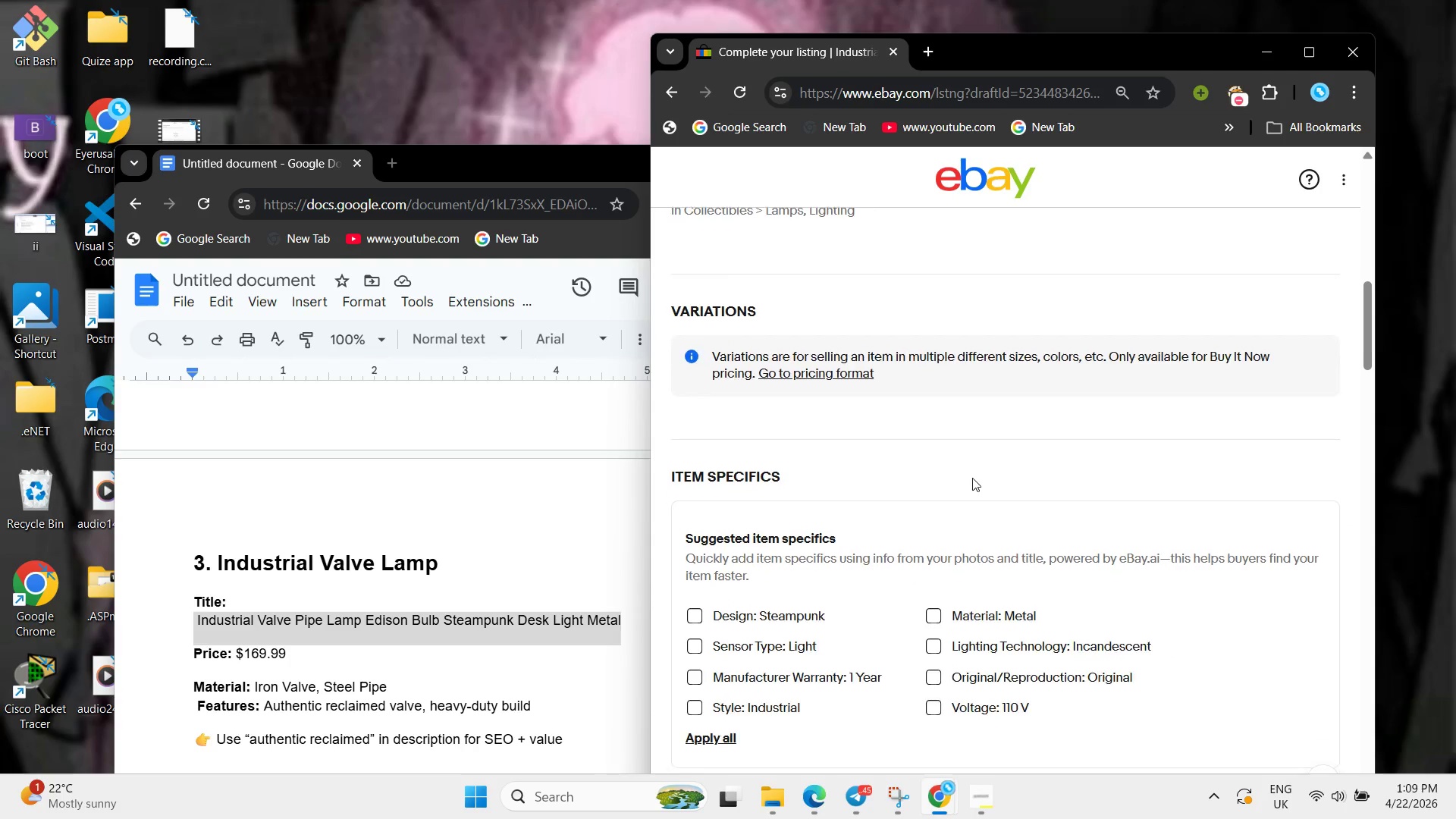 
left_click([695, 642])
 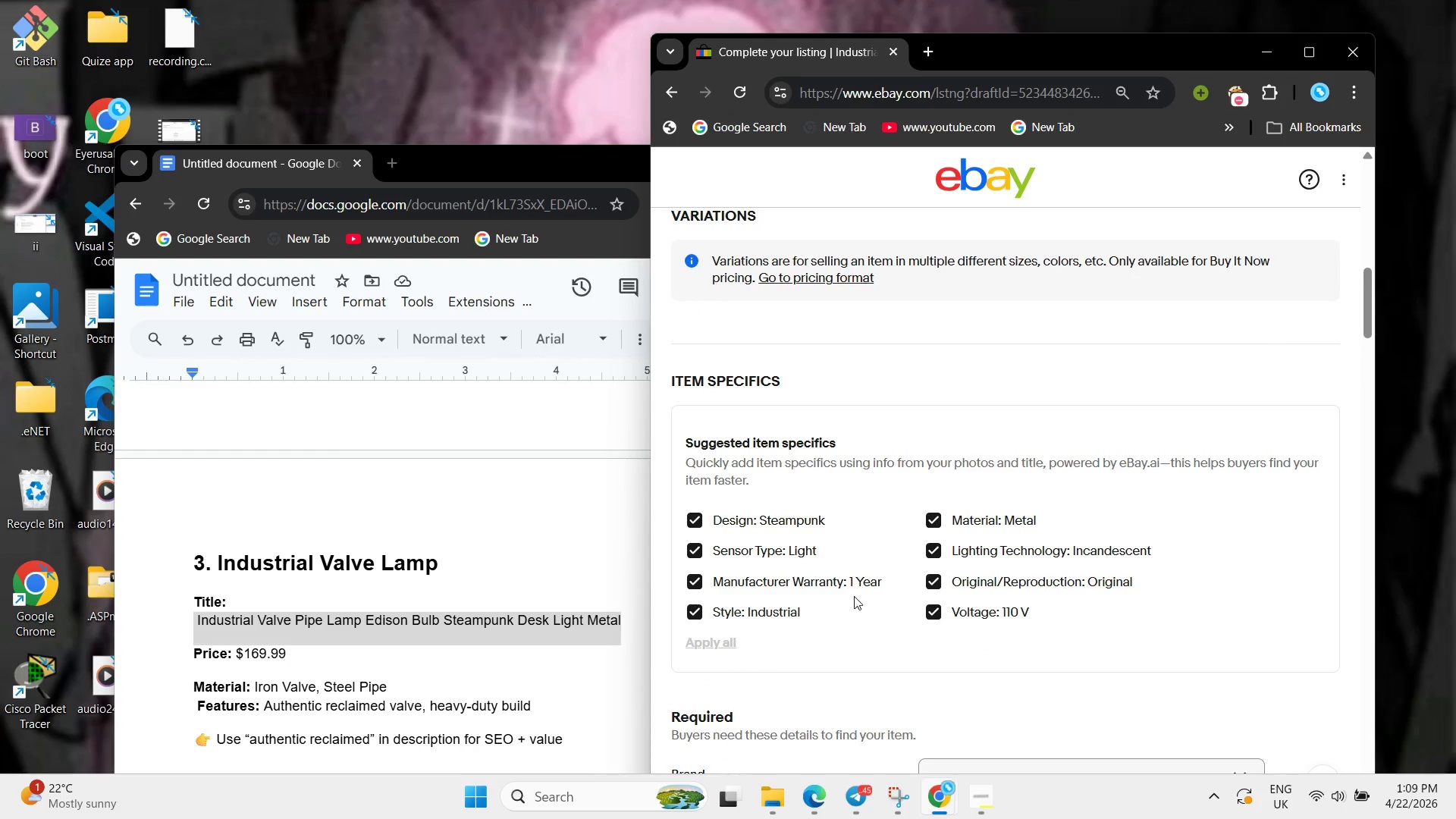 
scroll: coordinate [854, 596], scroll_direction: down, amount: 4.0
 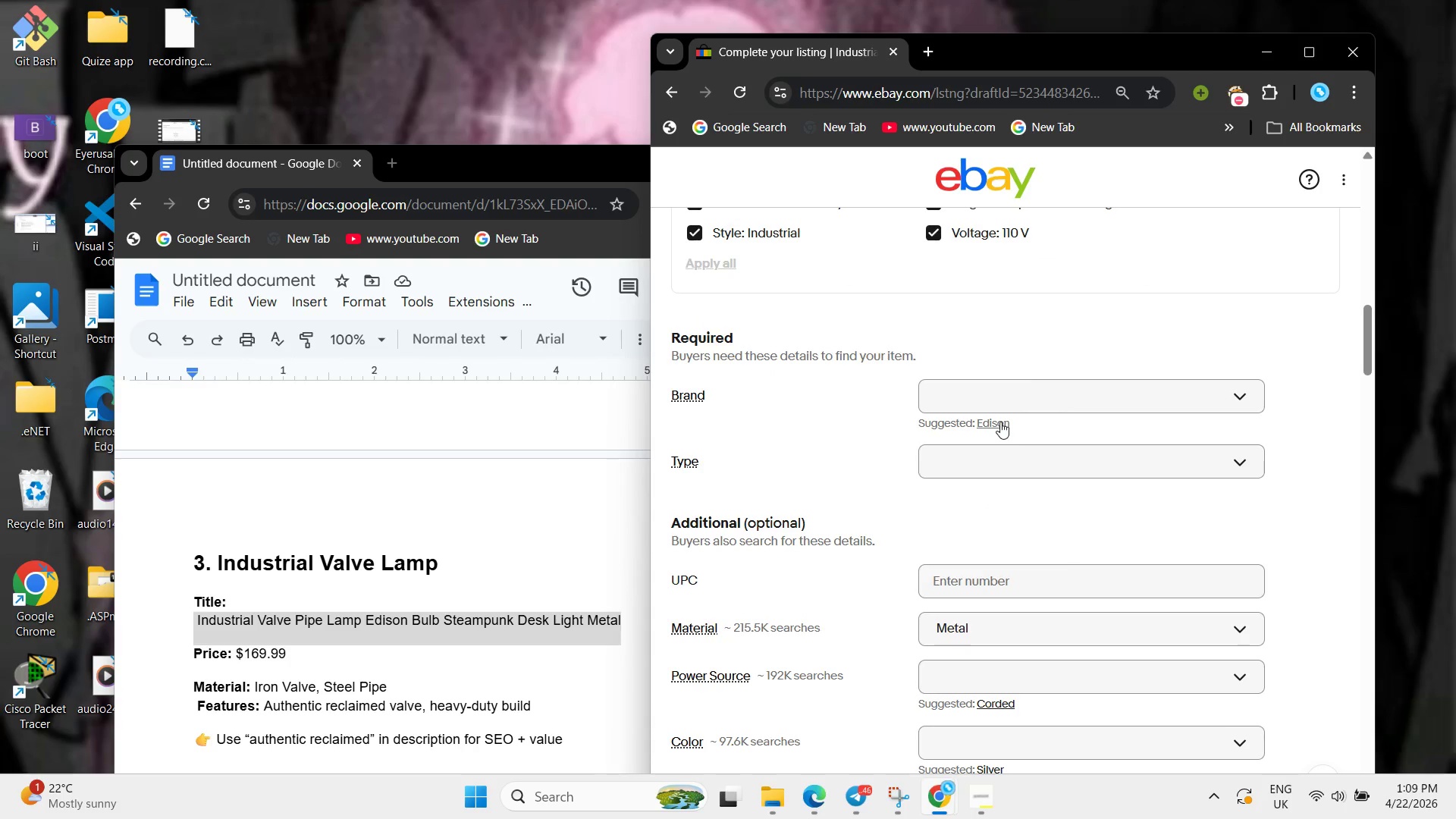 
mouse_move([970, 397])
 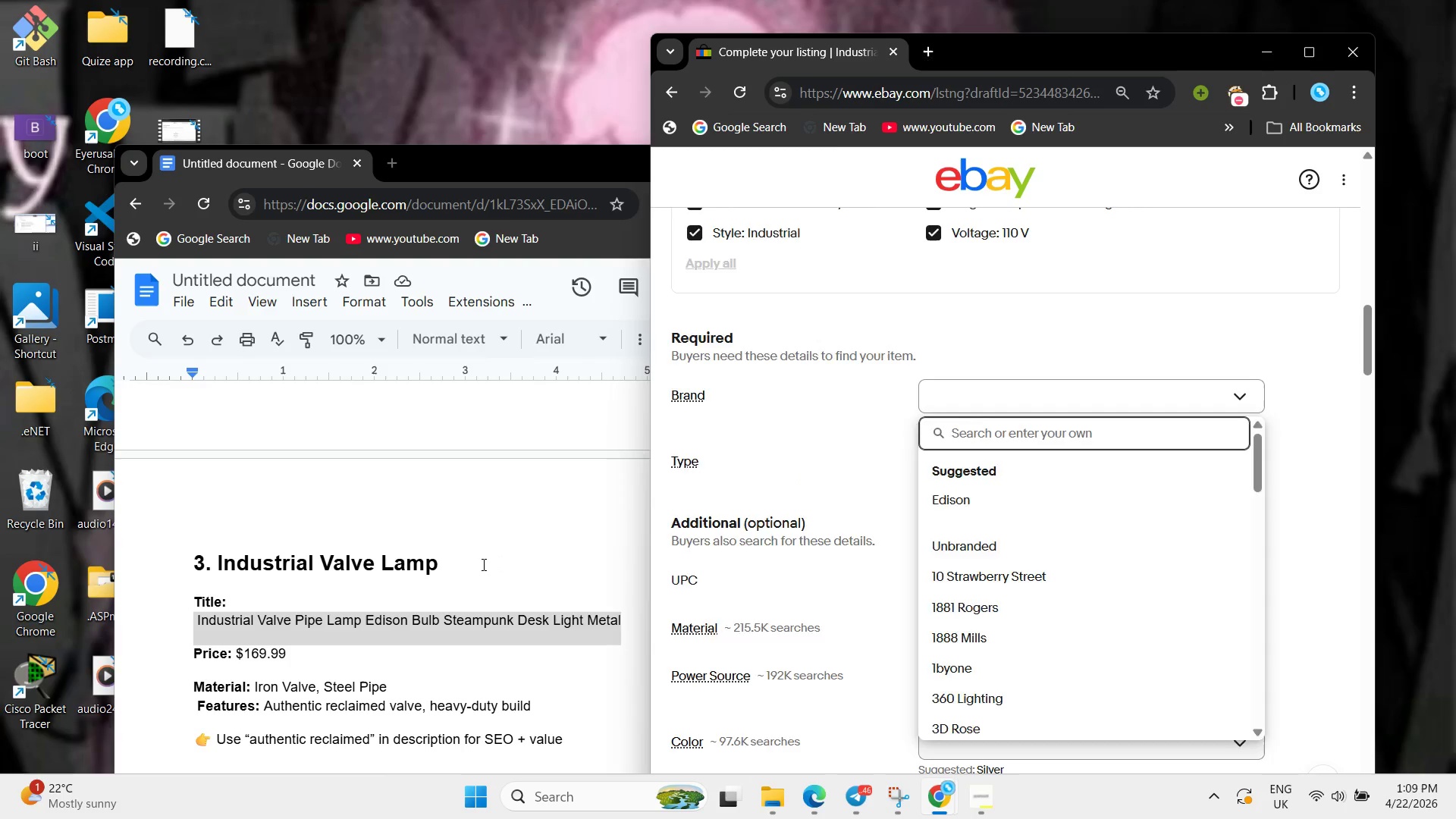 
left_click([482, 564])
 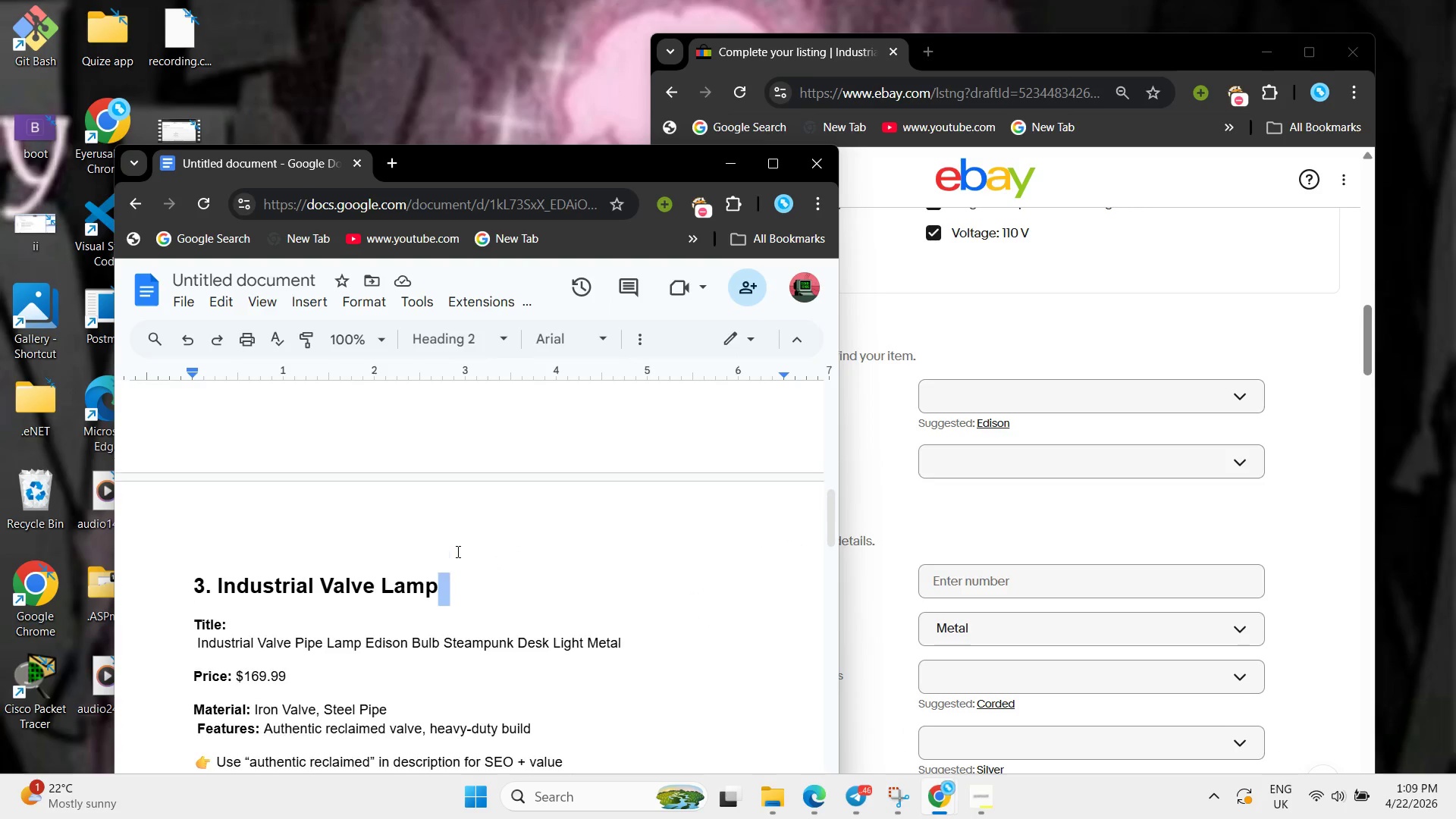 
scroll: coordinate [457, 551], scroll_direction: none, amount: 0.0
 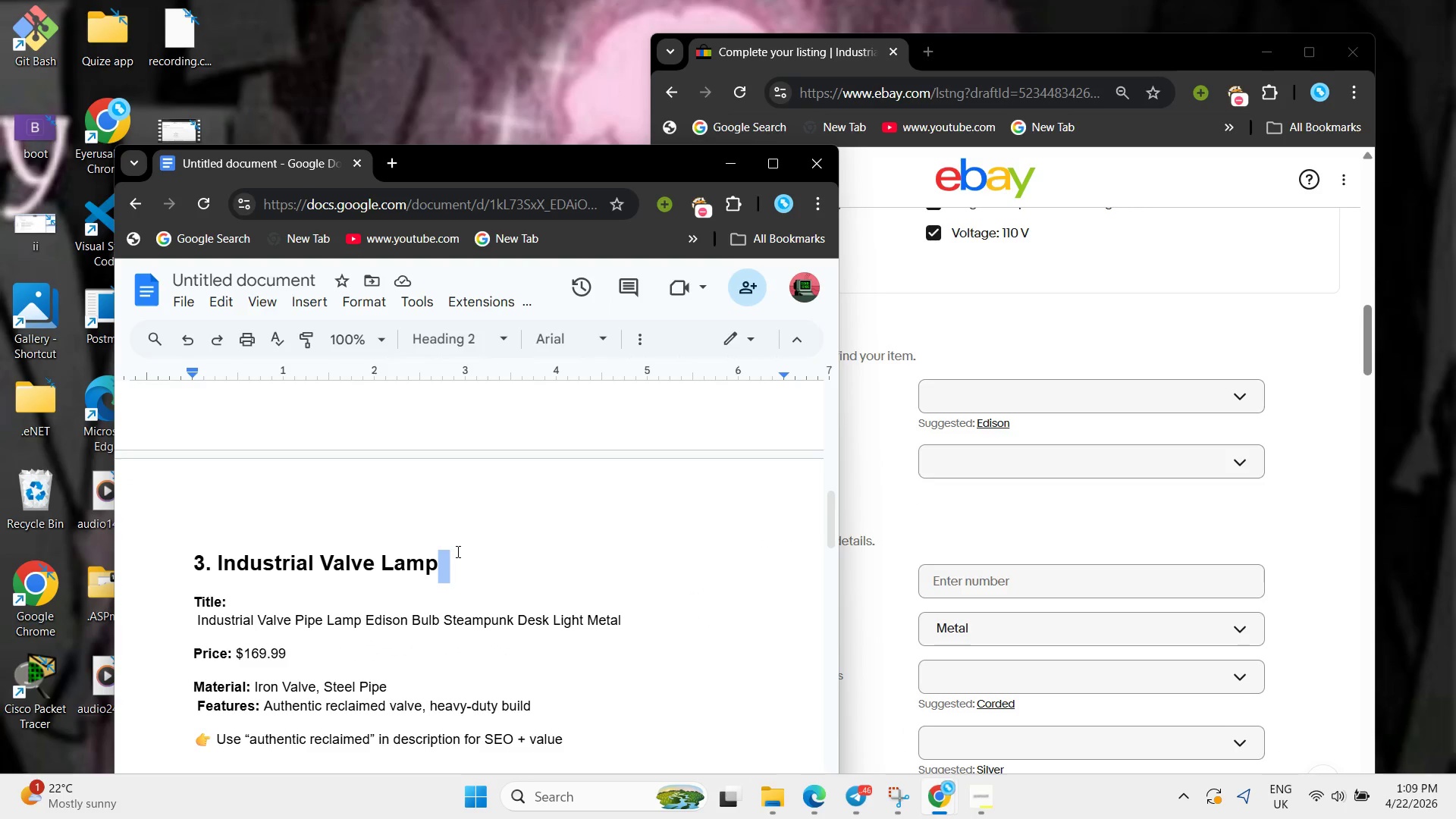 
scroll: coordinate [457, 551], scroll_direction: down, amount: 2.0
 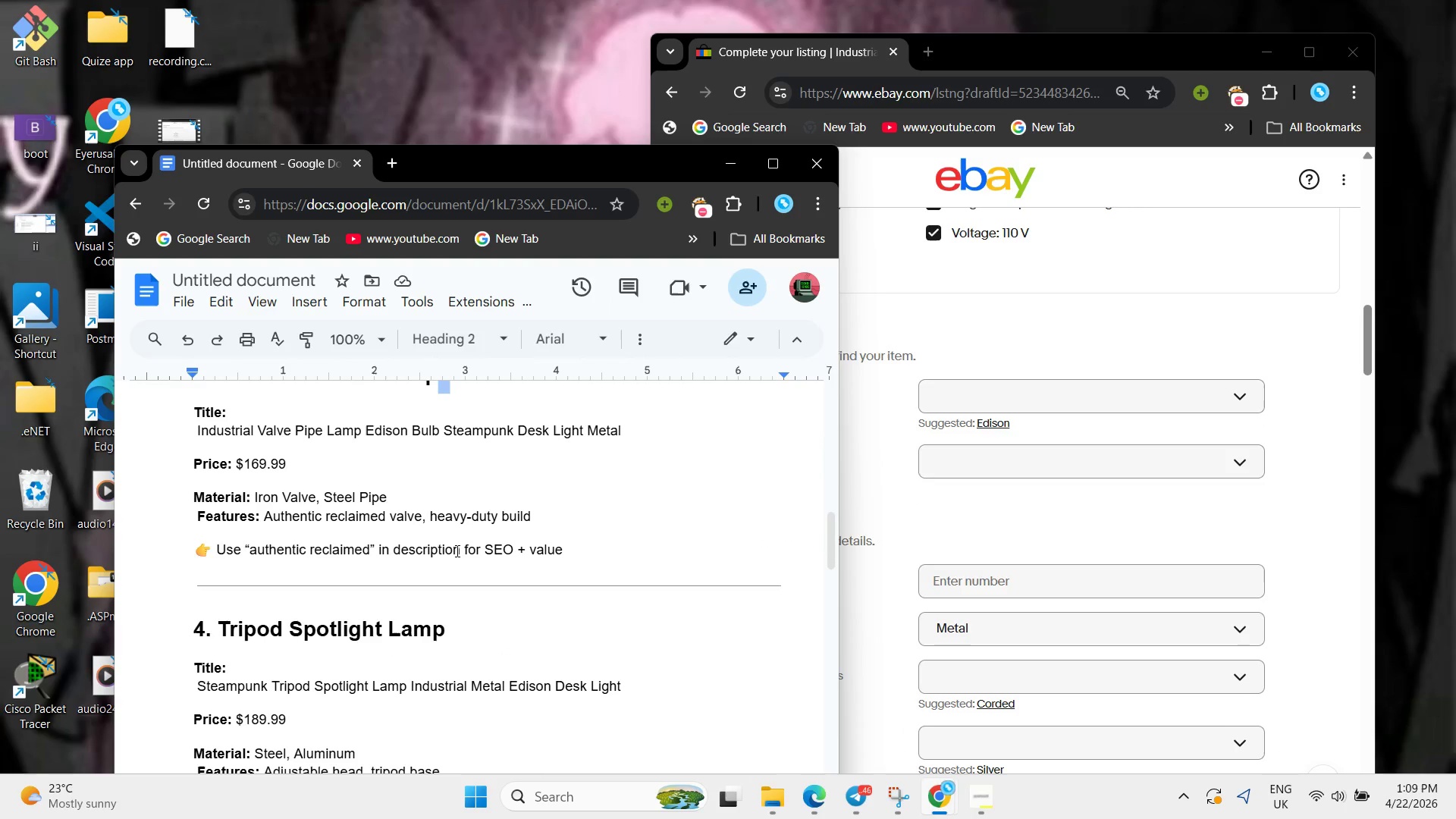 
scroll: coordinate [382, 548], scroll_direction: up, amount: 8.0
 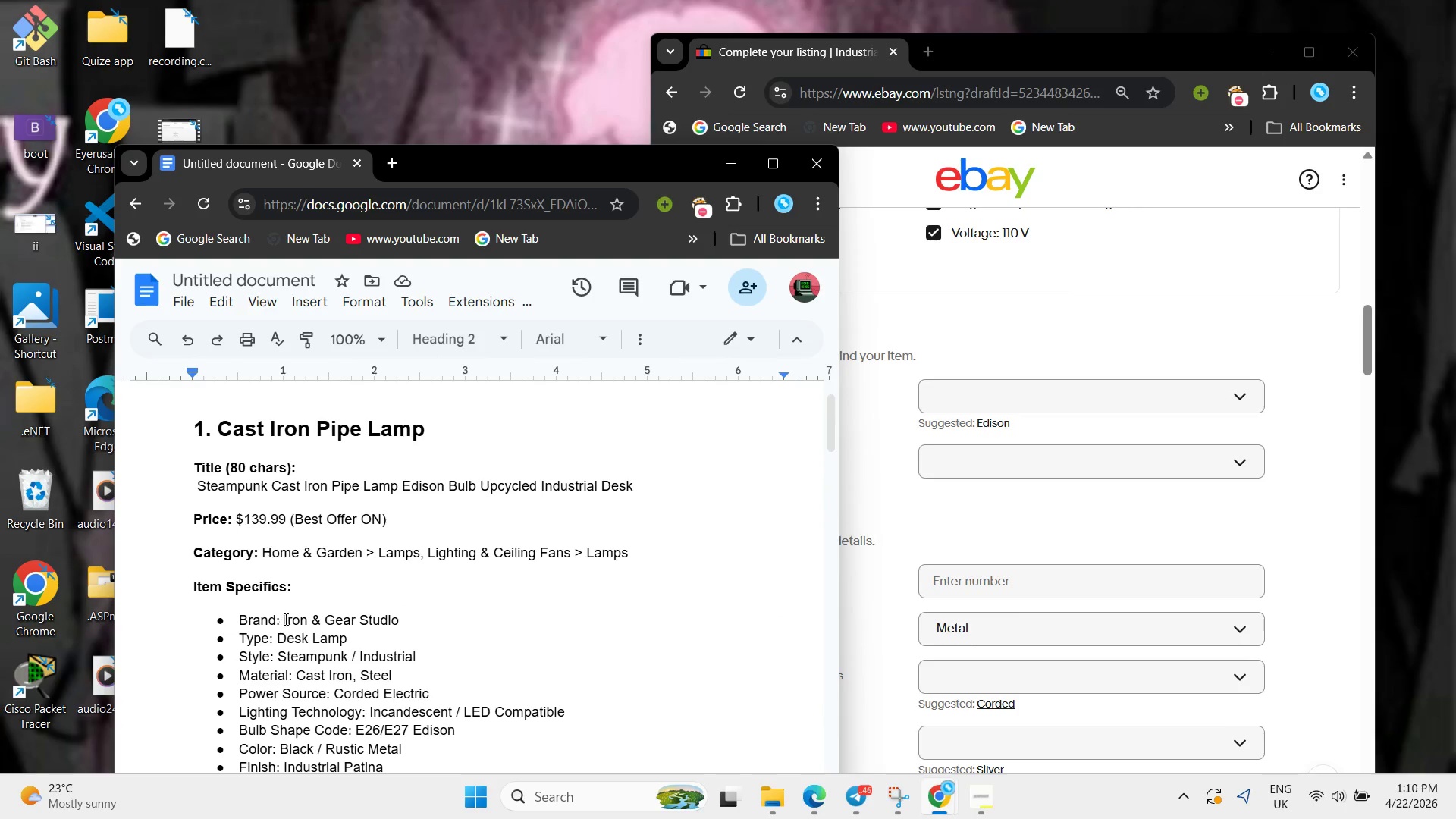 
left_click_drag(start_coordinate=[287, 619], to_coordinate=[407, 622])
 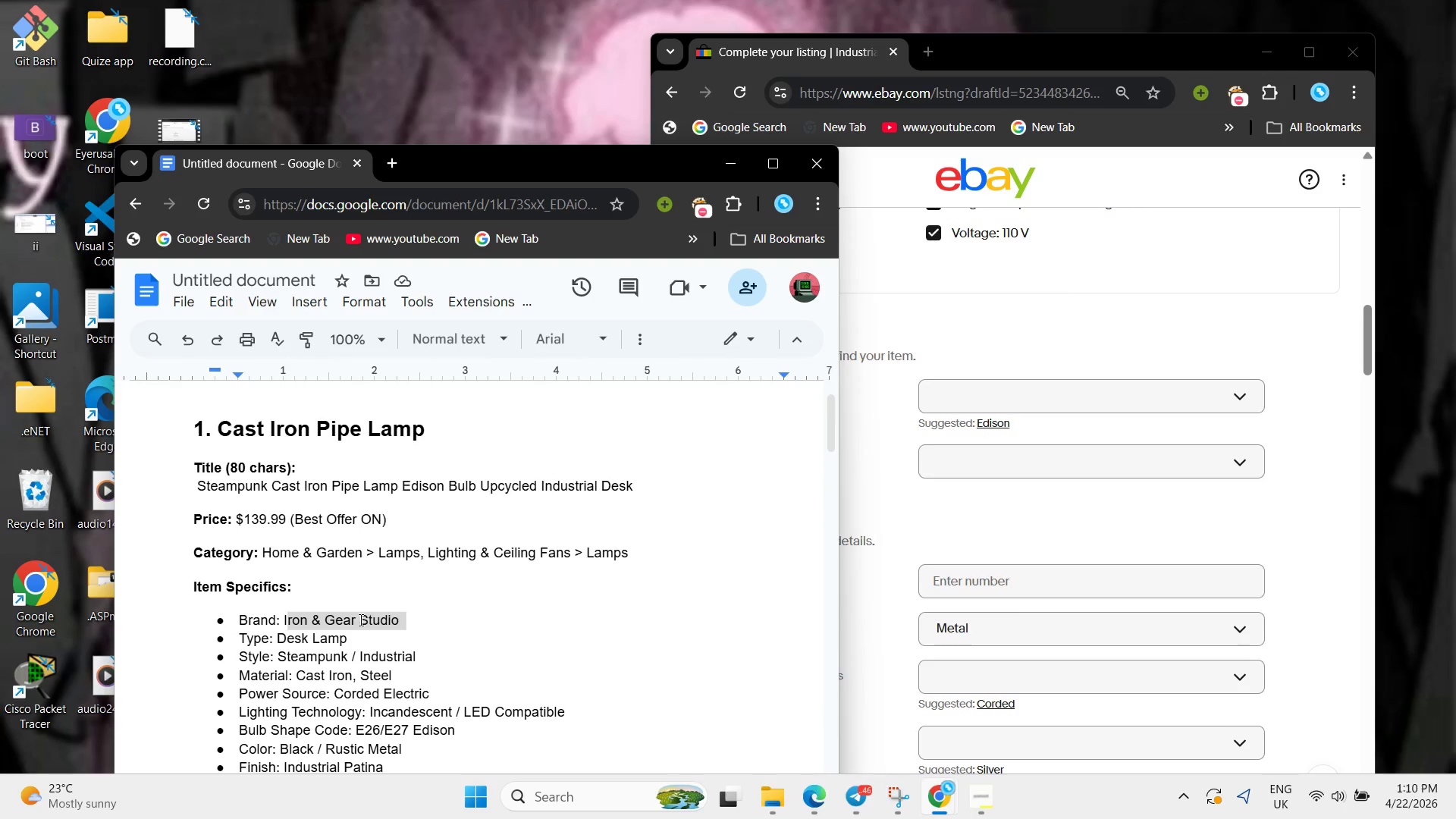 
right_click([359, 620])
 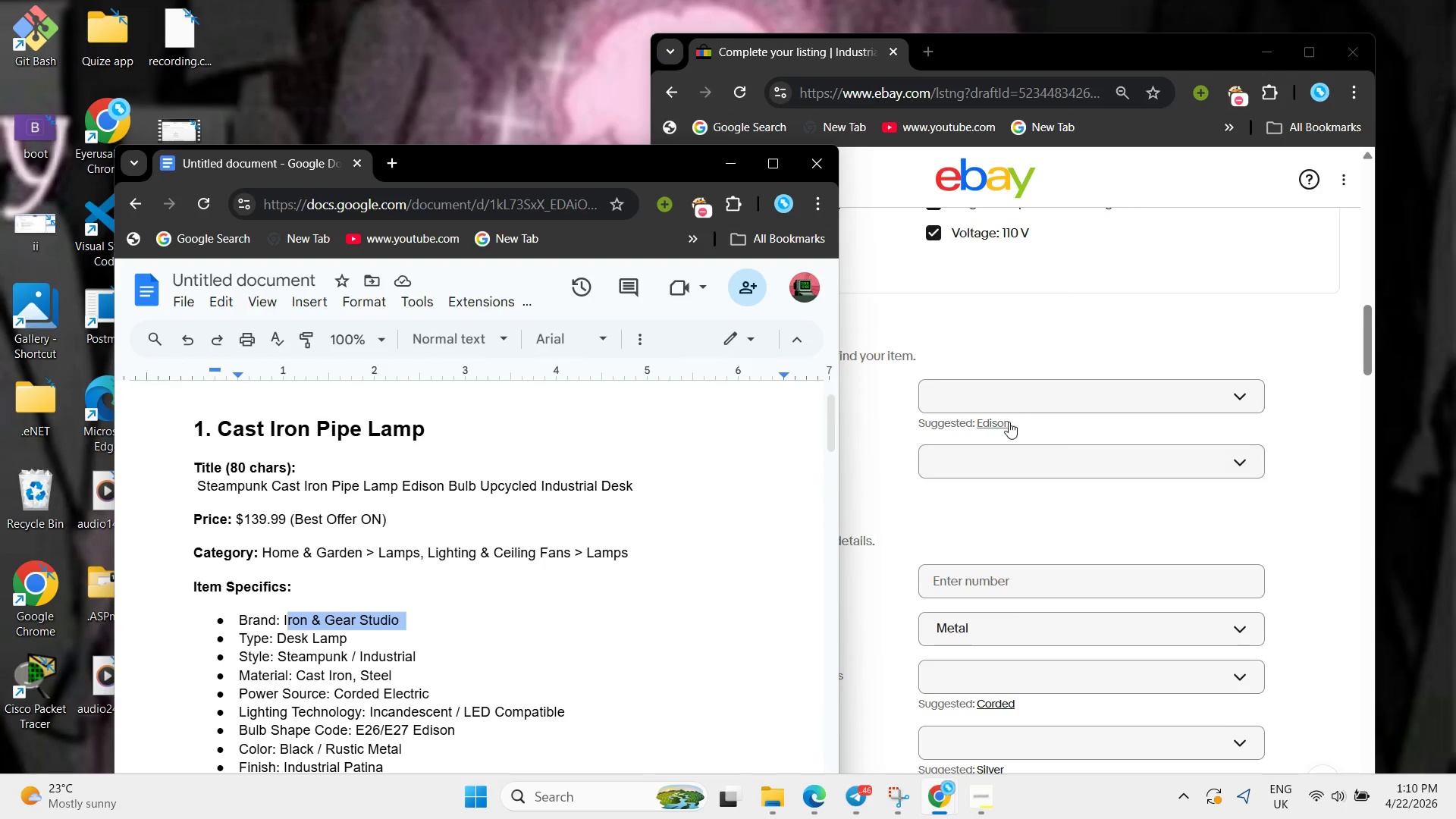 
left_click([1010, 397])
 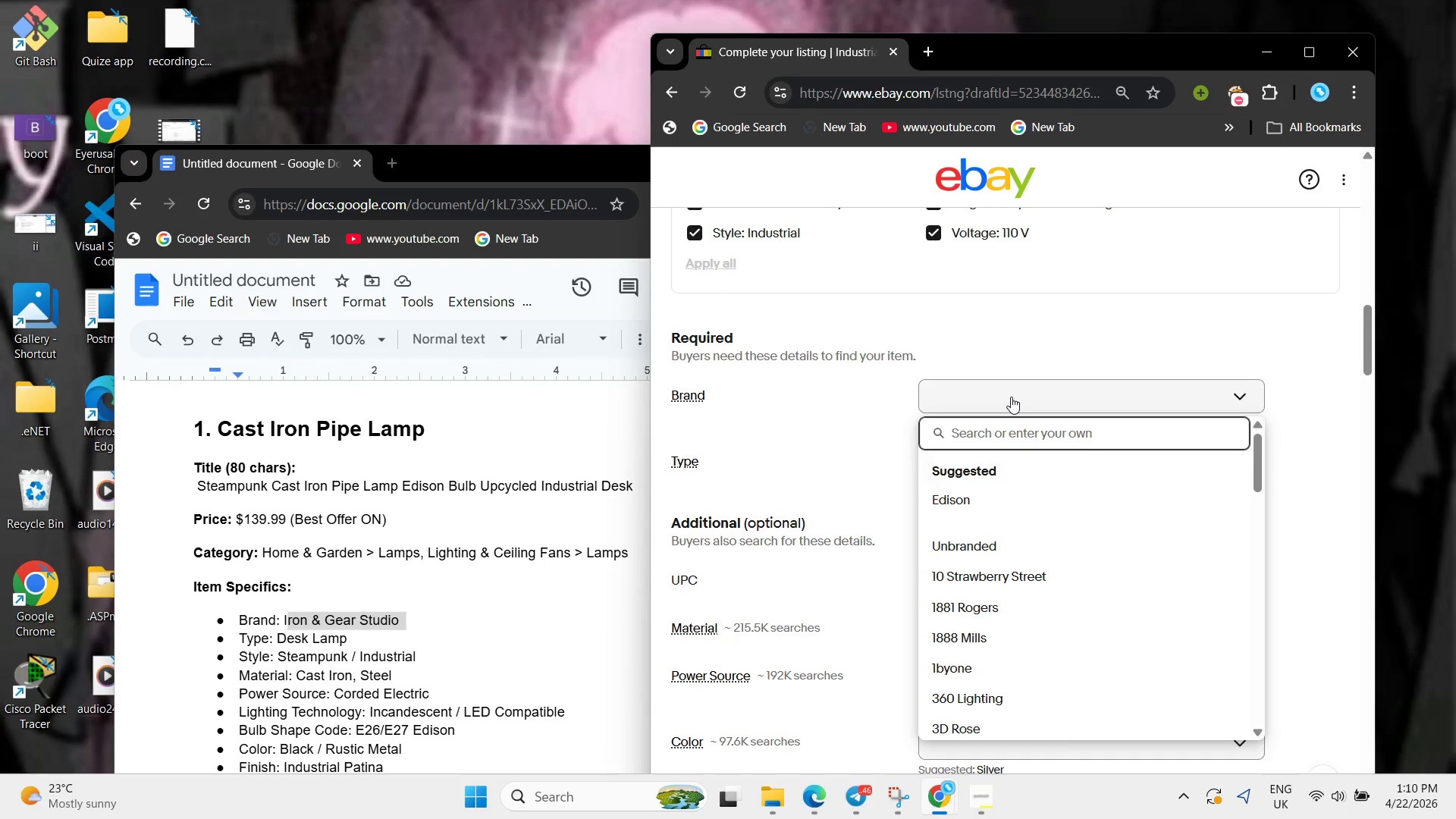 
key(Control+V)
 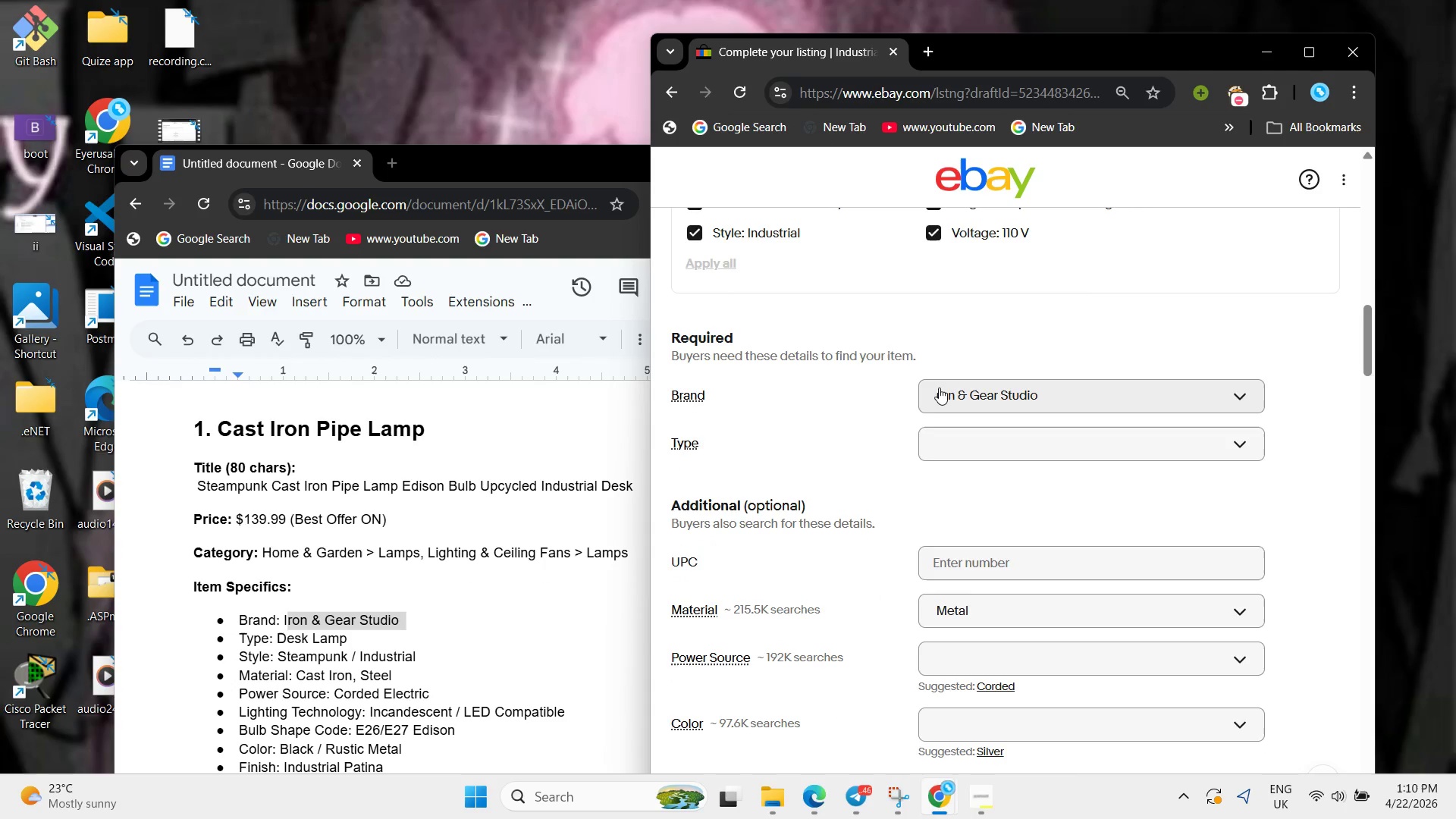 
left_click([921, 396])
 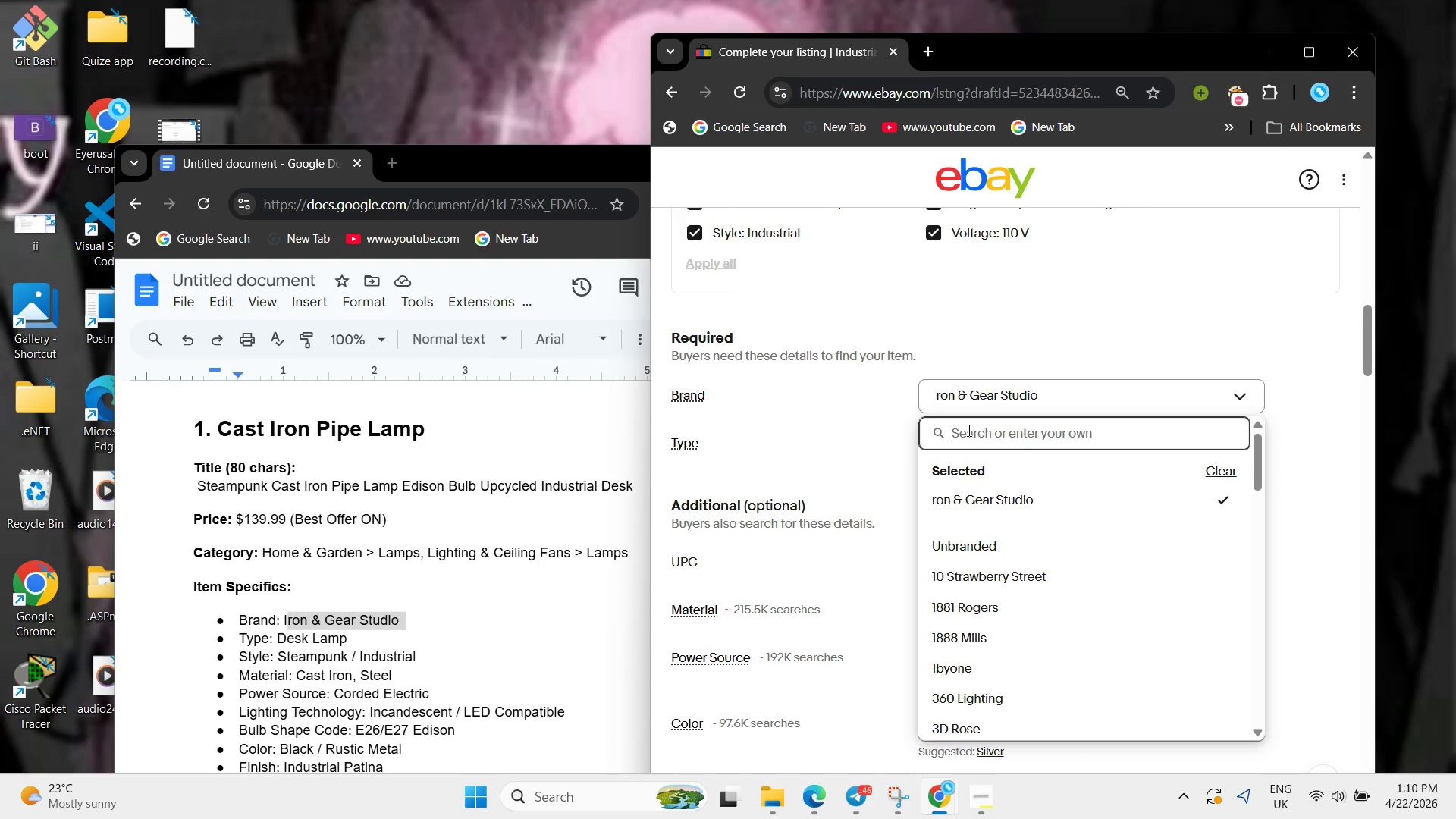 
key(Control+V)
 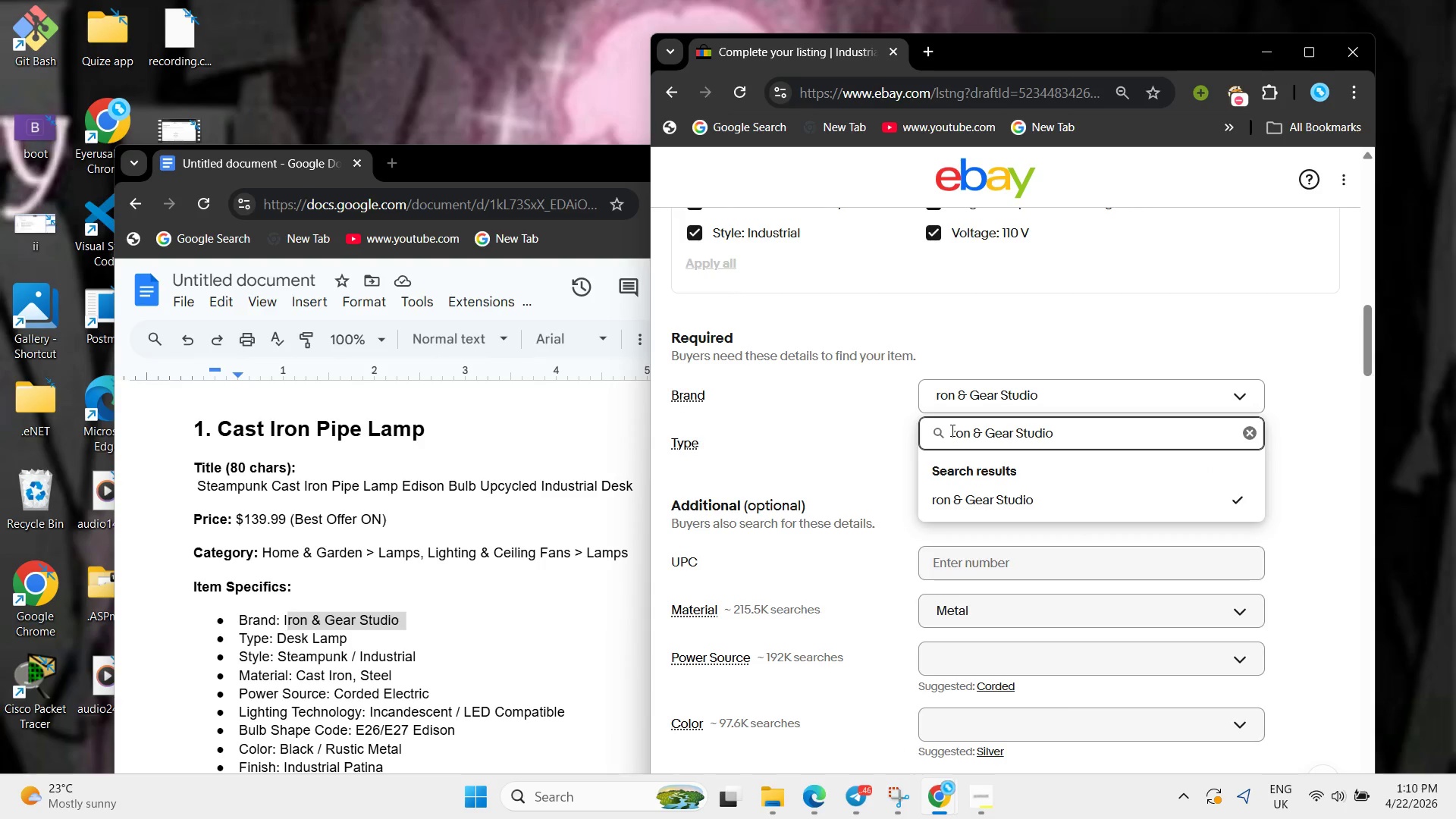 
left_click([951, 430])
 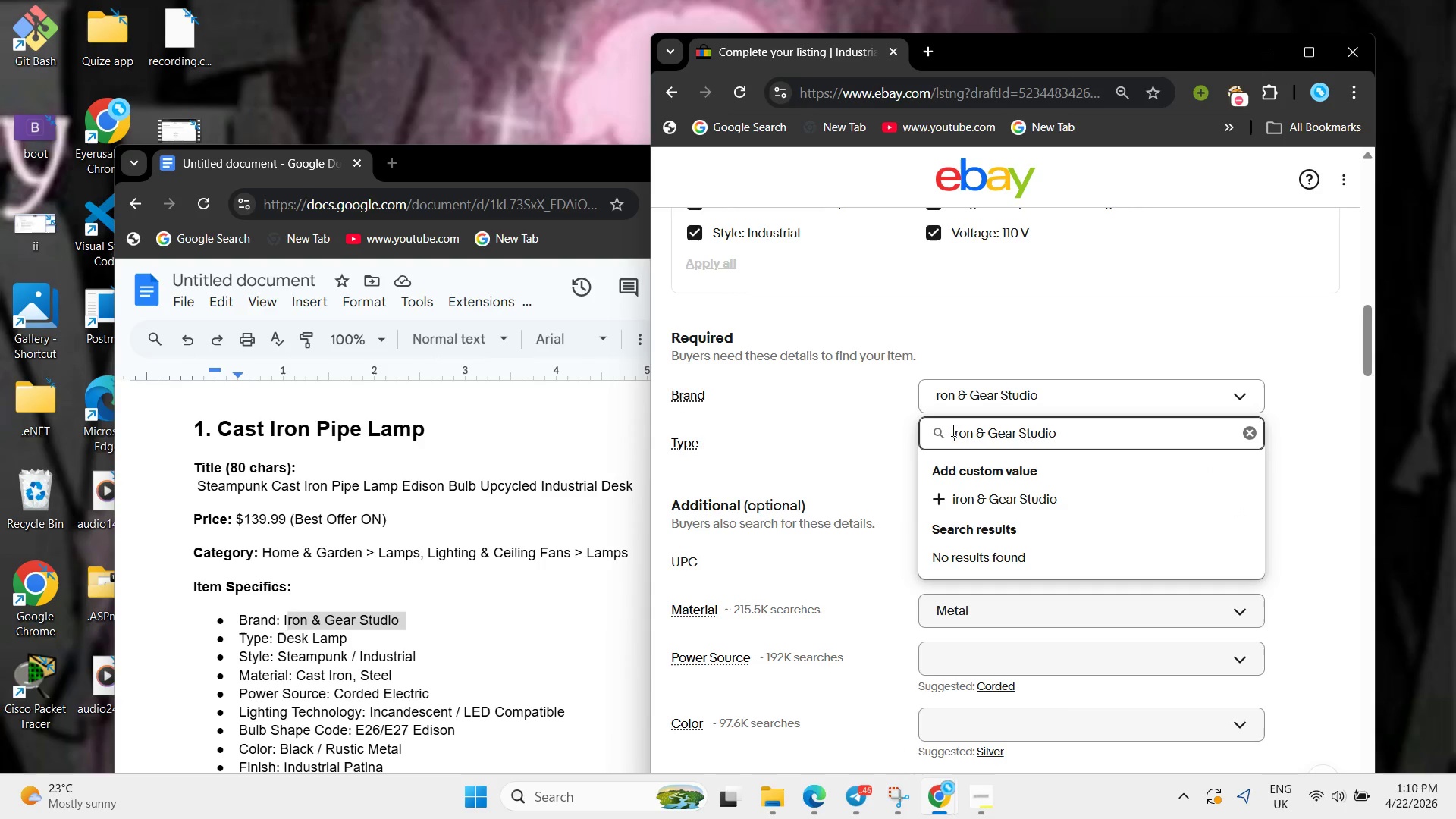 
key(I)
 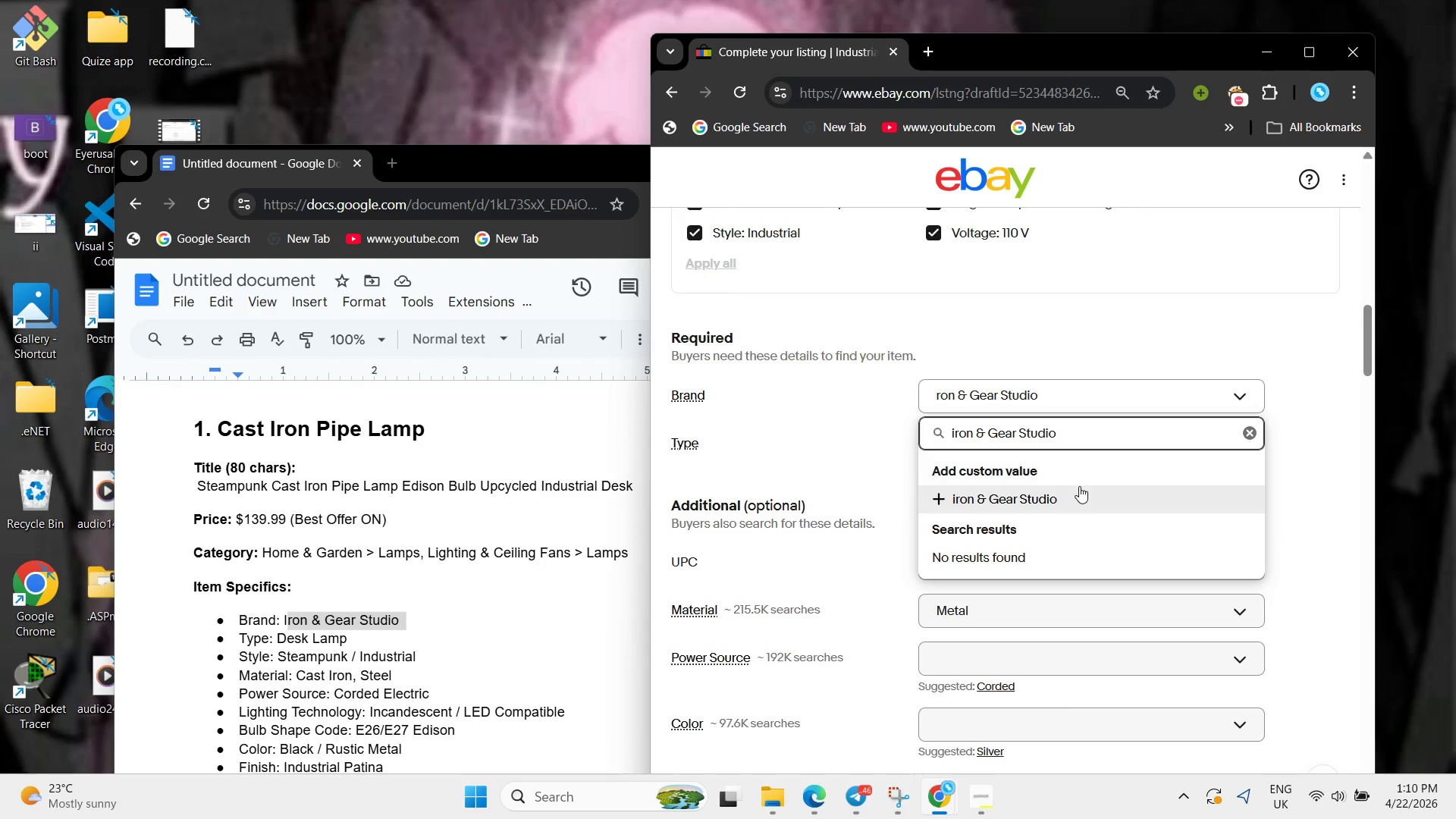 
left_click([1079, 486])
 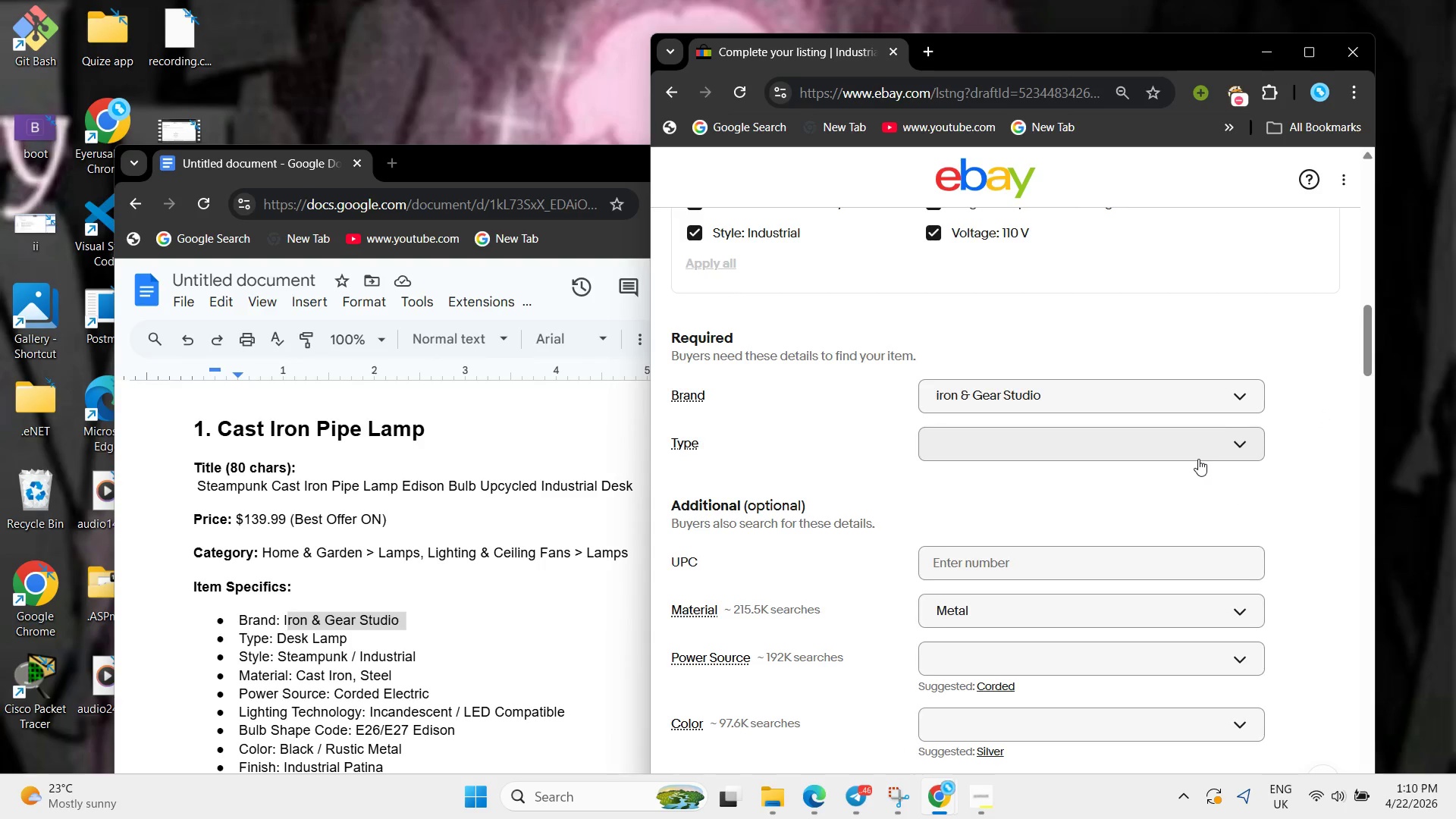 
scroll: coordinate [1198, 459], scroll_direction: none, amount: 0.0
 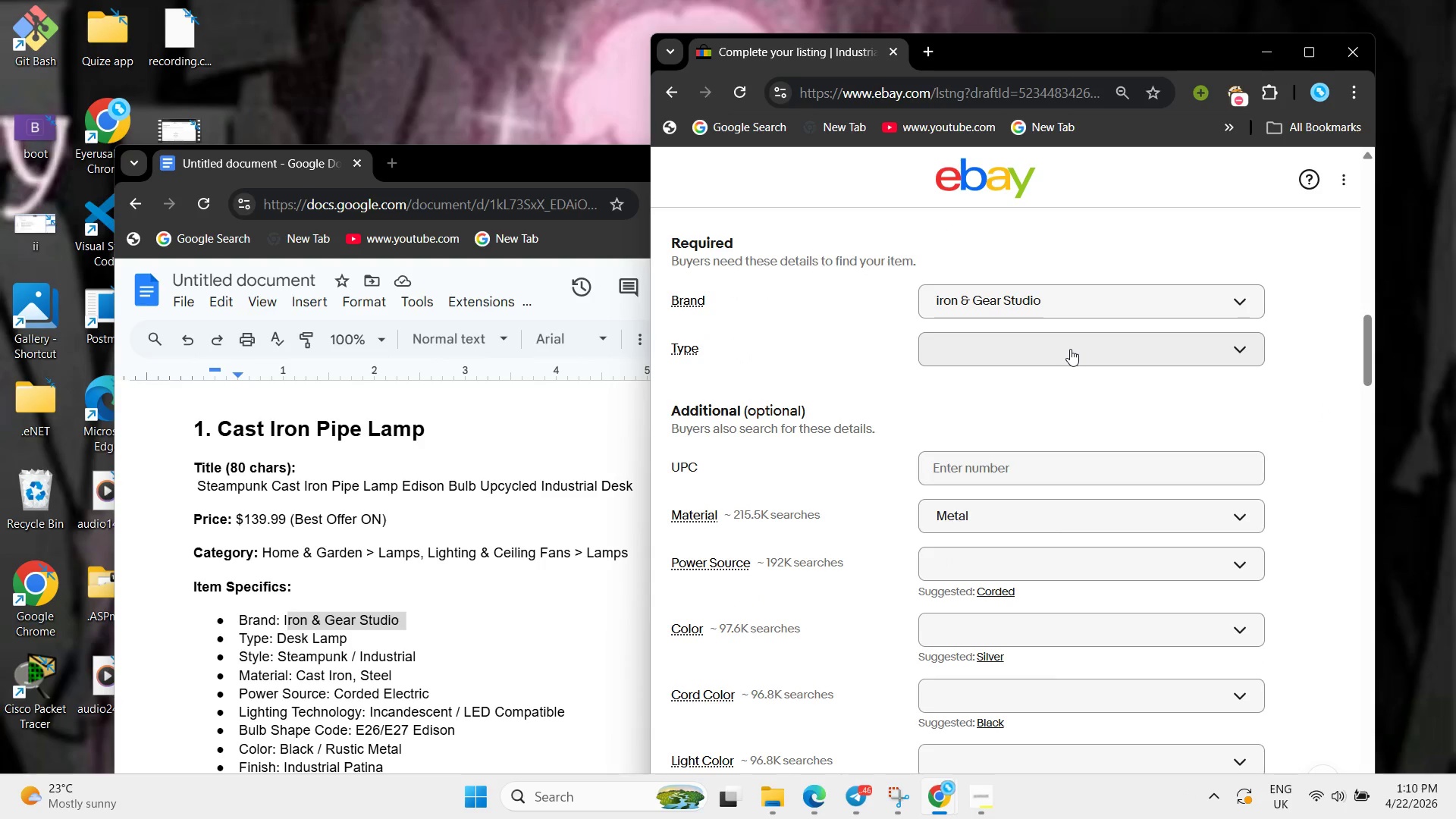 
left_click([1070, 349])
 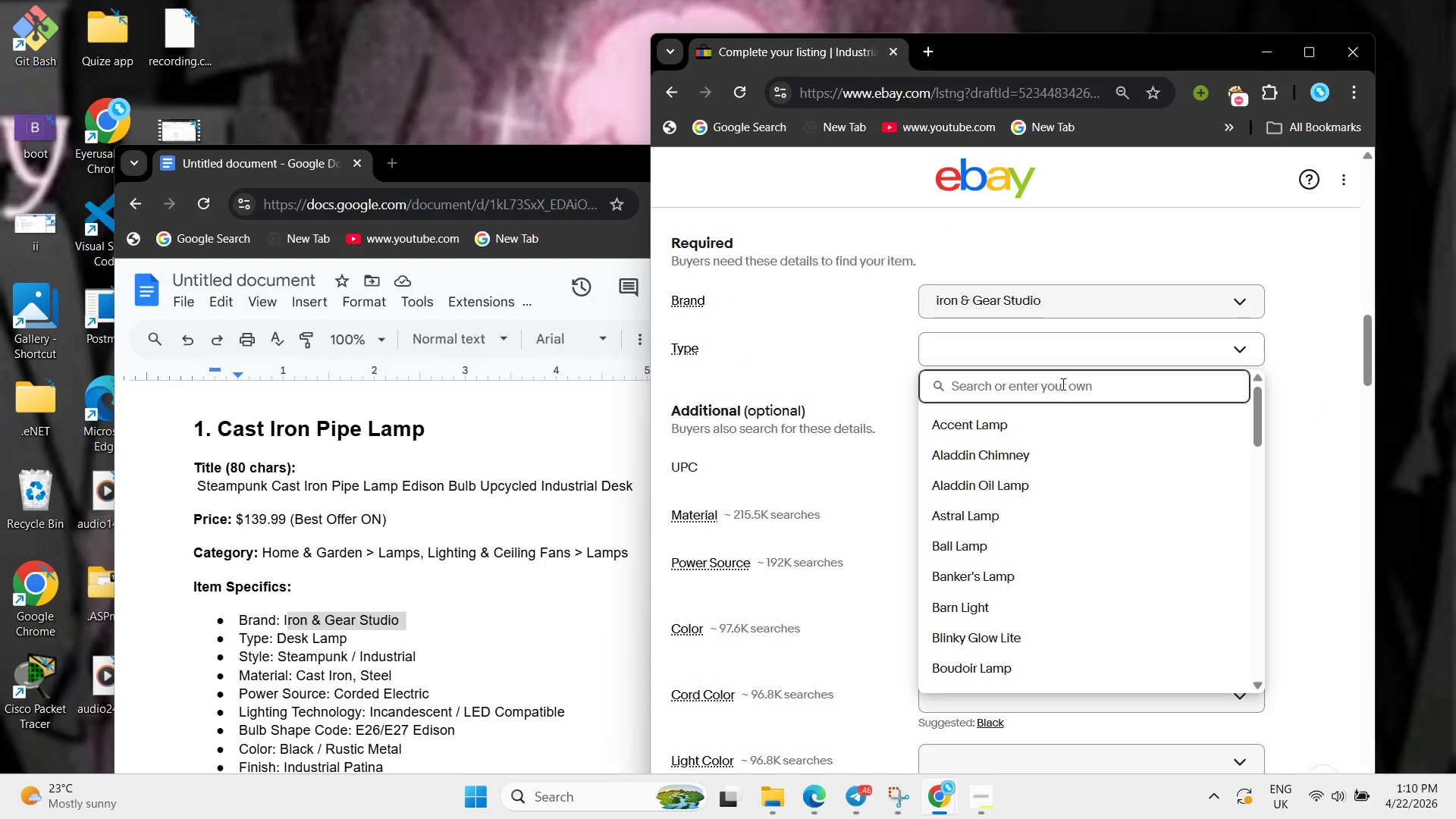 
type(De)
 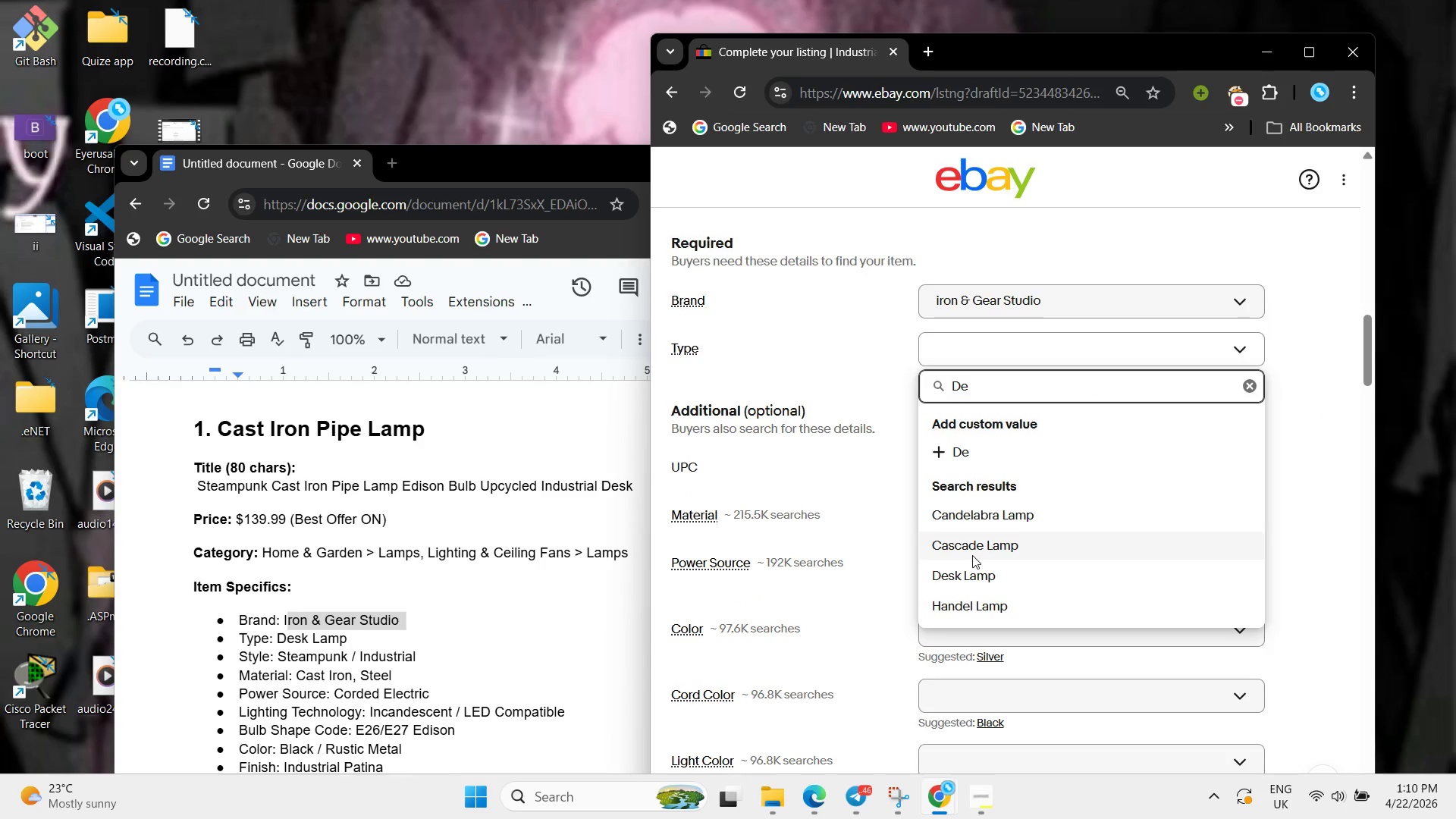 
left_click([977, 569])
 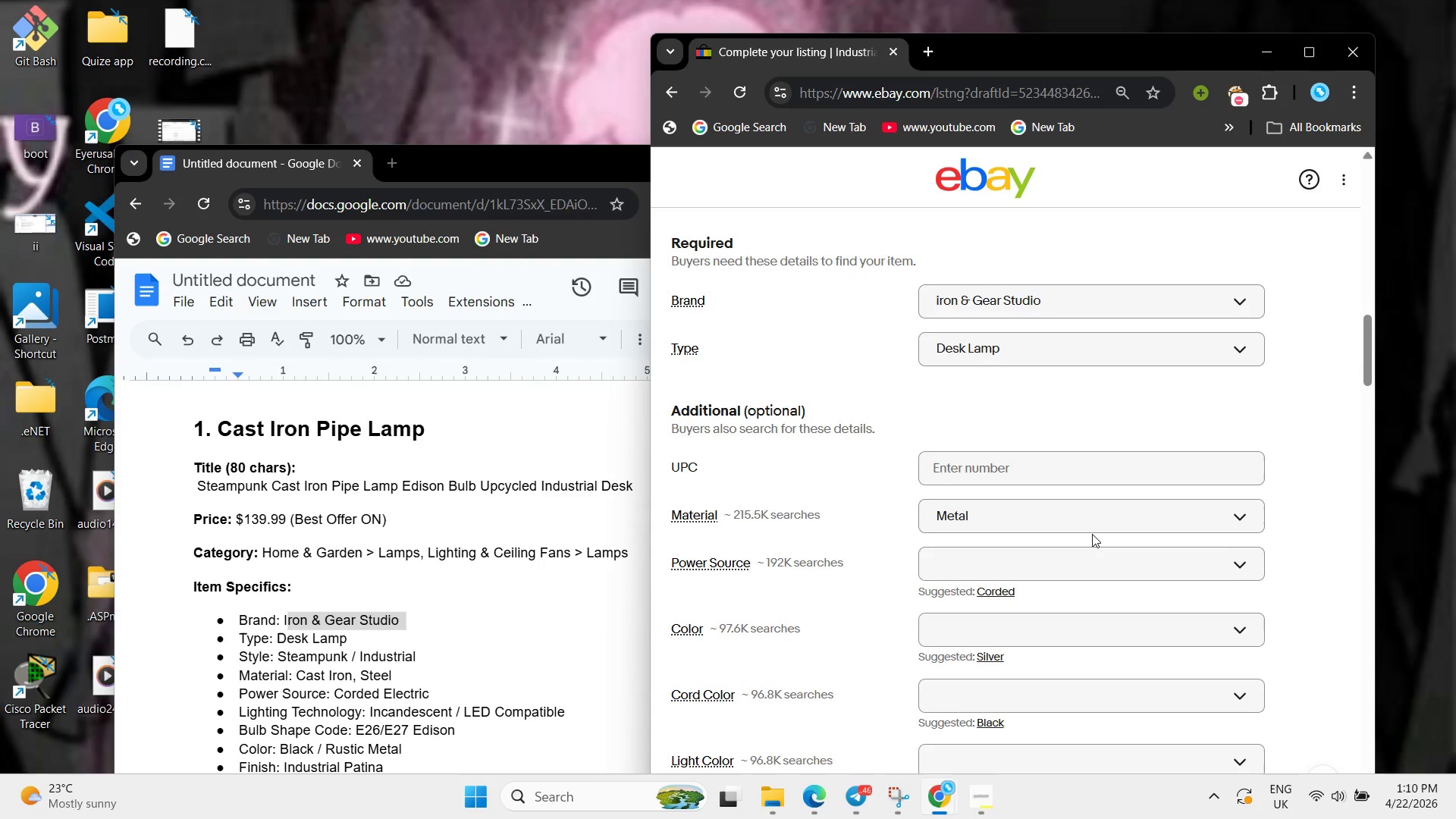 
scroll: coordinate [1092, 534], scroll_direction: down, amount: 1.0
 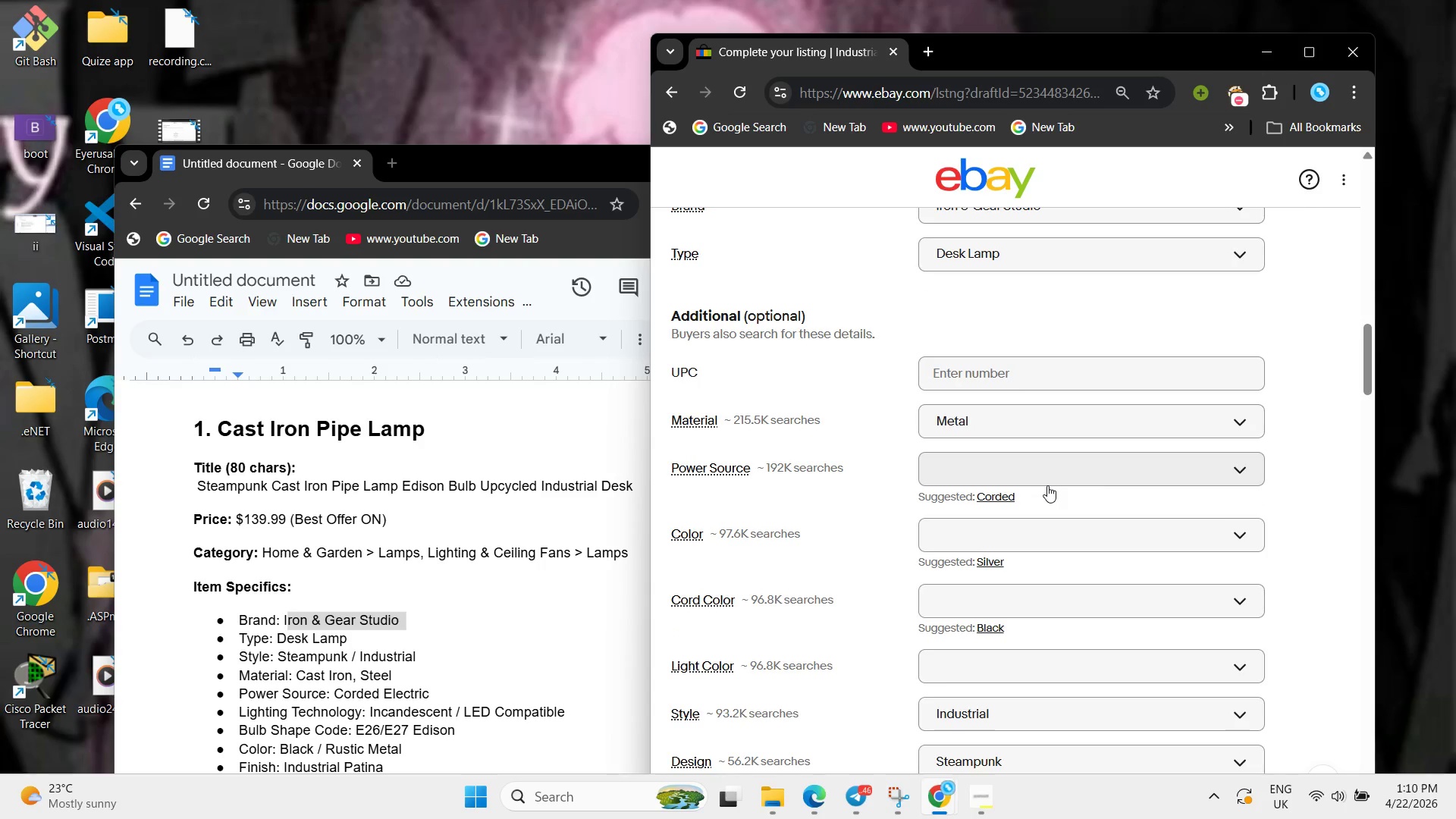 
left_click([1047, 485])
 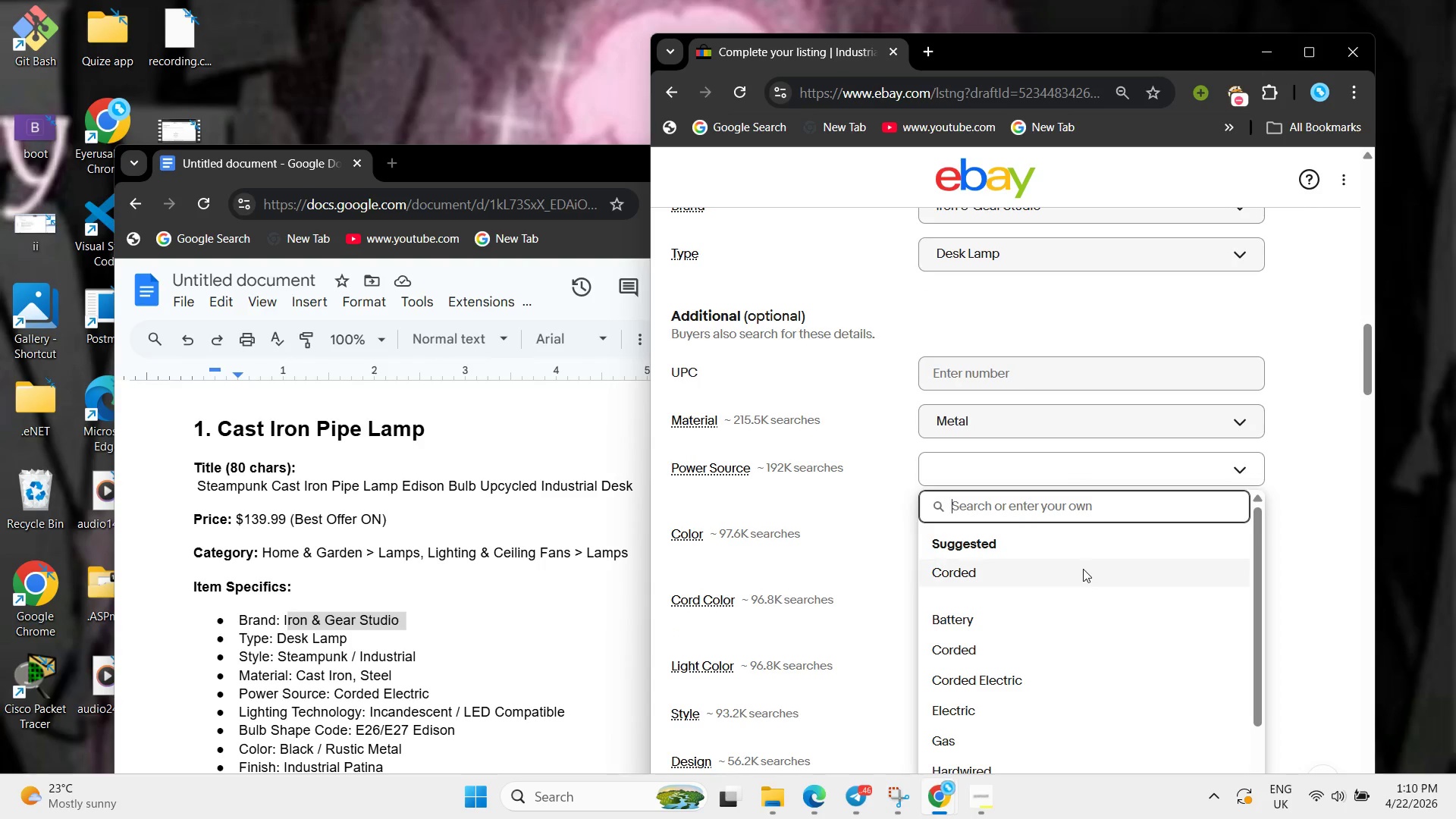 
left_click([1083, 569])
 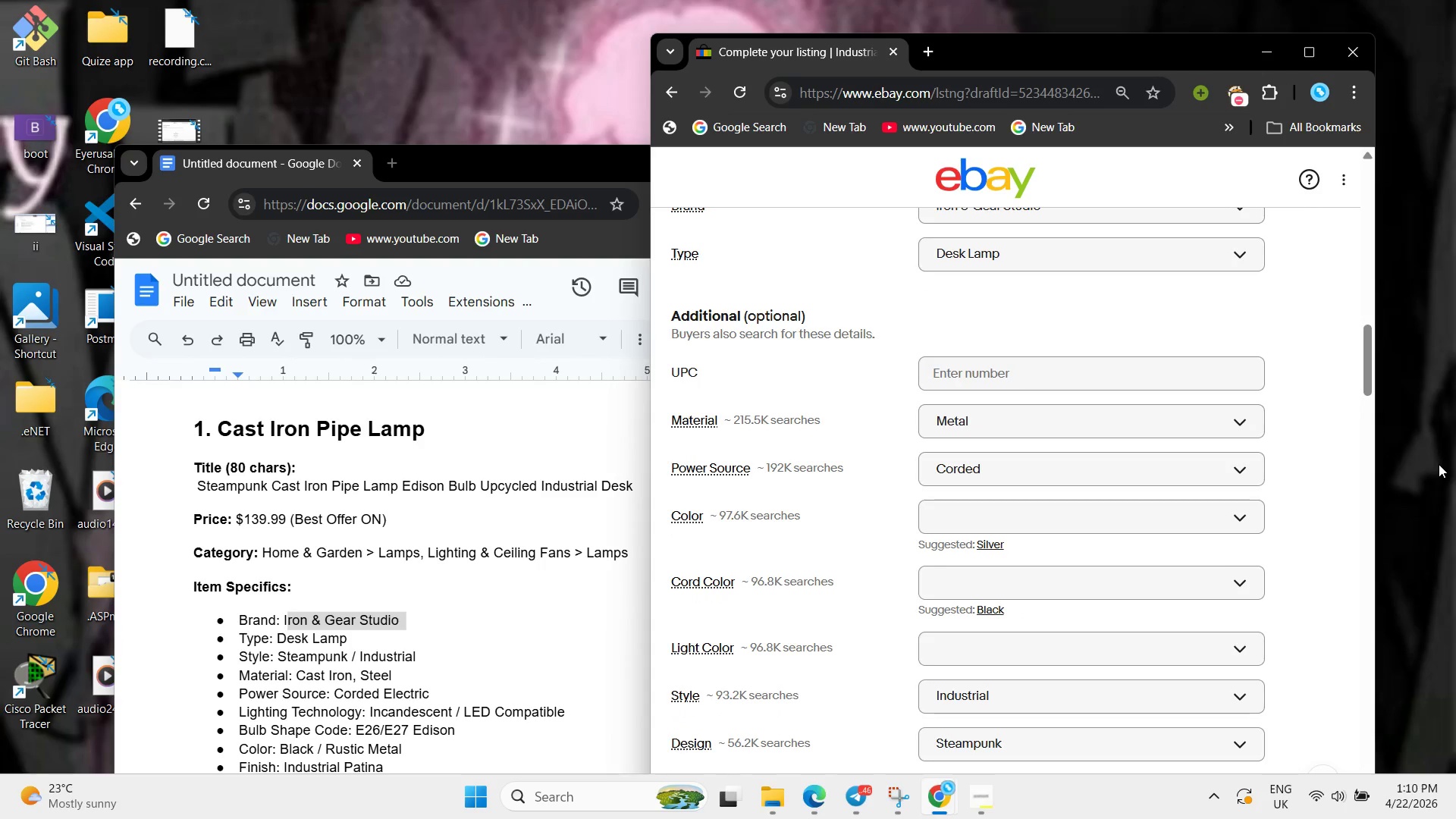 
scroll: coordinate [1439, 464], scroll_direction: down, amount: 1.0
 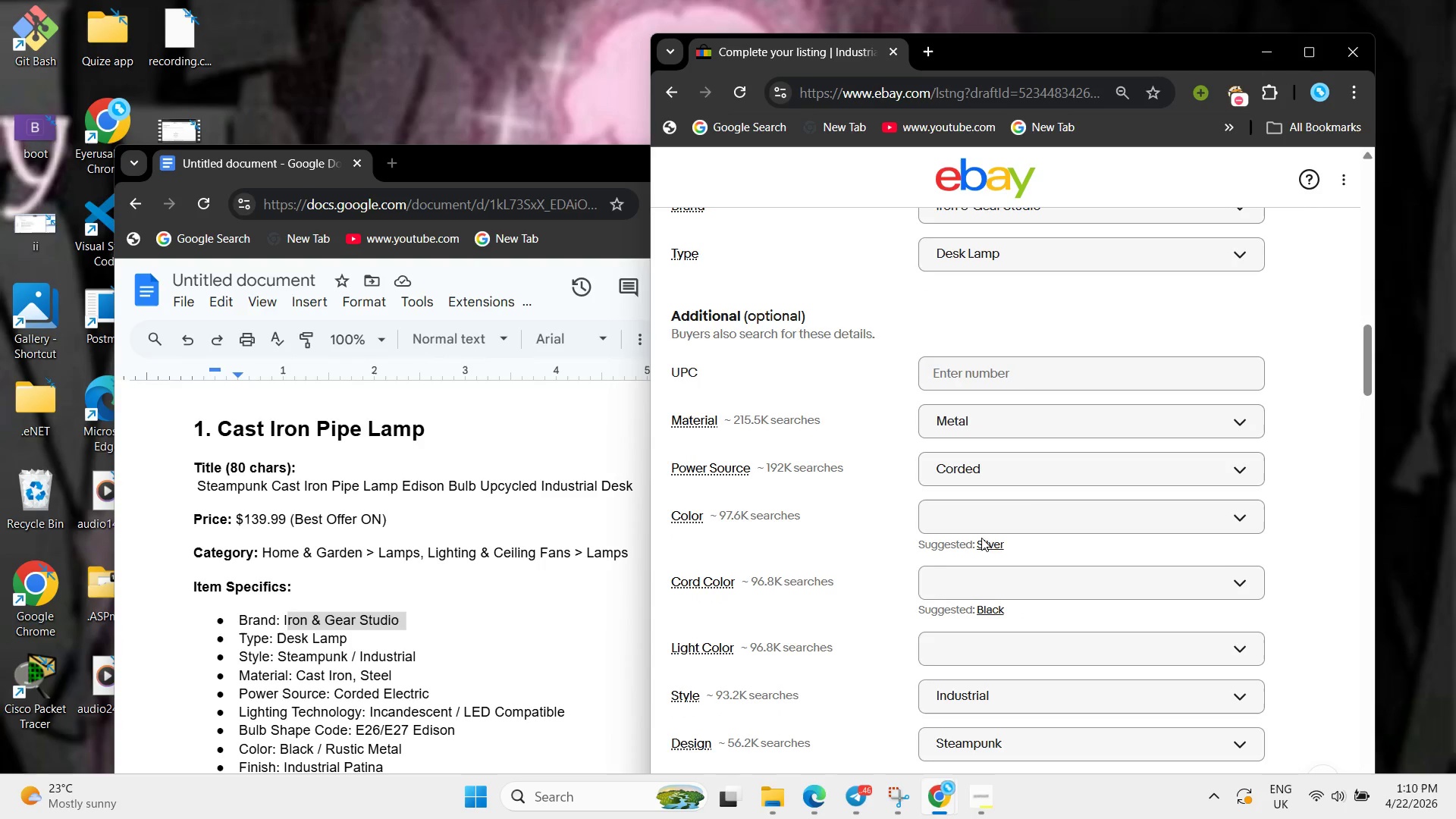 
scroll: coordinate [1059, 485], scroll_direction: up, amount: 16.0
 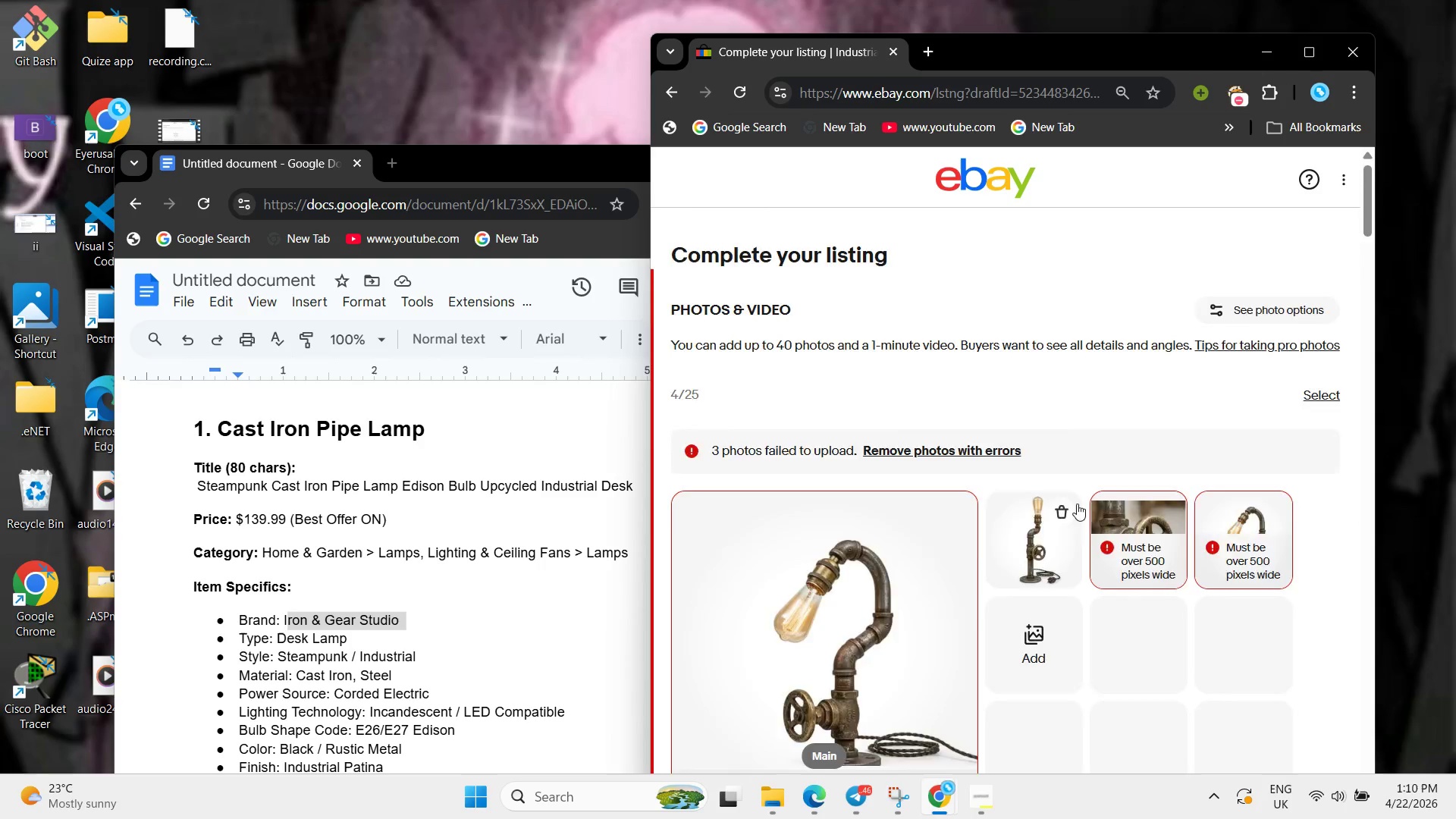 
scroll: coordinate [1080, 504], scroll_direction: down, amount: 16.0
 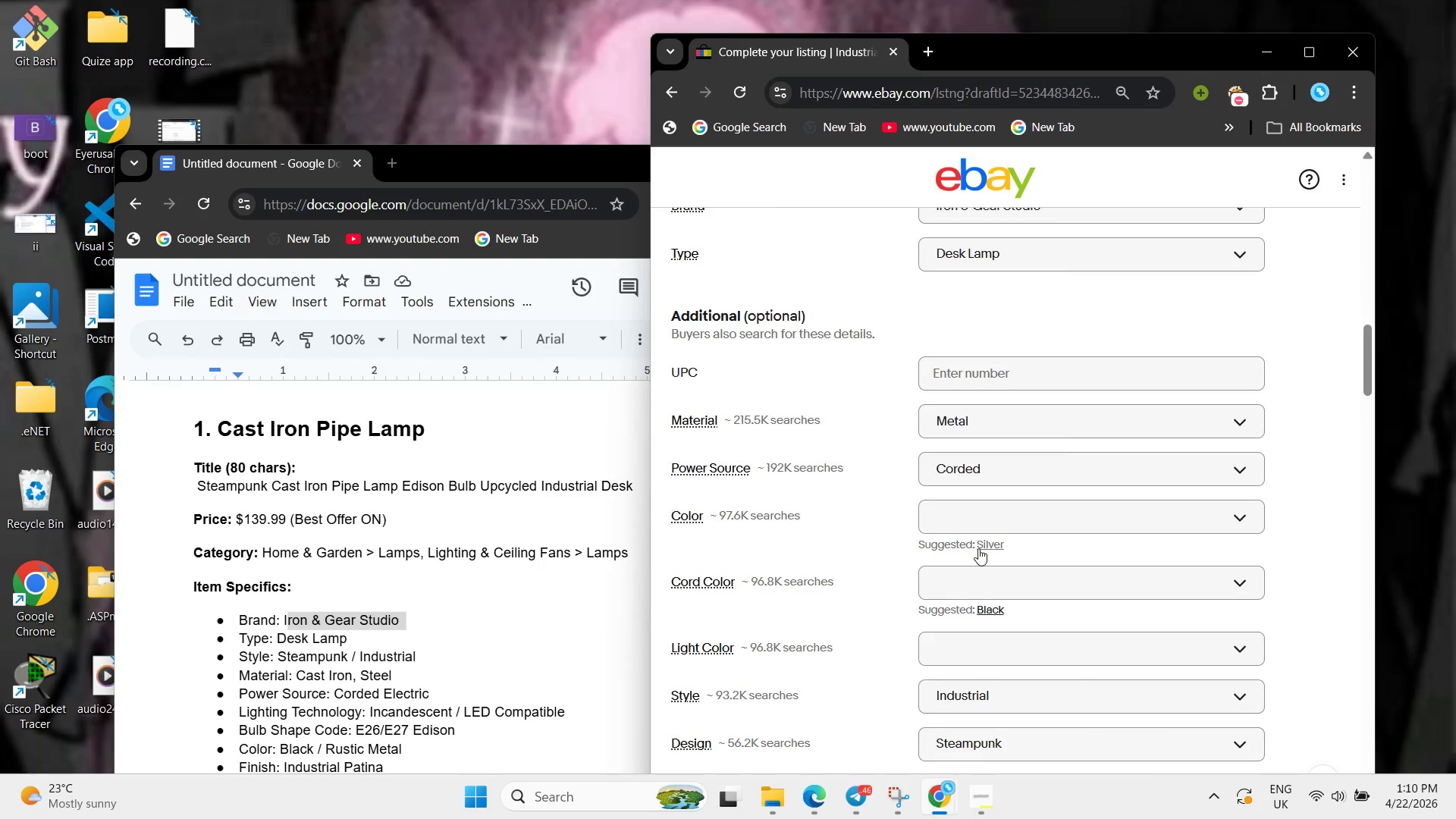 
left_click([978, 548])
 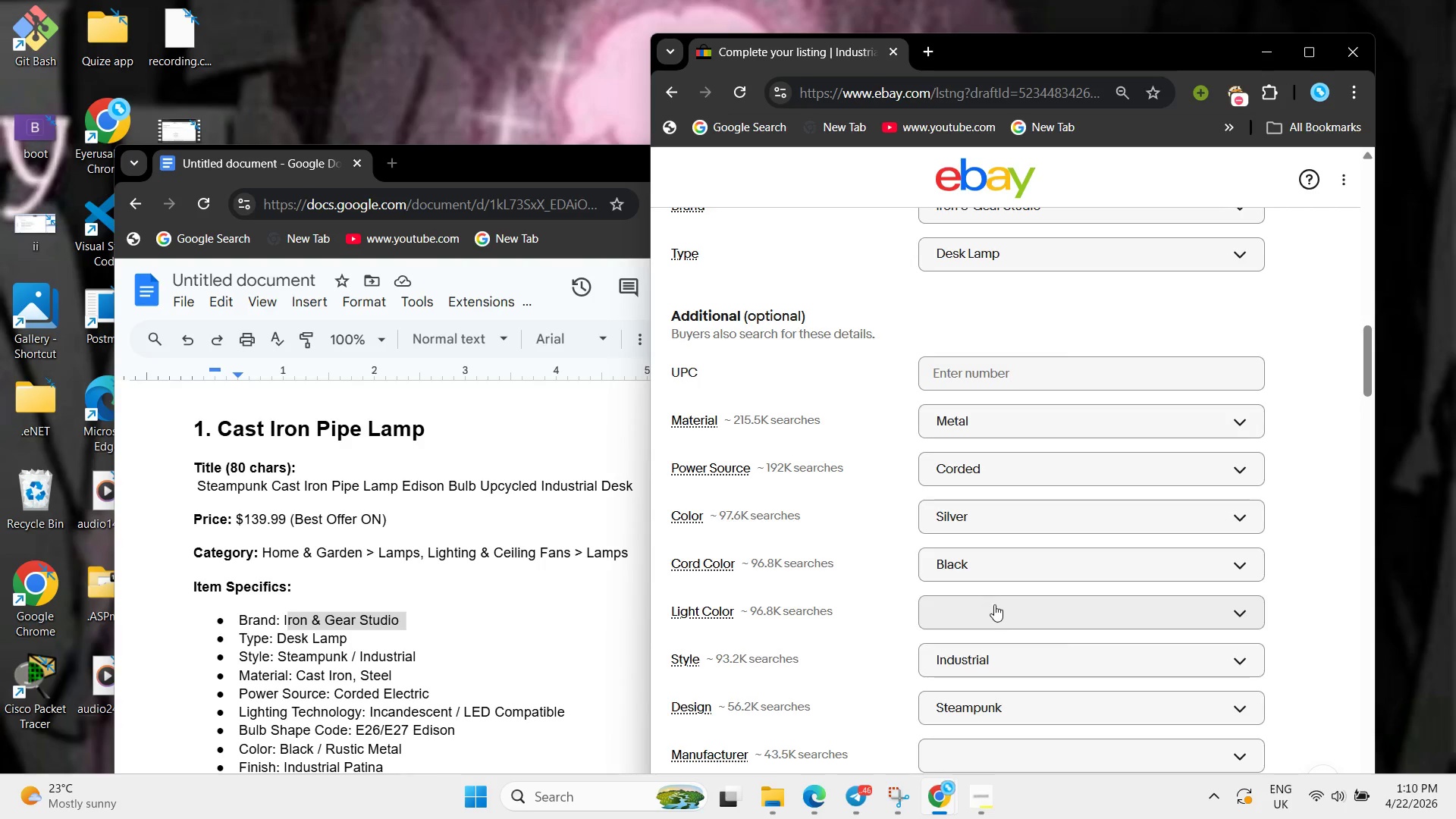 
left_click([994, 604])
 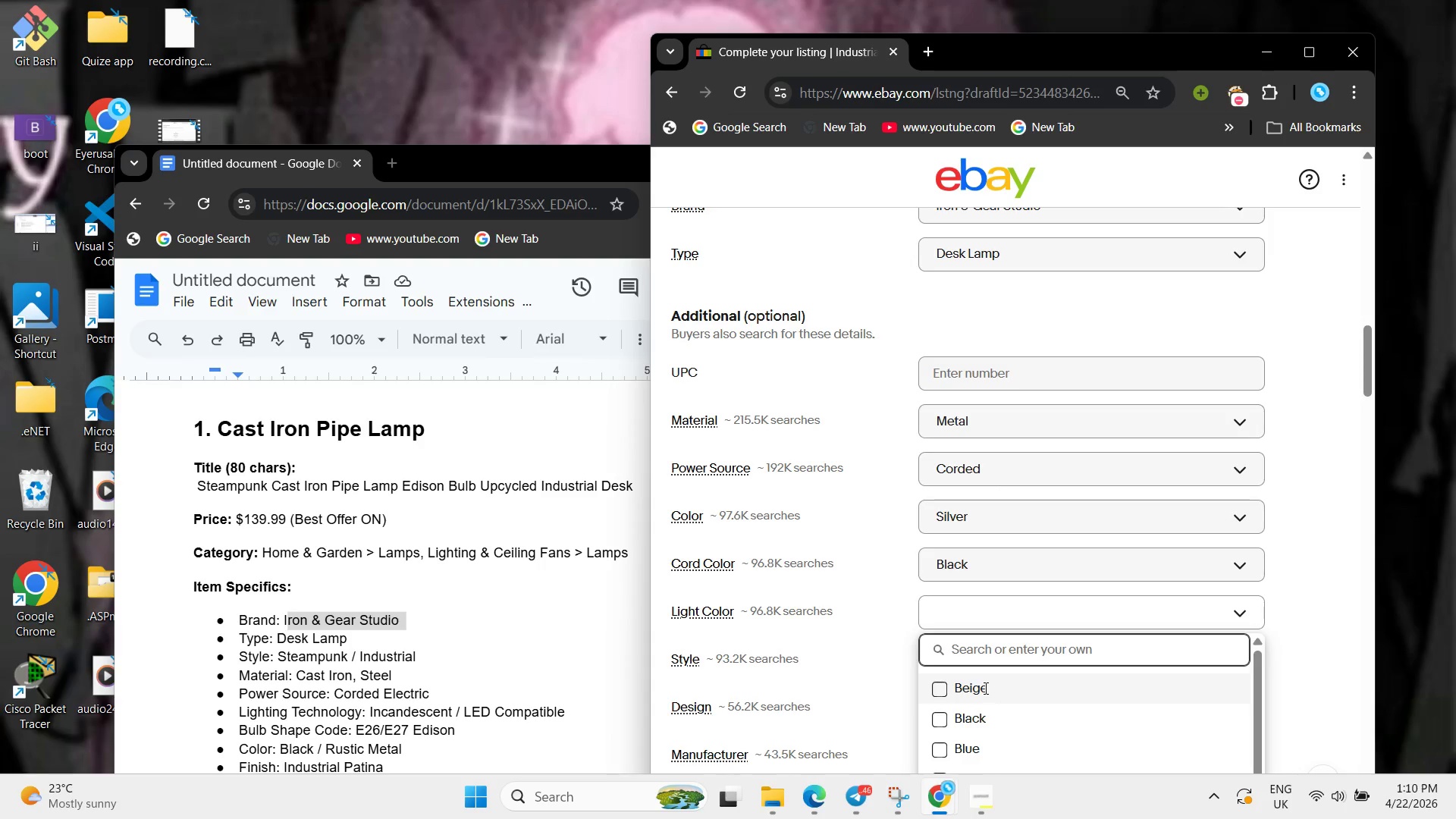 
scroll: coordinate [984, 688], scroll_direction: down, amount: 2.0
 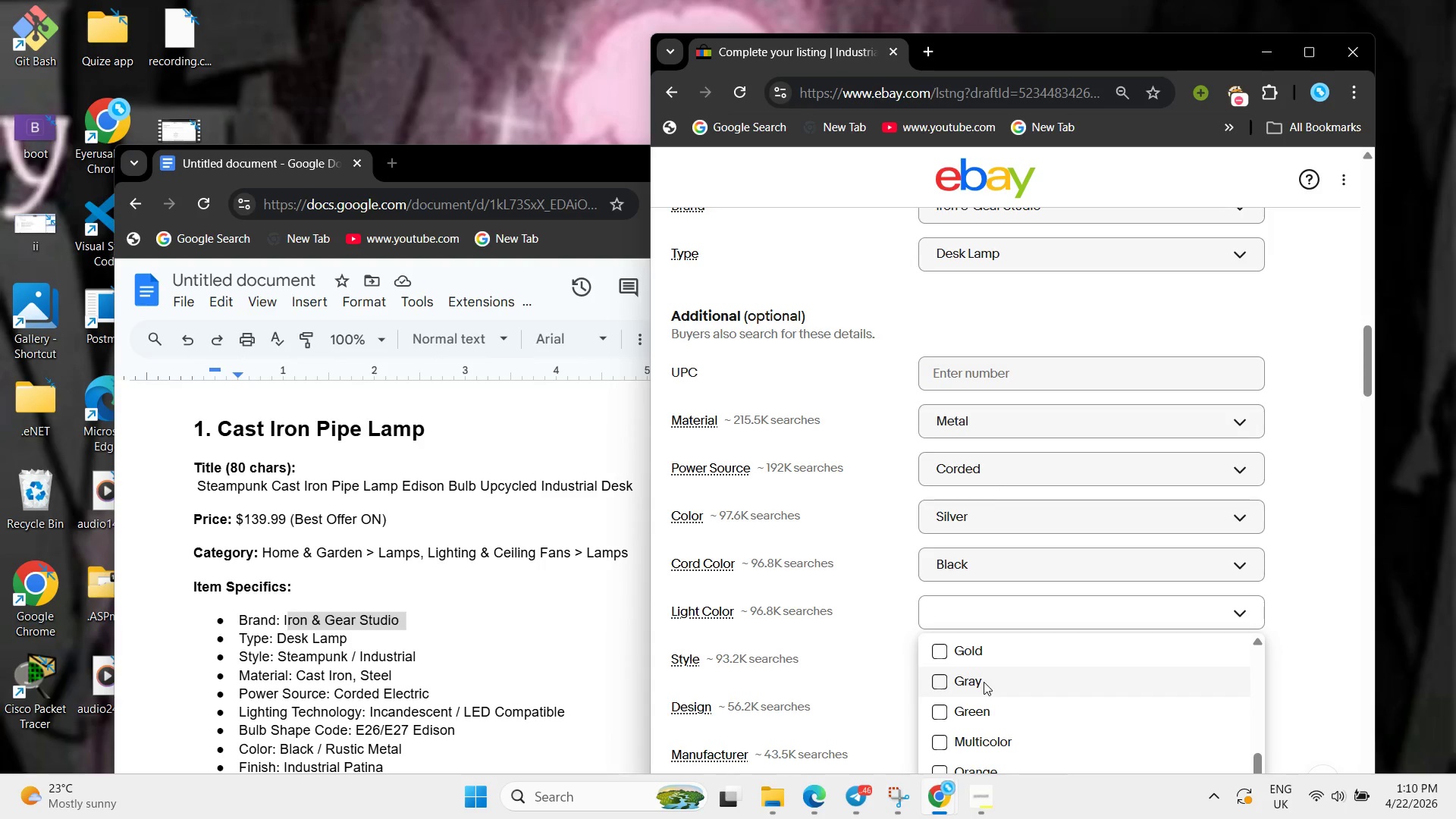 
scroll: coordinate [989, 671], scroll_direction: up, amount: 4.0
 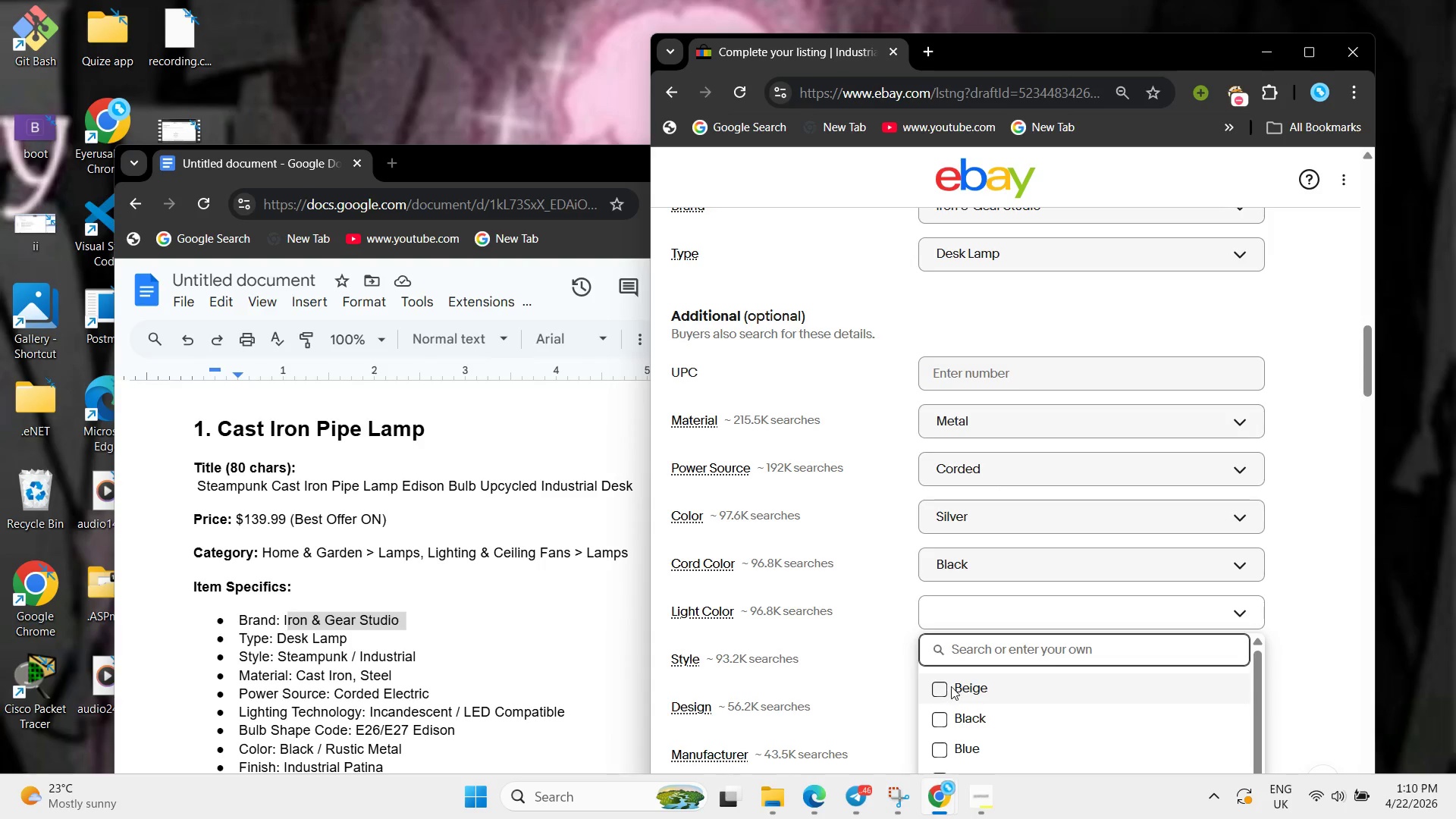 
scroll: coordinate [976, 686], scroll_direction: down, amount: 1.0
 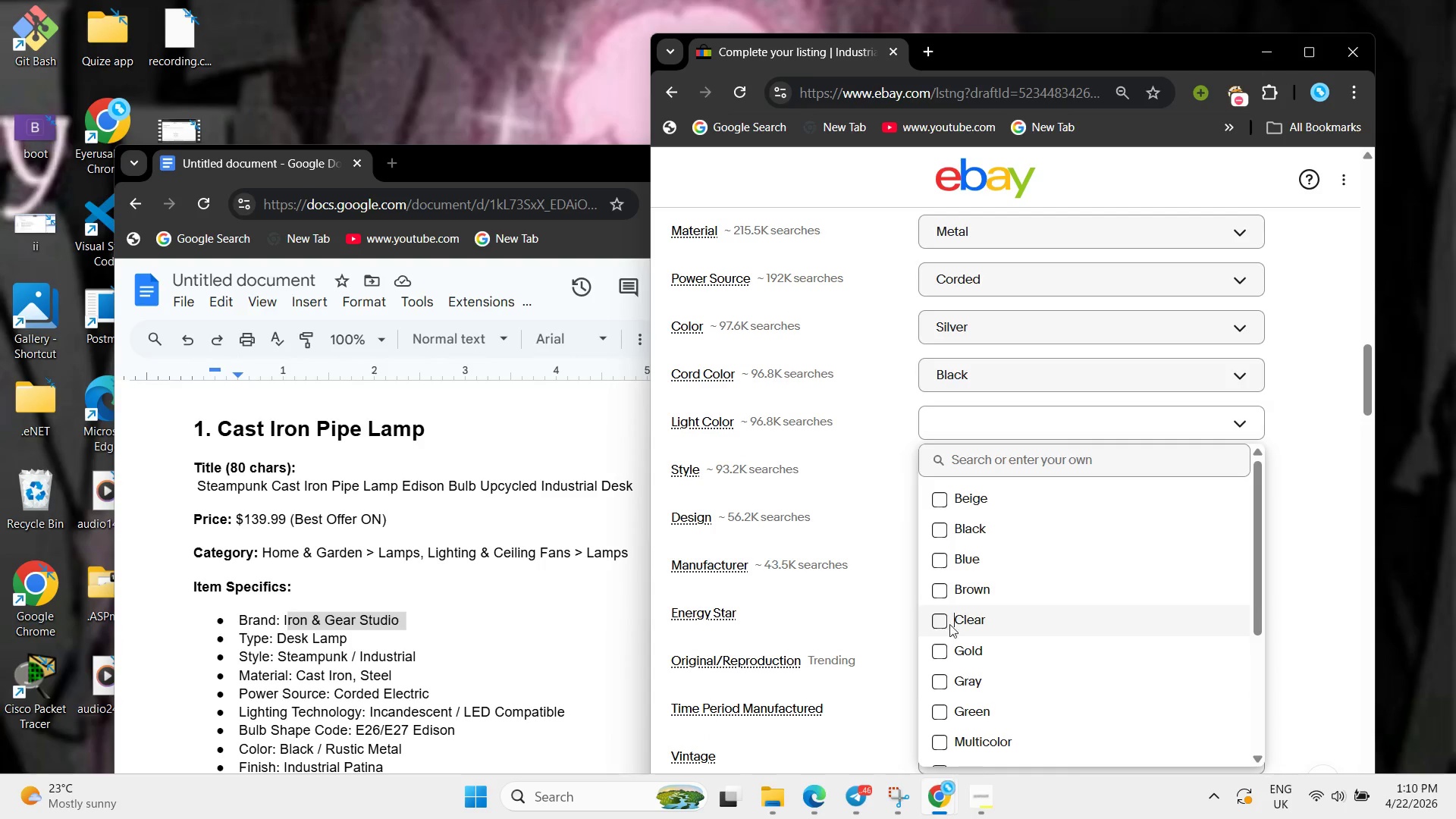 
left_click([1452, 613])
 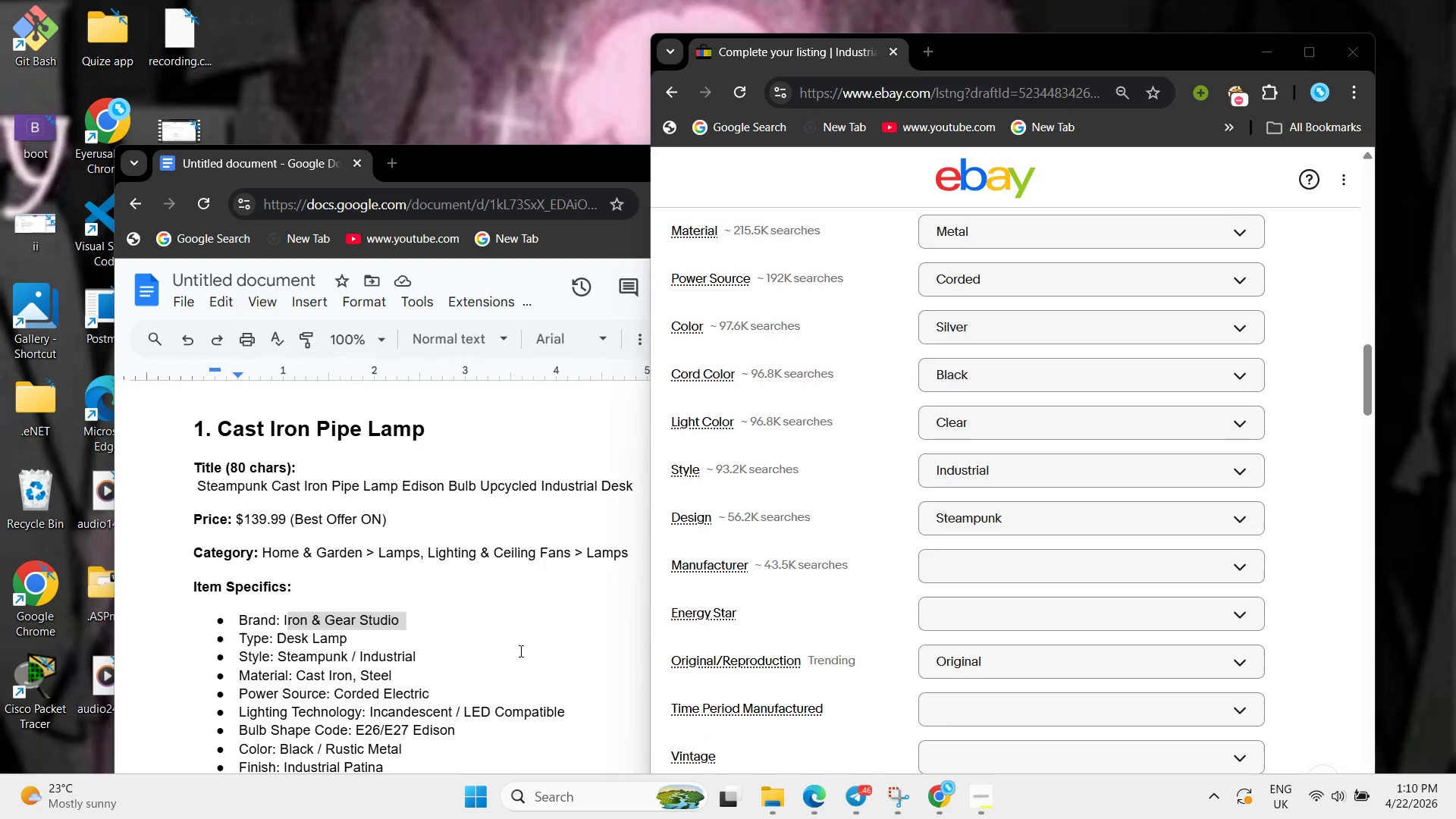 
scroll: coordinate [513, 650], scroll_direction: down, amount: 9.0
 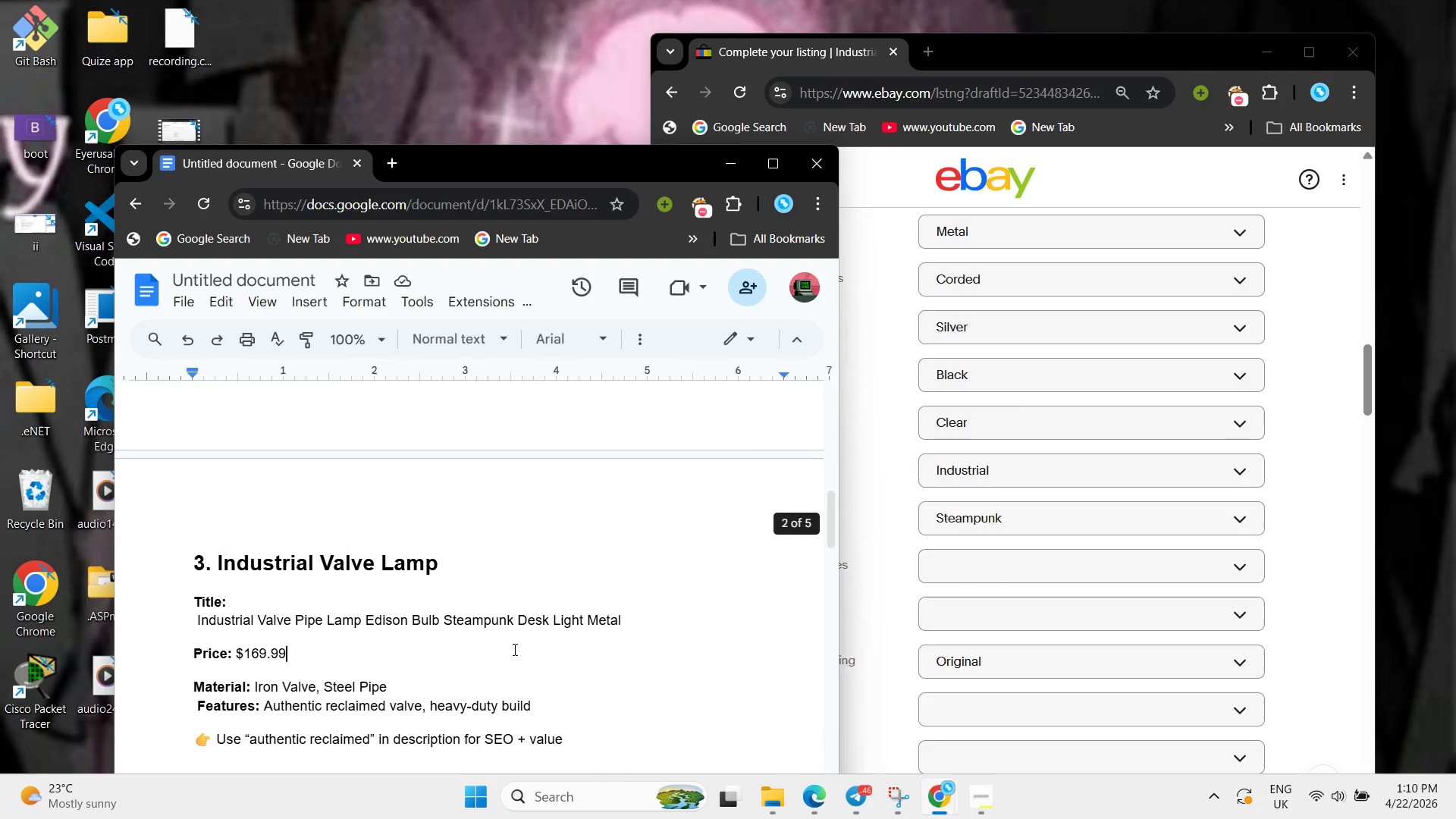 
left_click([513, 649])
 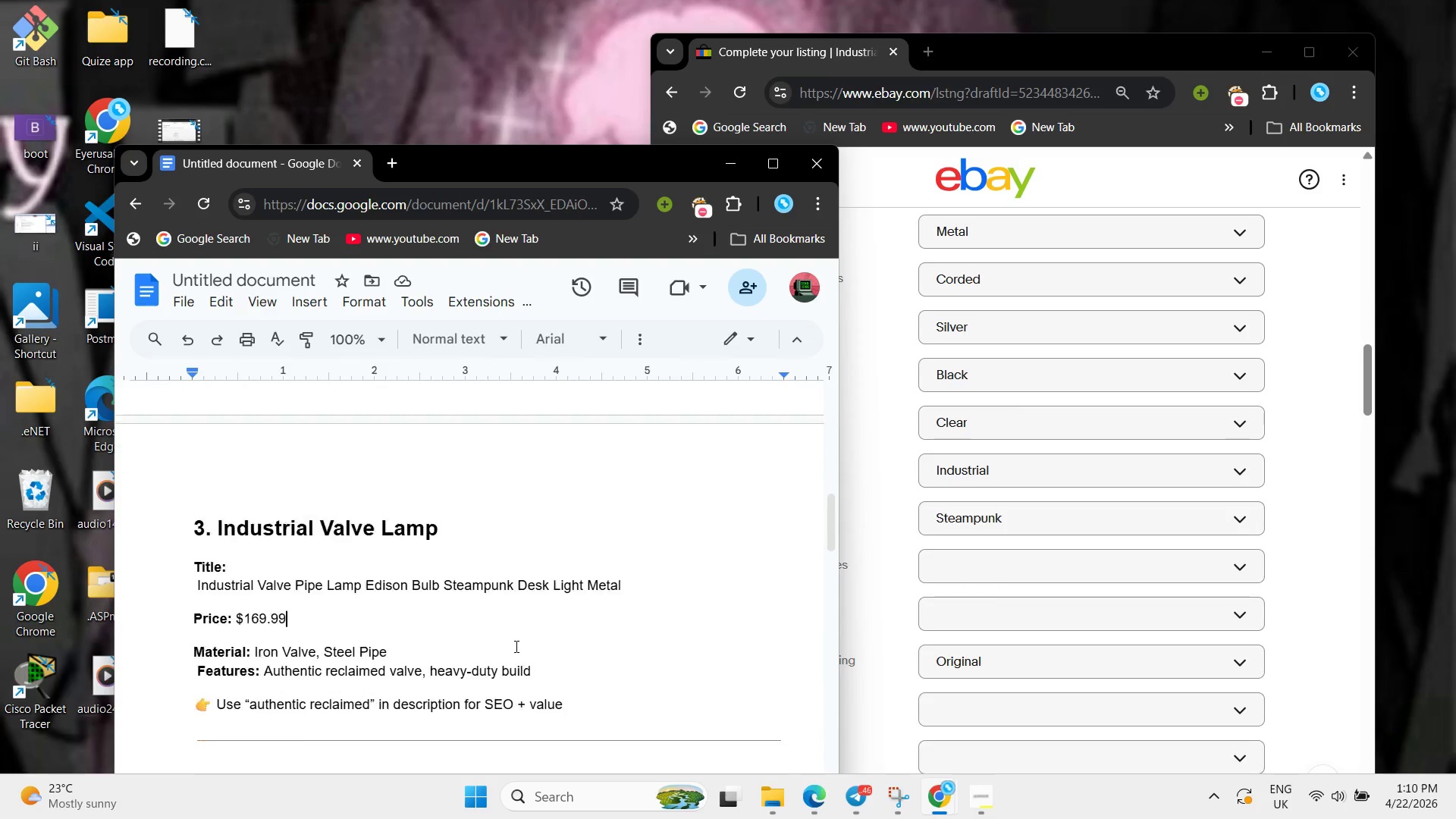 
scroll: coordinate [514, 647], scroll_direction: down, amount: 1.0
 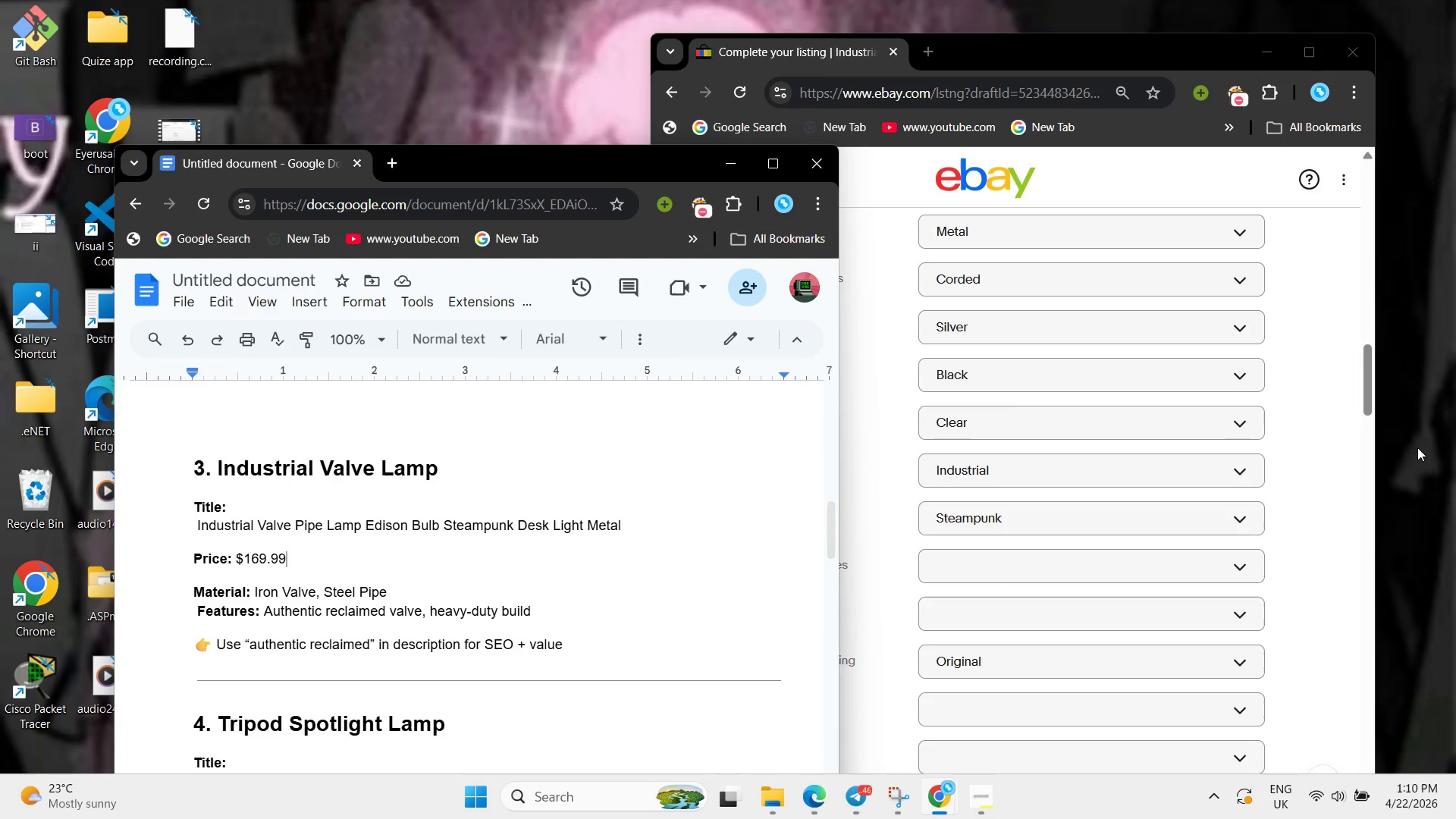 
left_click([1402, 447])
 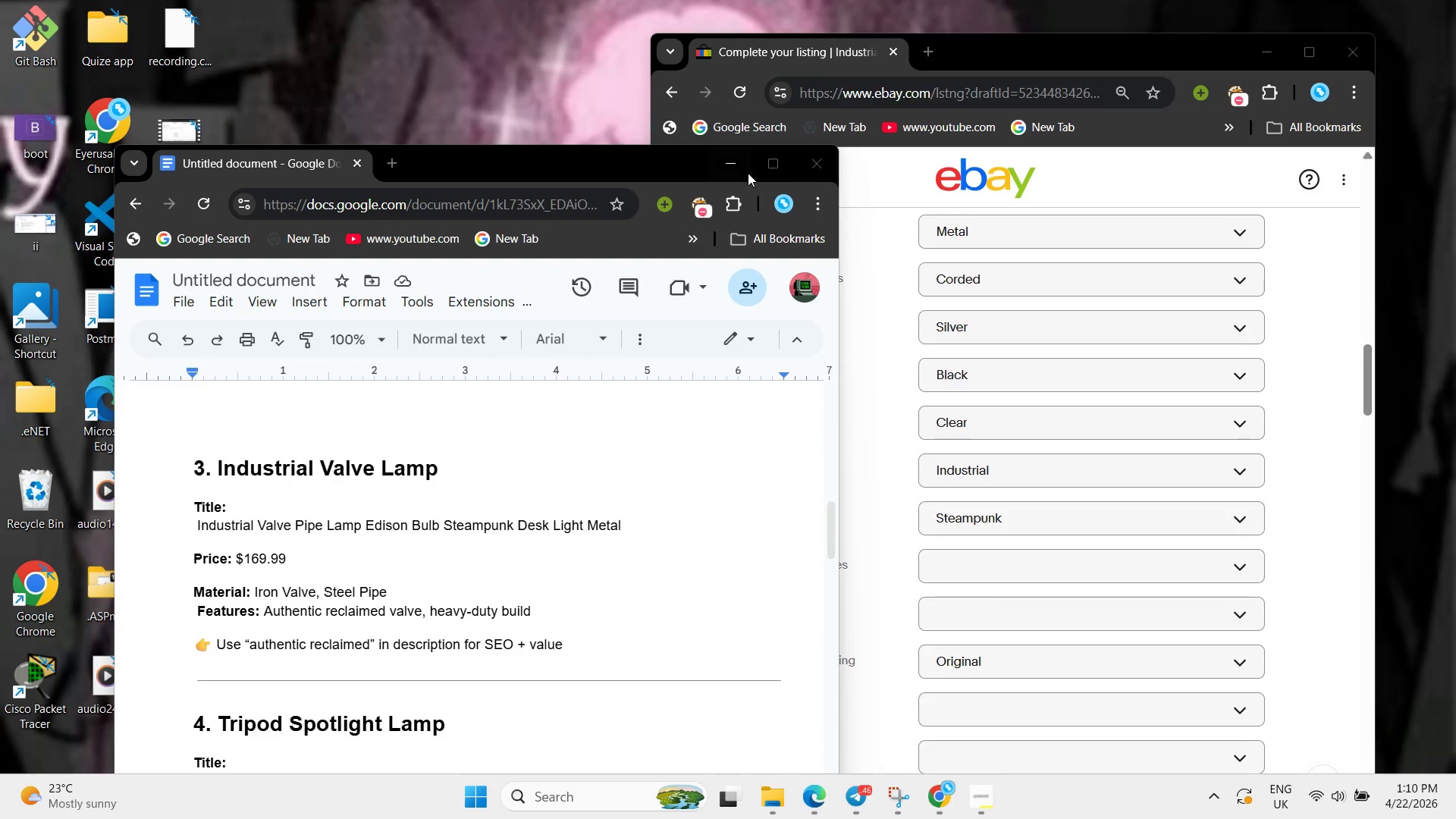 
left_click([735, 164])
 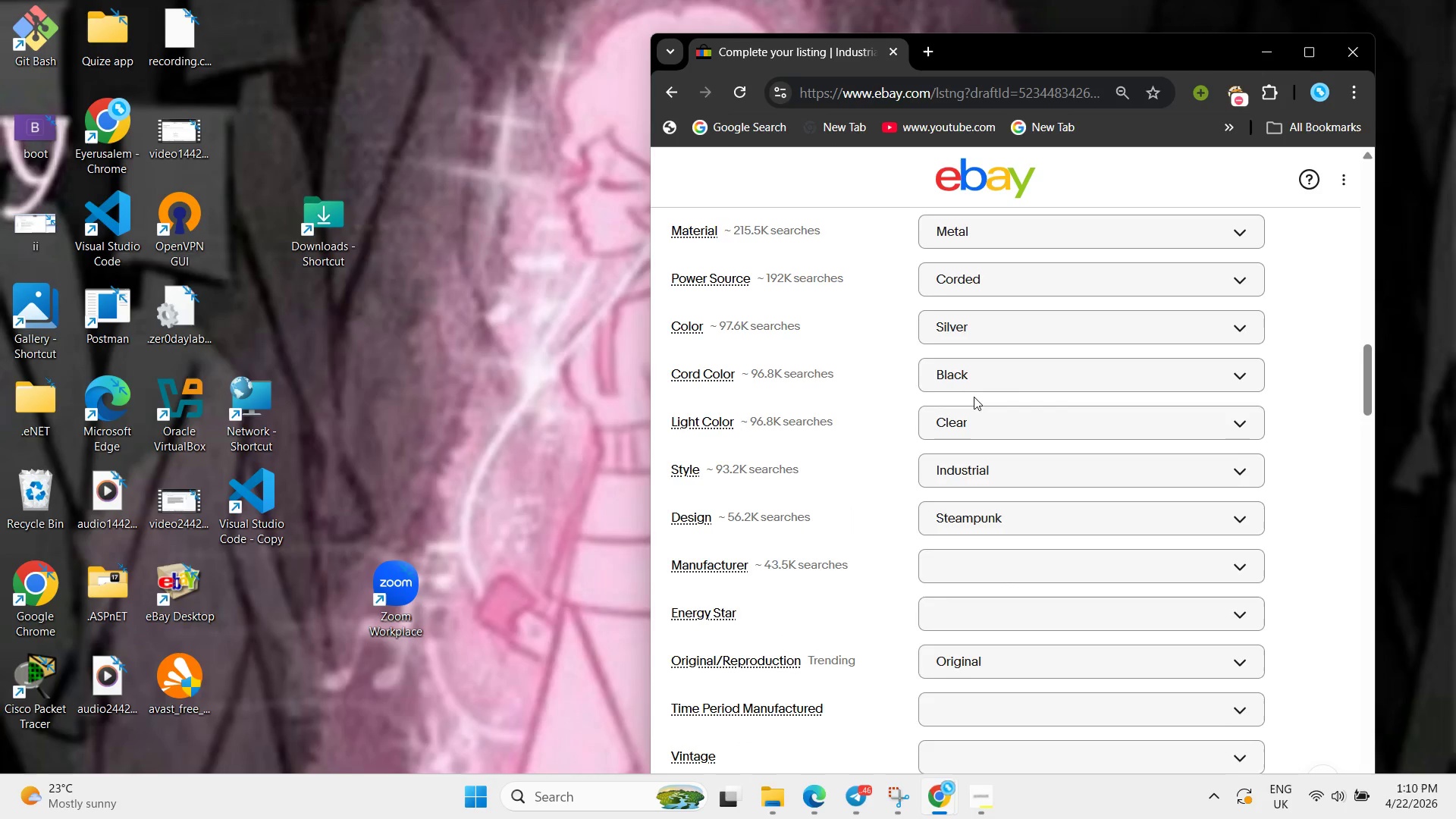 
scroll: coordinate [974, 397], scroll_direction: down, amount: 1.0
 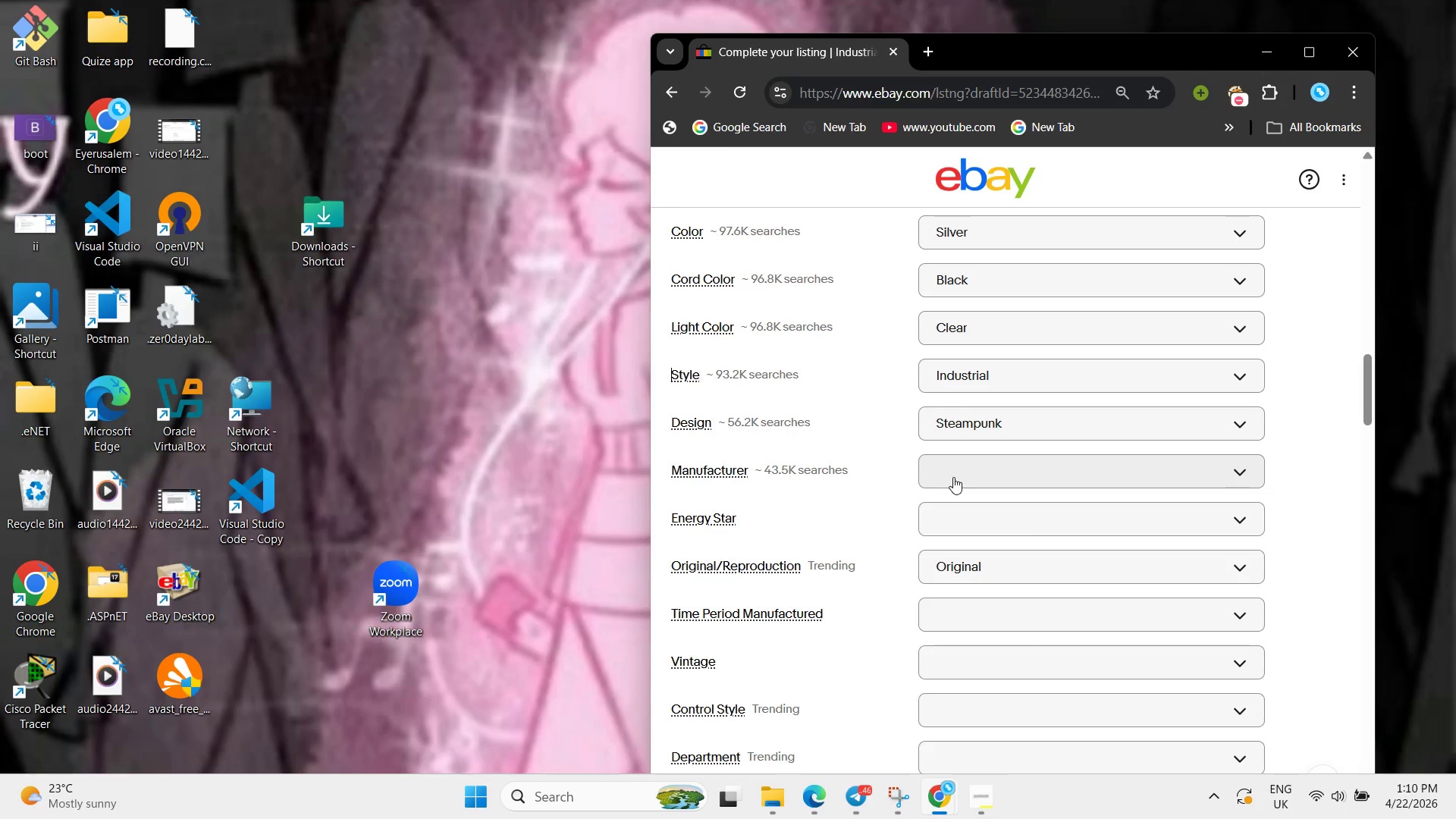 
left_click([955, 477])
 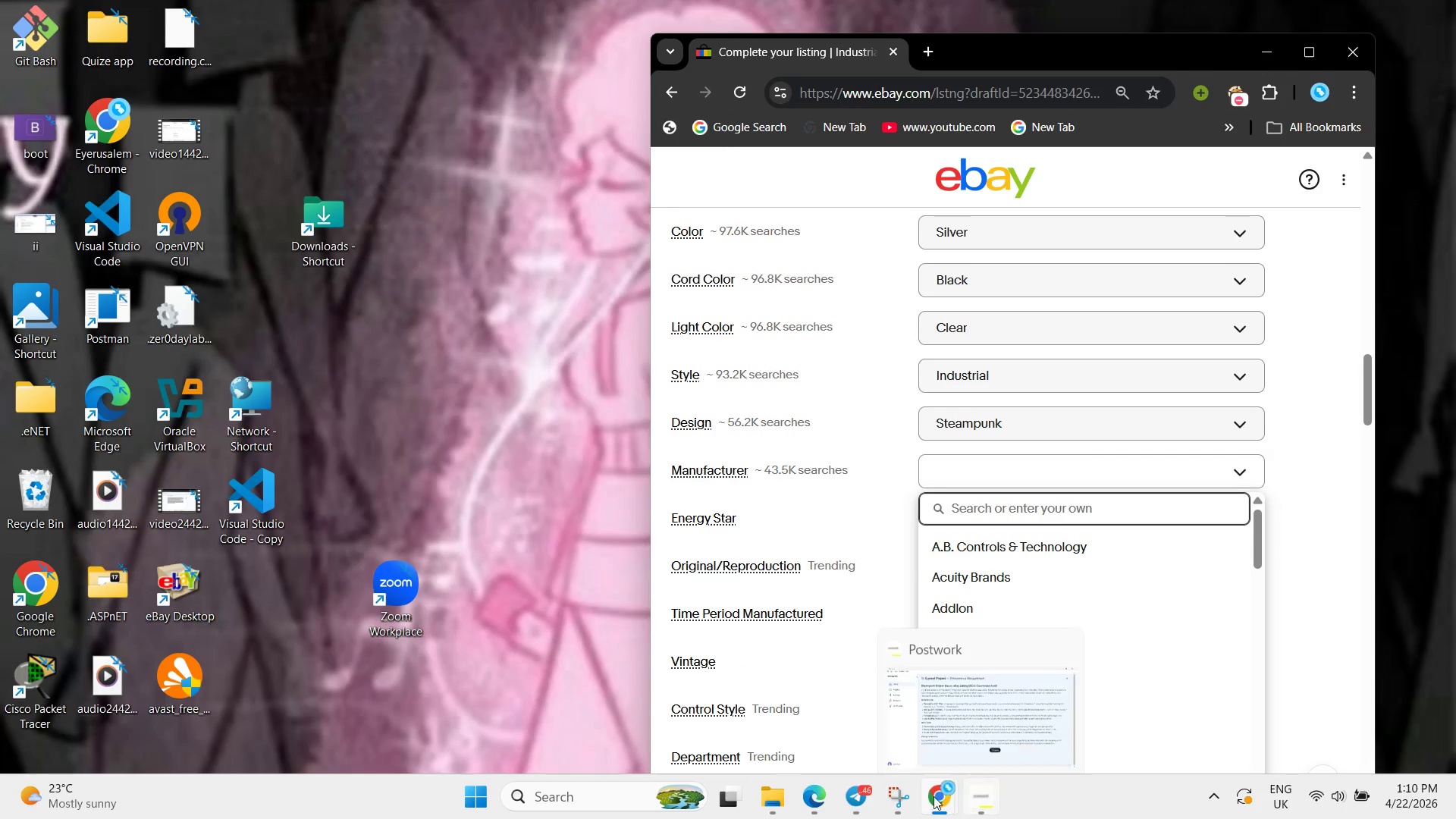 
left_click([929, 796])
 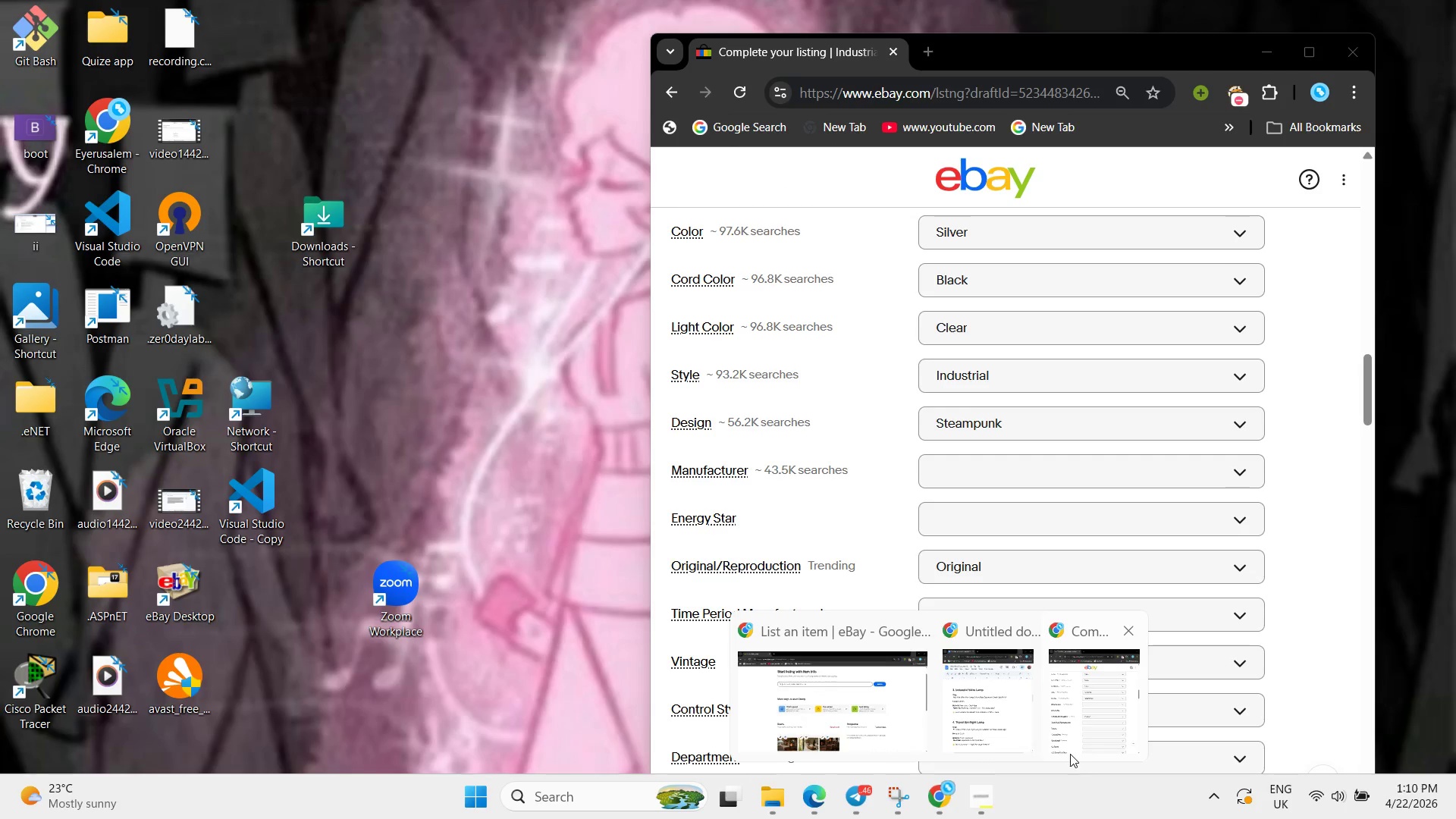 
left_click_drag(start_coordinate=[1073, 753], to_coordinate=[1081, 751])
 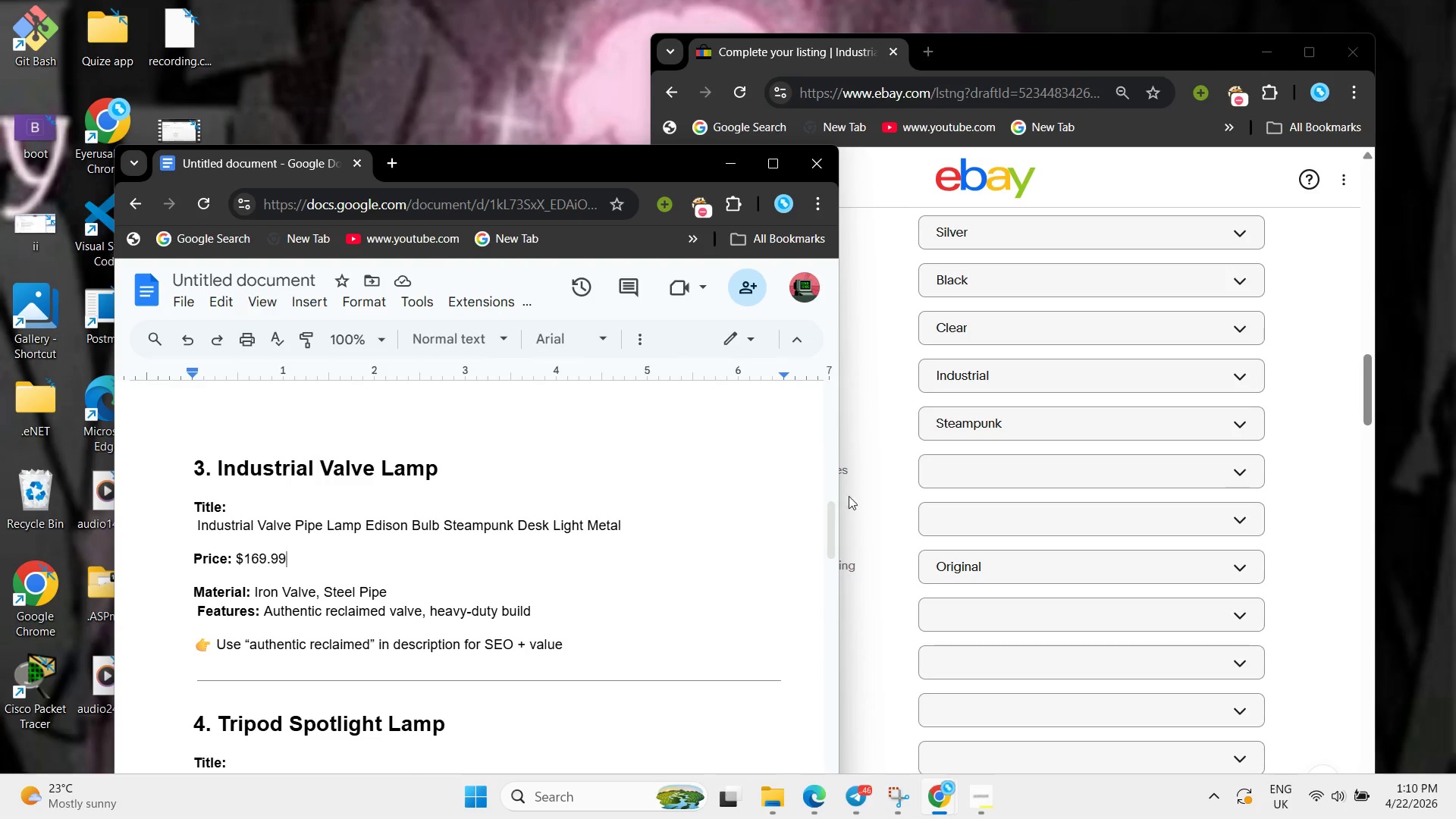 
wait(5.5)
 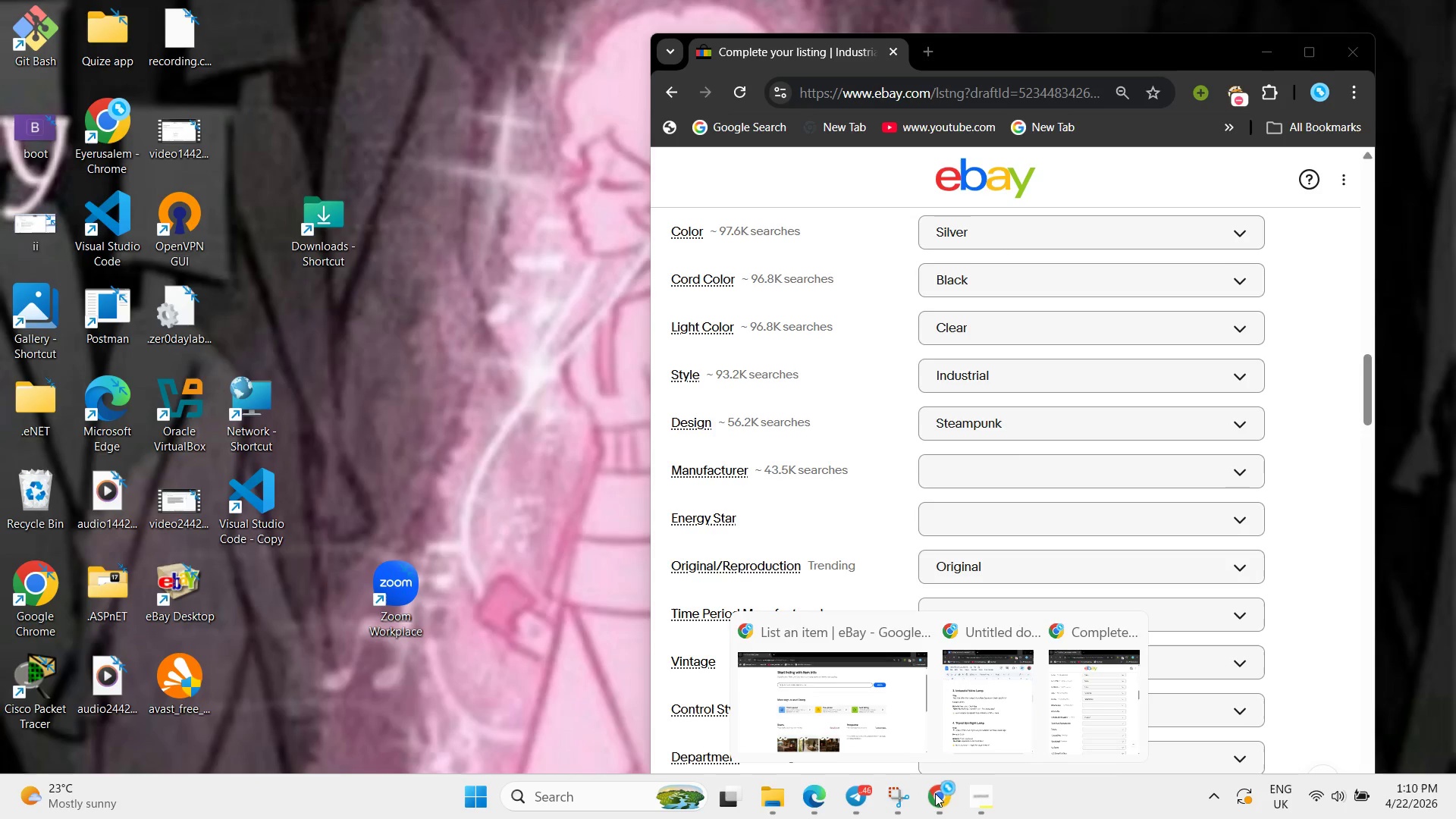 
left_click_drag(start_coordinate=[598, 177], to_coordinate=[503, 99])
 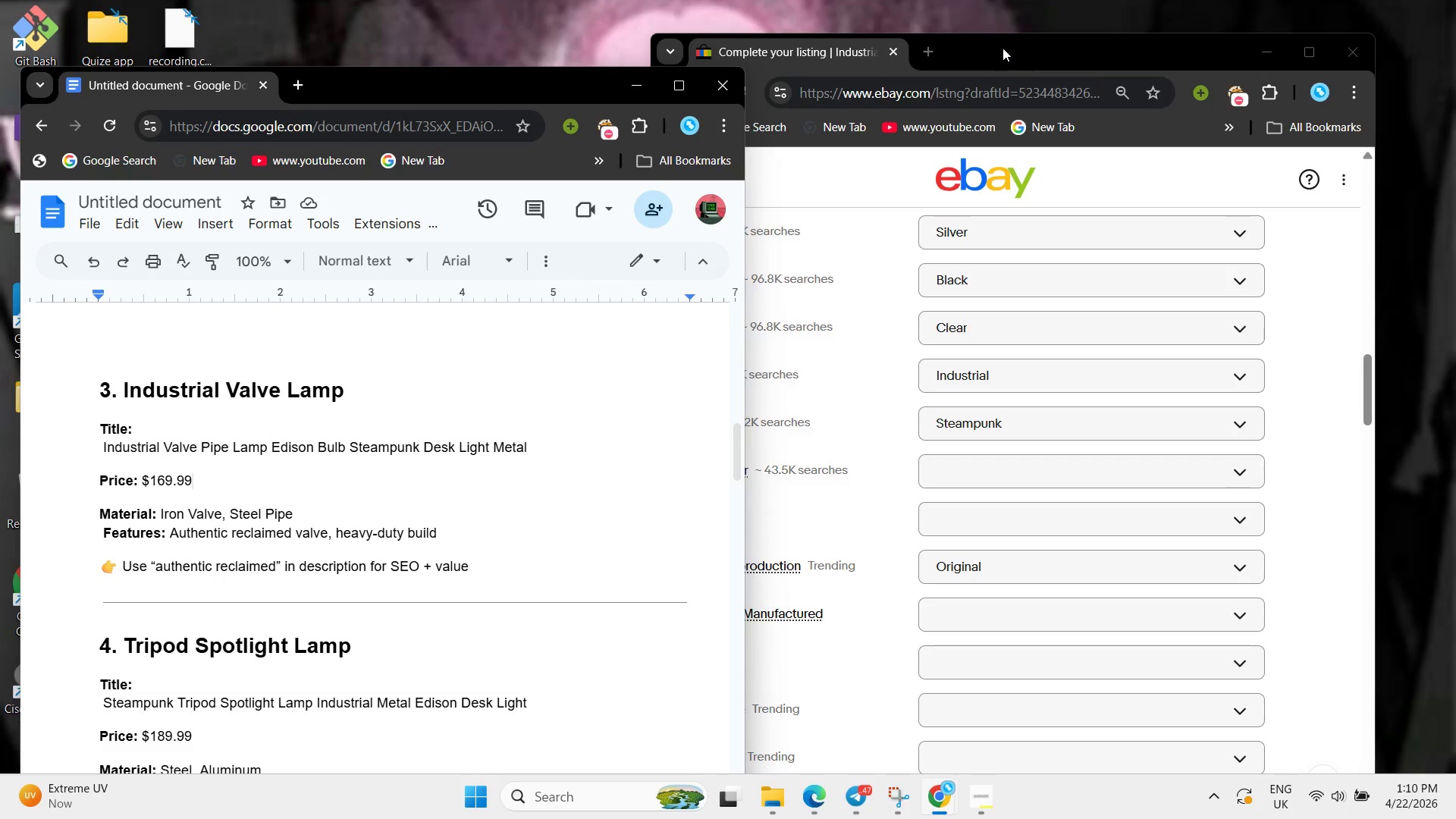 
left_click_drag(start_coordinate=[1003, 48], to_coordinate=[1168, 104])
 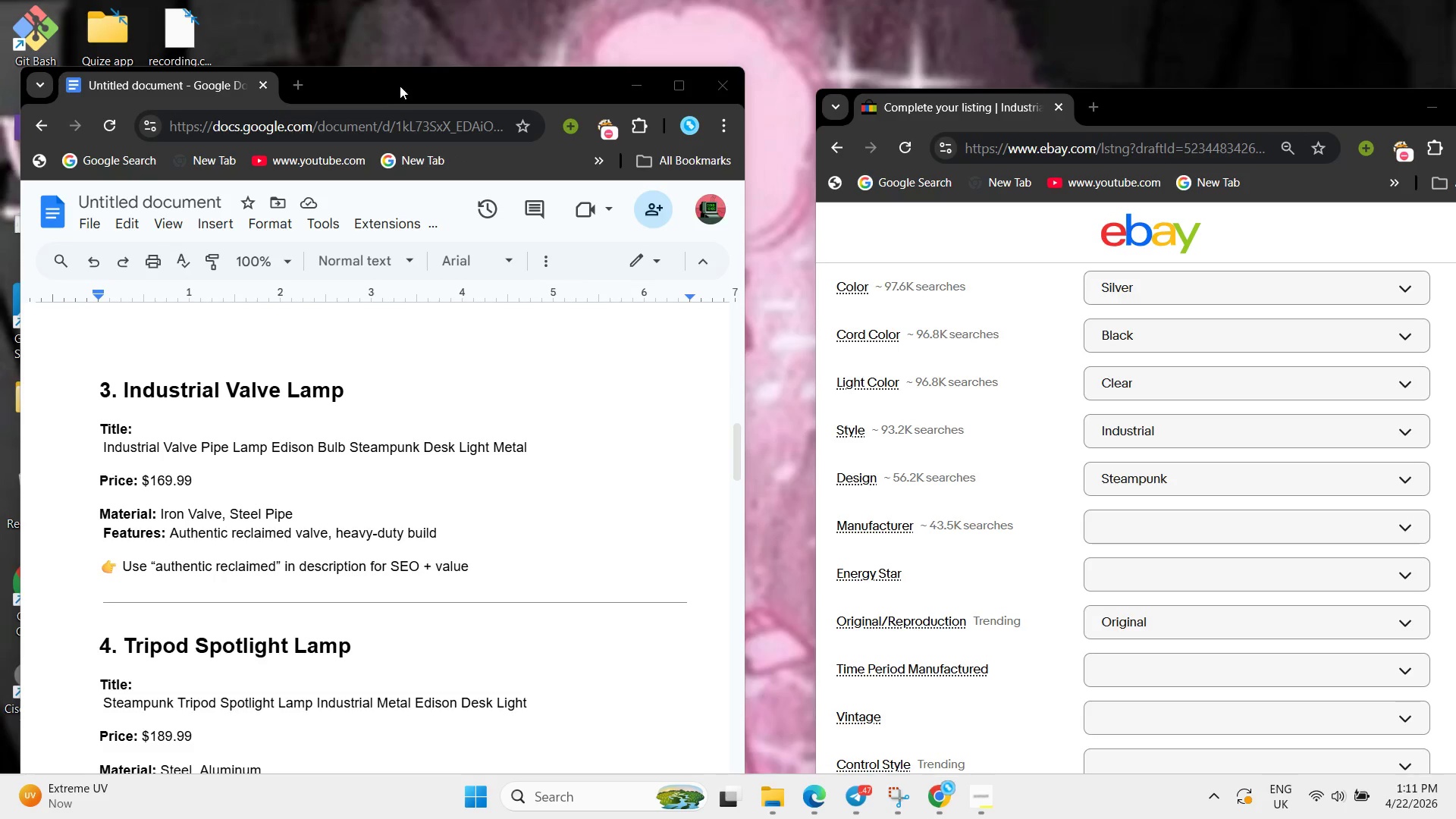 
left_click_drag(start_coordinate=[401, 89], to_coordinate=[465, 67])
 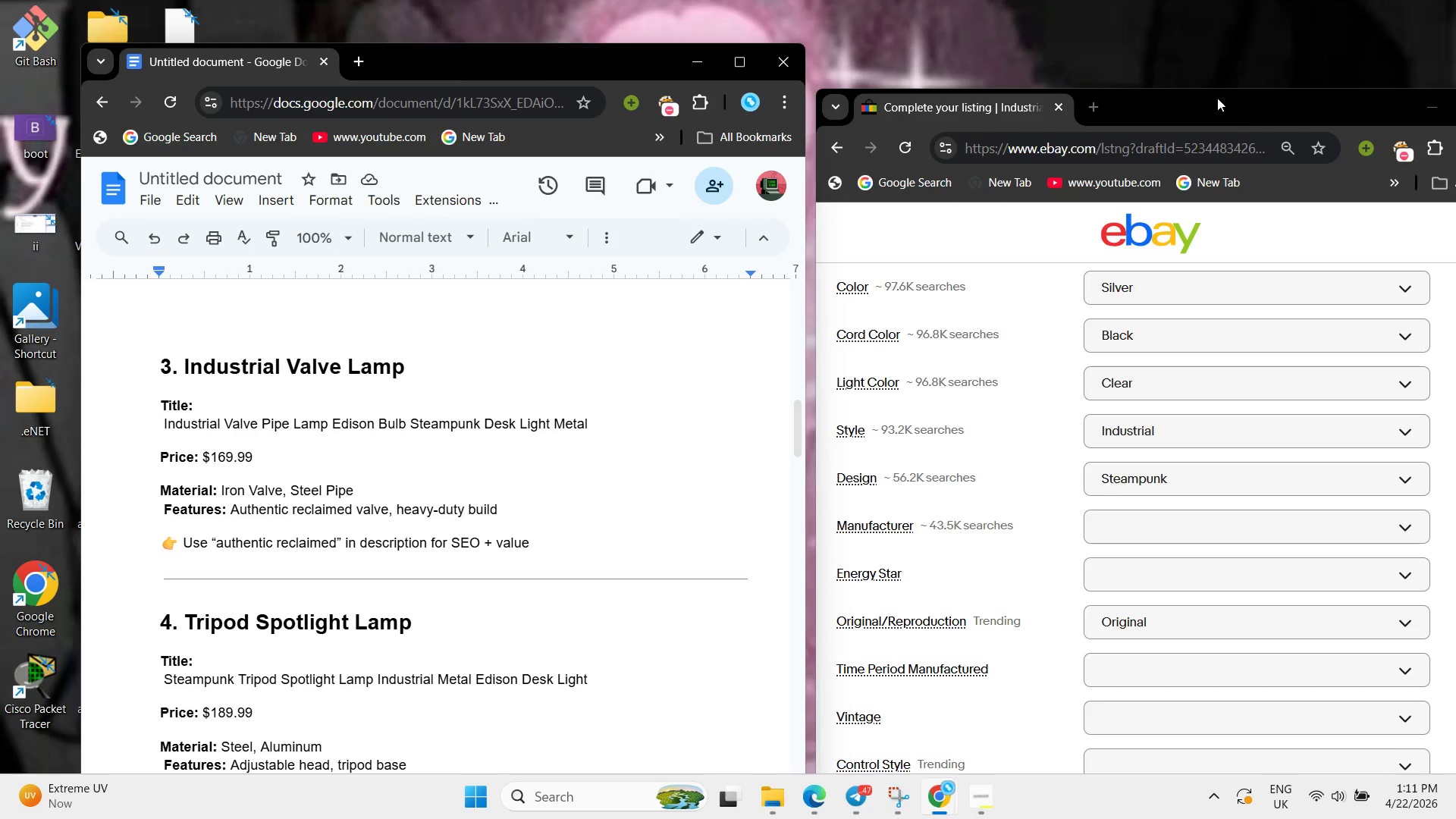 
left_click_drag(start_coordinate=[1216, 97], to_coordinate=[1194, 74])
 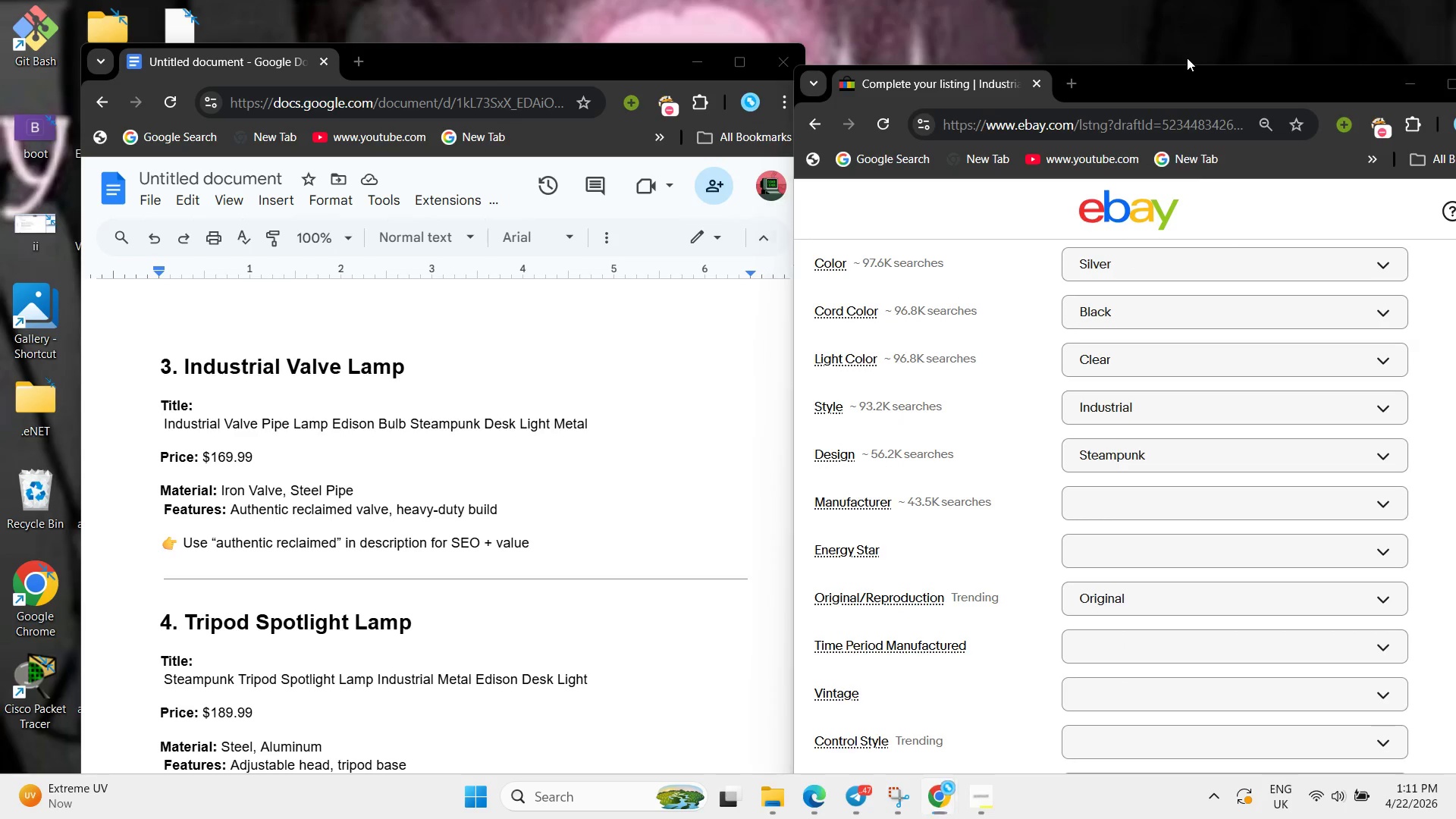 
double_click([1187, 58])
 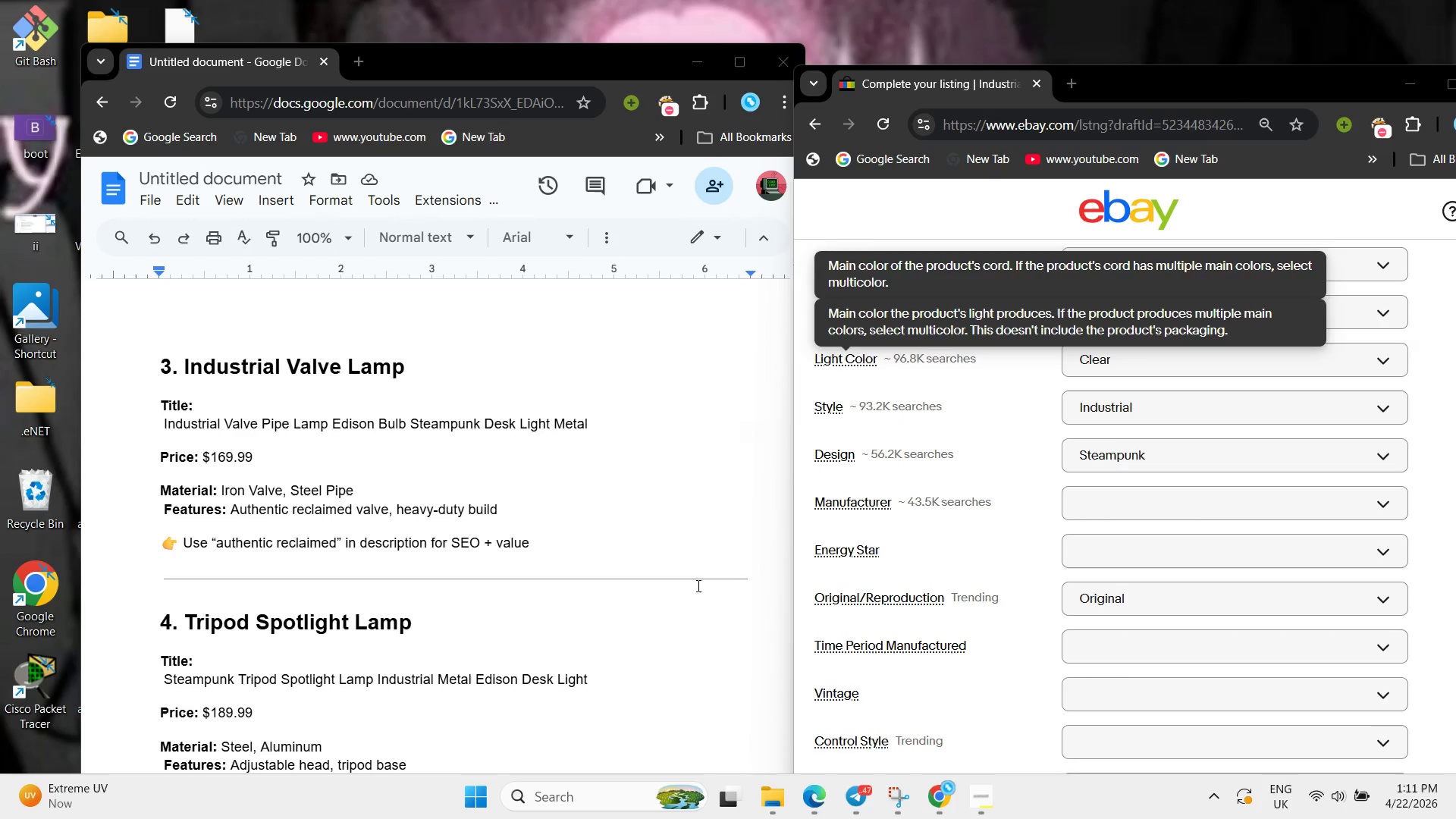 
left_click([548, 543])
 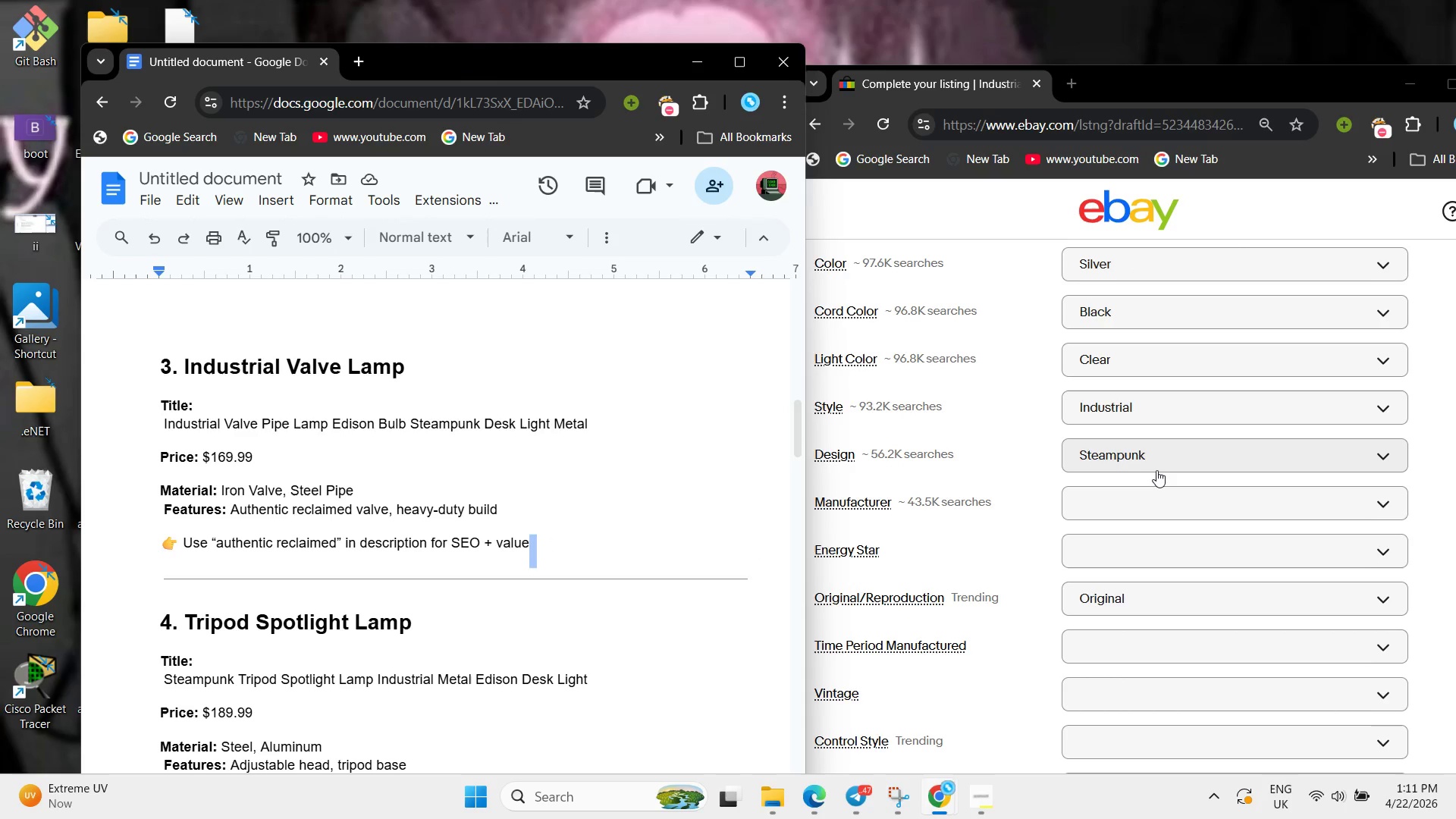 
scroll: coordinate [1156, 473], scroll_direction: down, amount: 3.0
 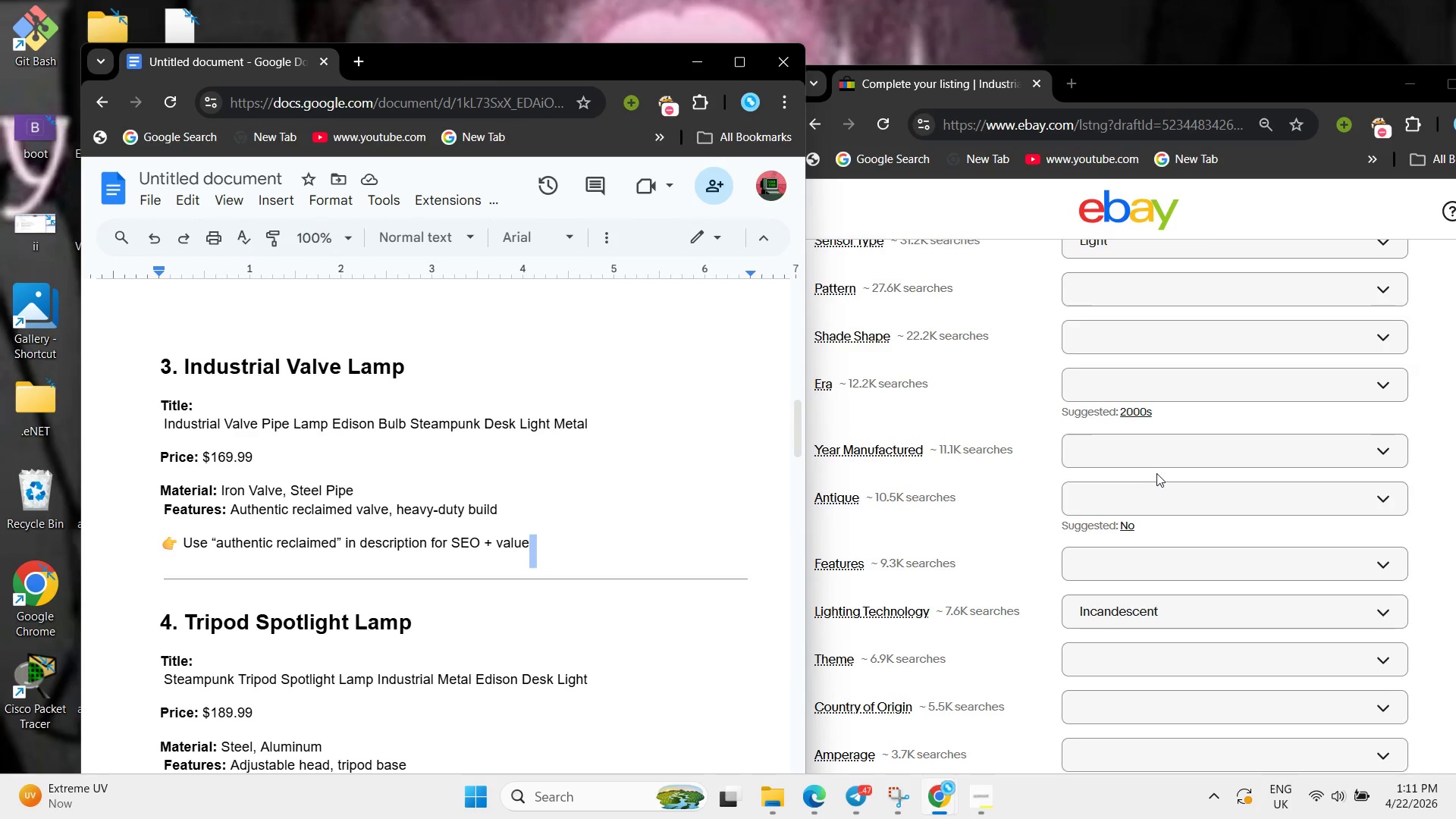 
scroll: coordinate [1128, 469], scroll_direction: up, amount: 7.0
 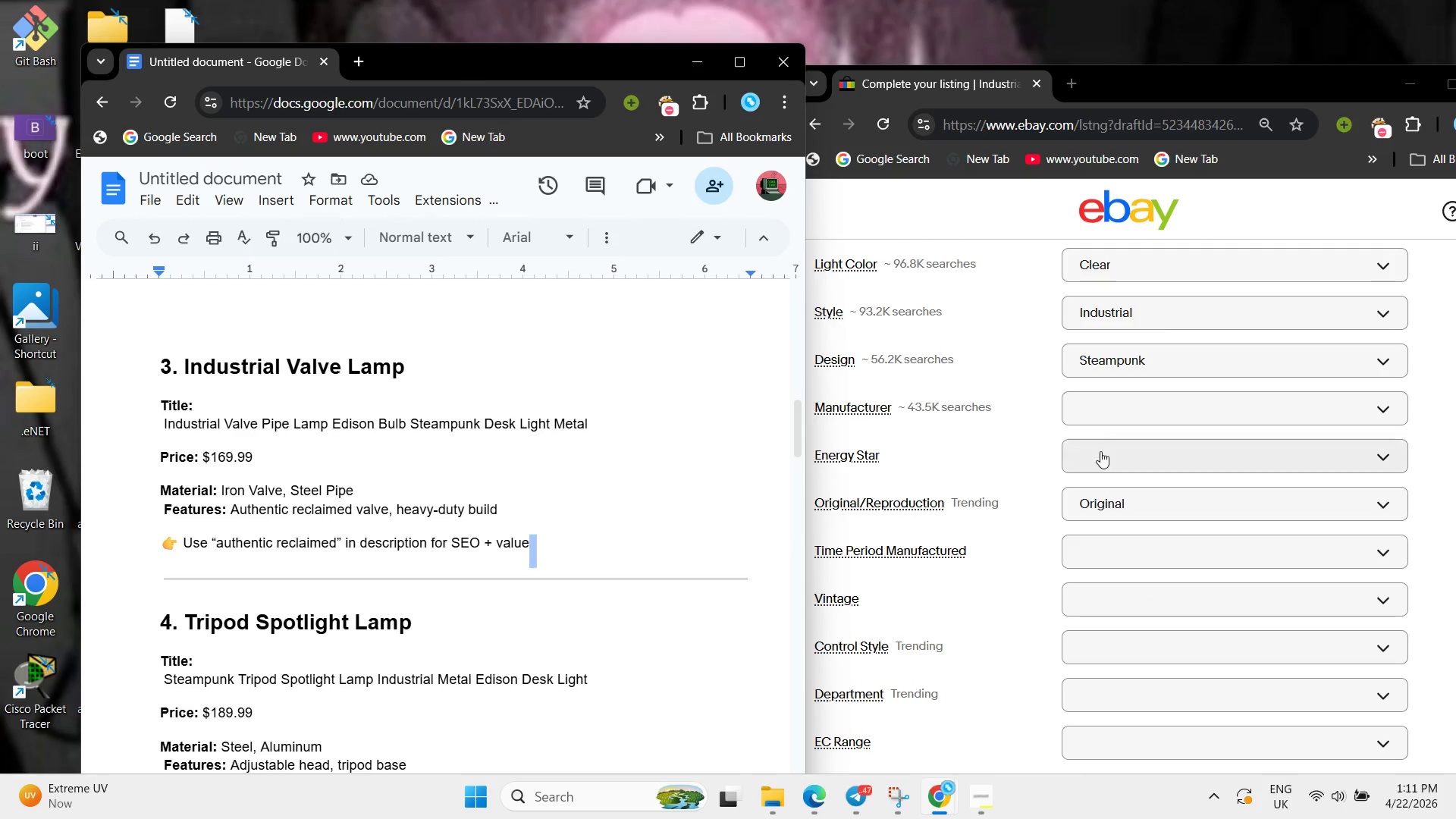 
left_click([1100, 451])
 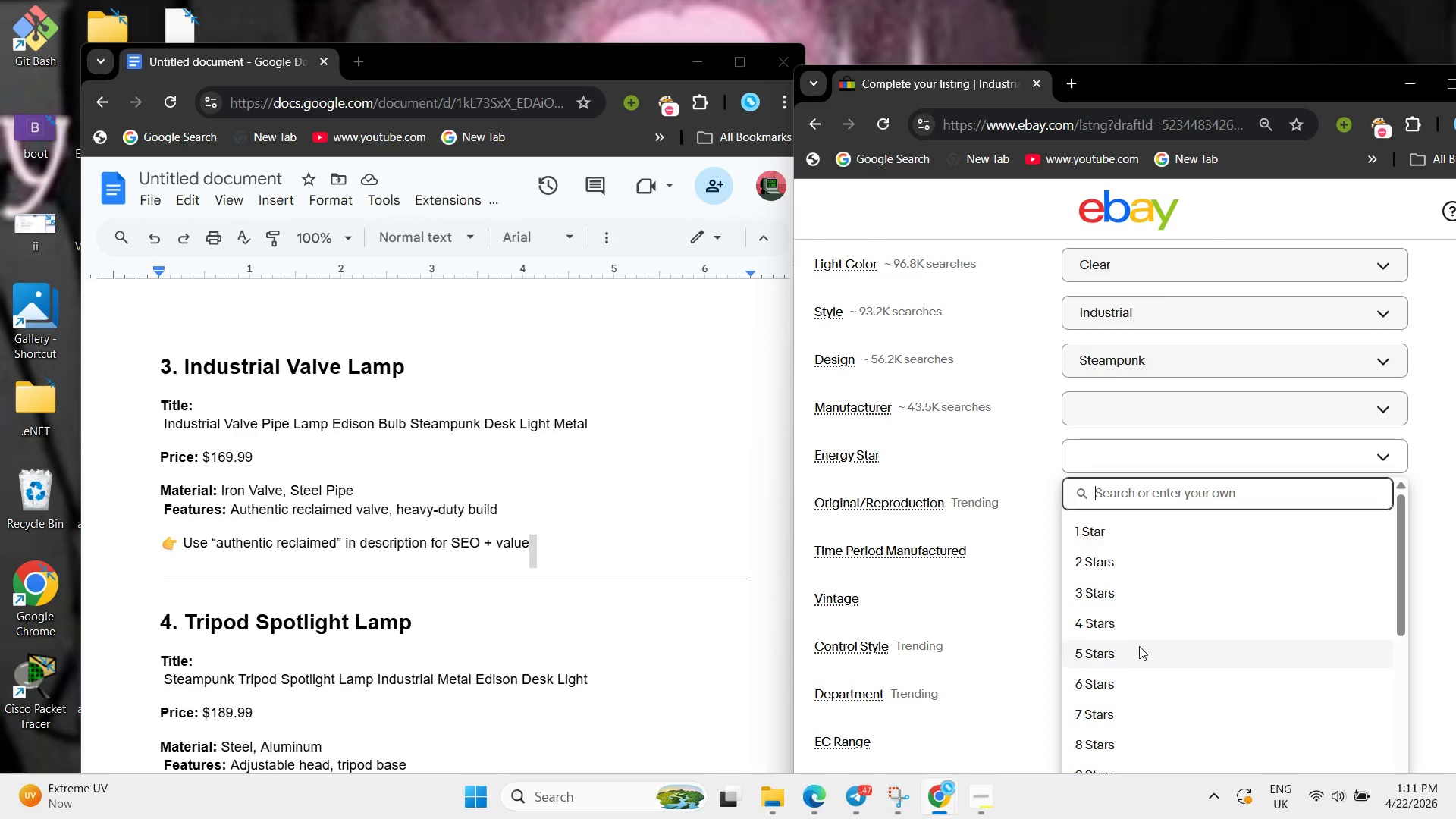 
left_click([1139, 646])
 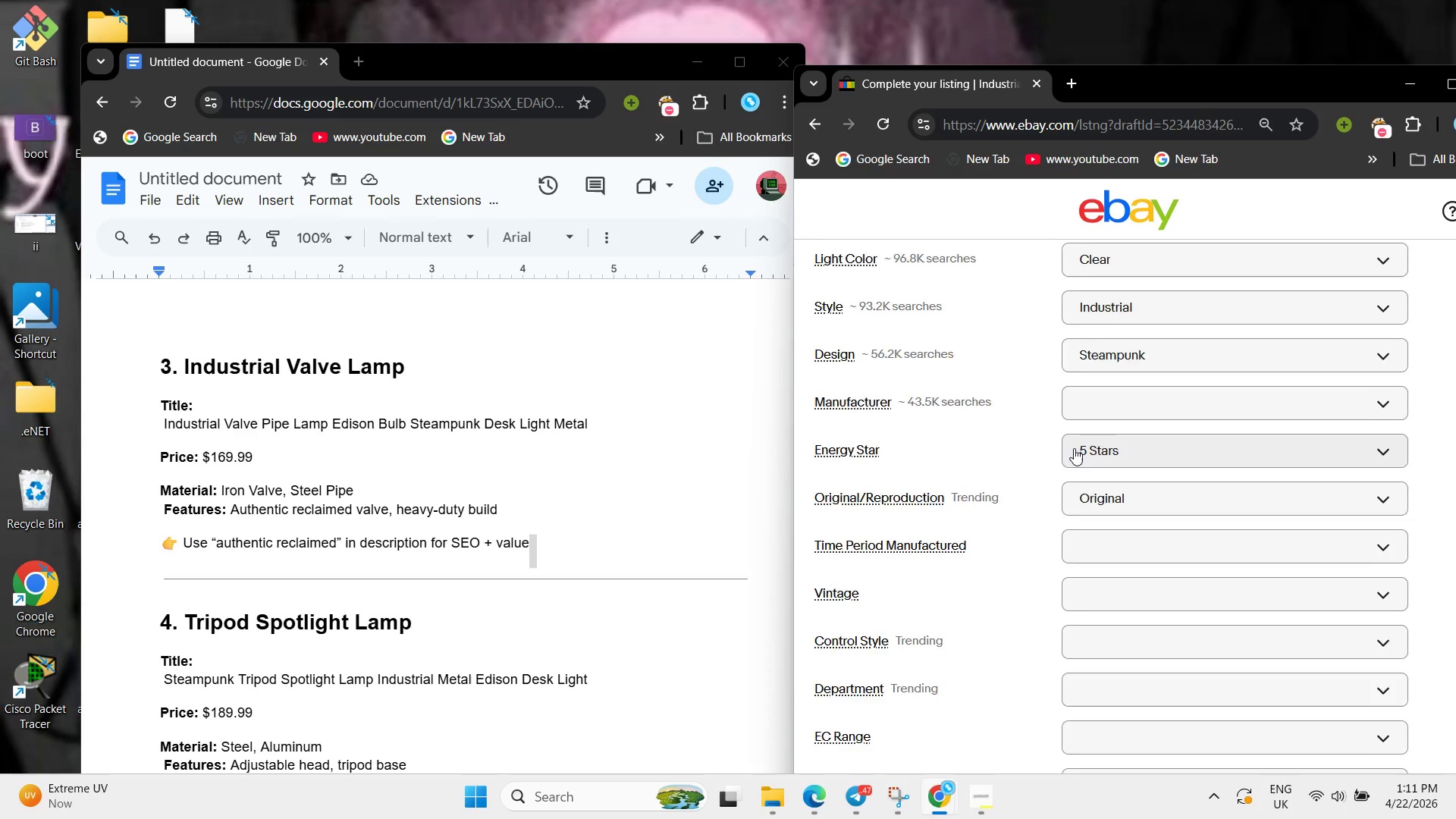 
scroll: coordinate [1074, 448], scroll_direction: none, amount: 0.0
 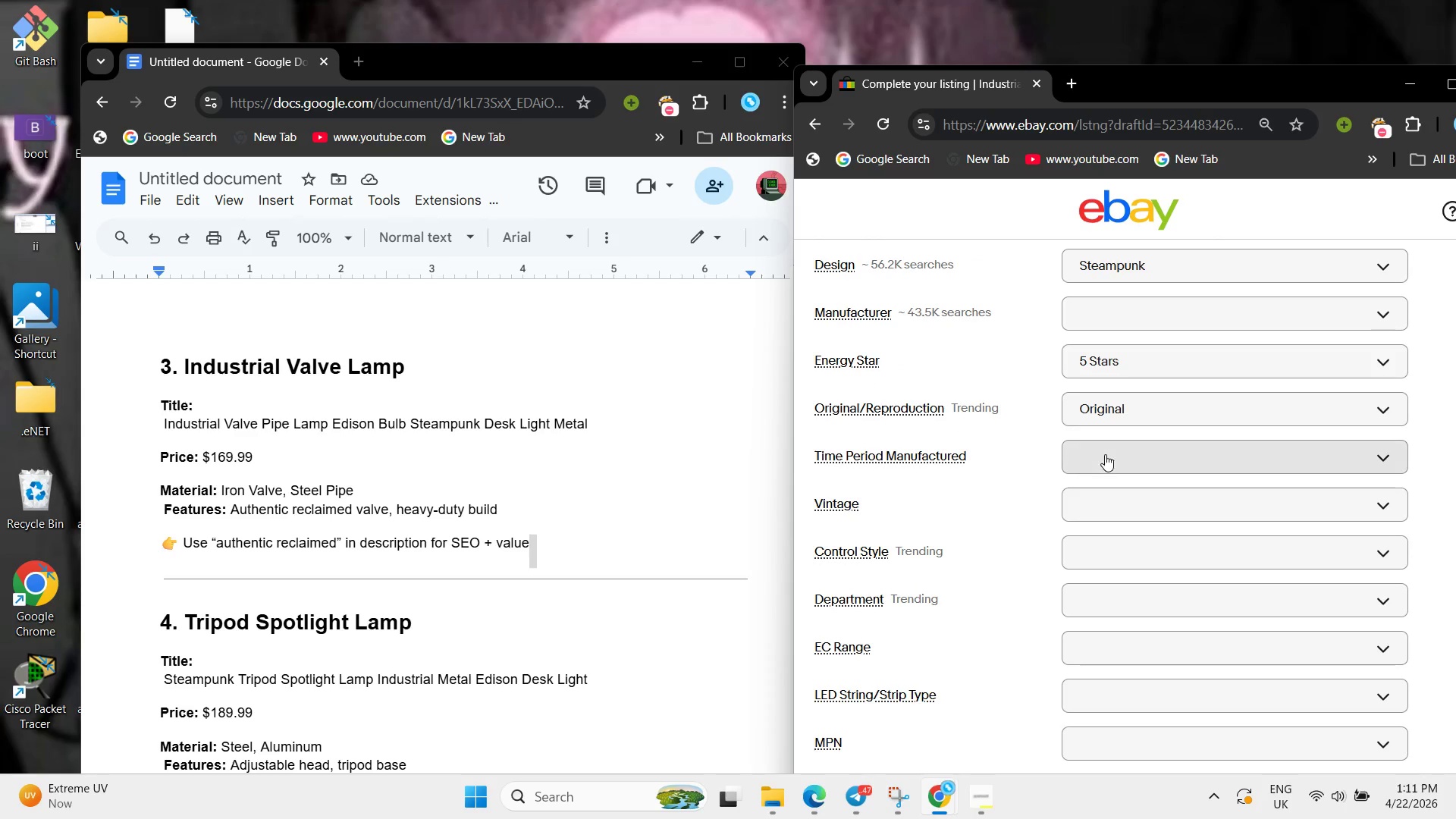 
left_click([1105, 454])
 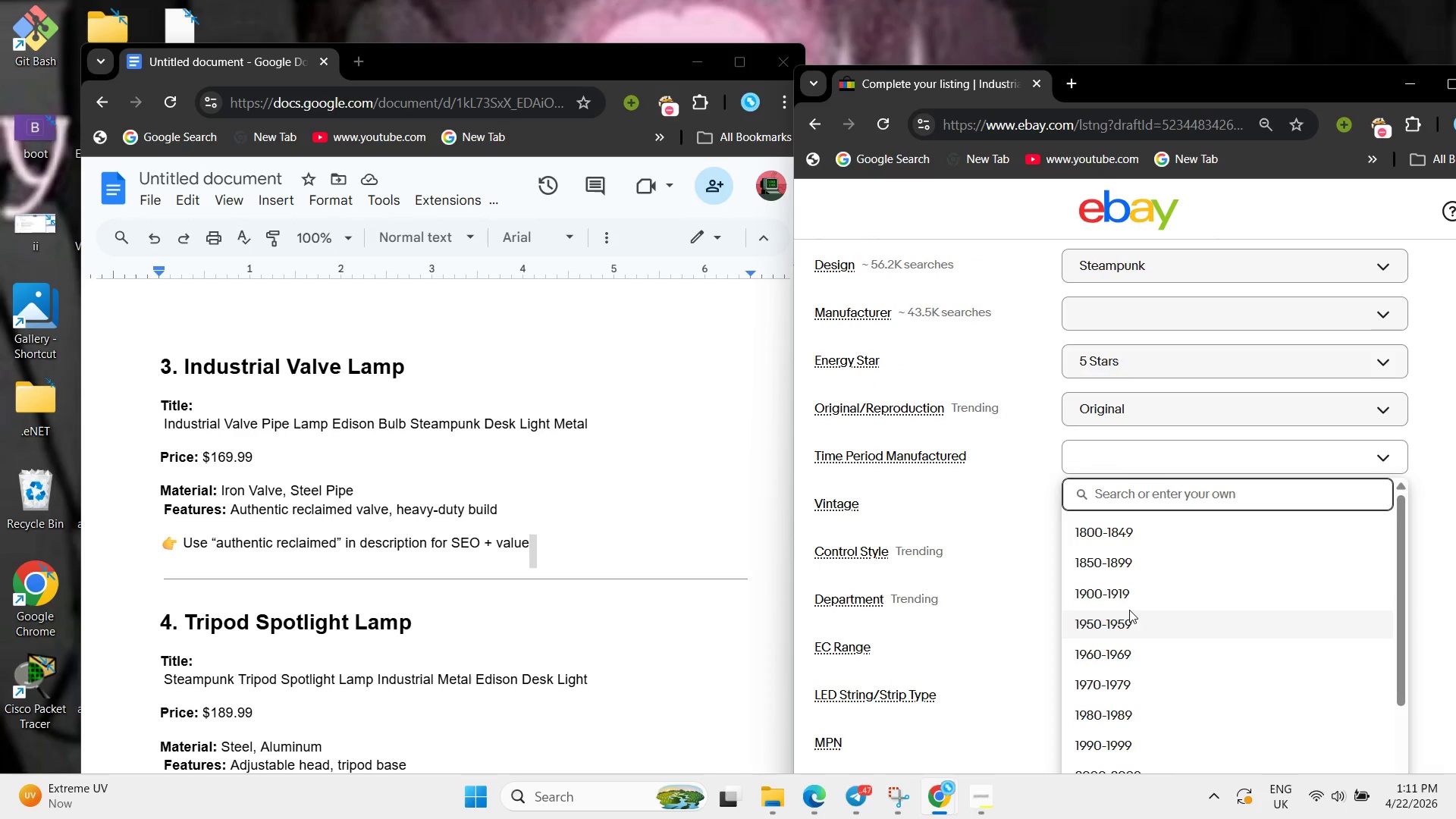 
scroll: coordinate [1128, 609], scroll_direction: down, amount: 4.0
 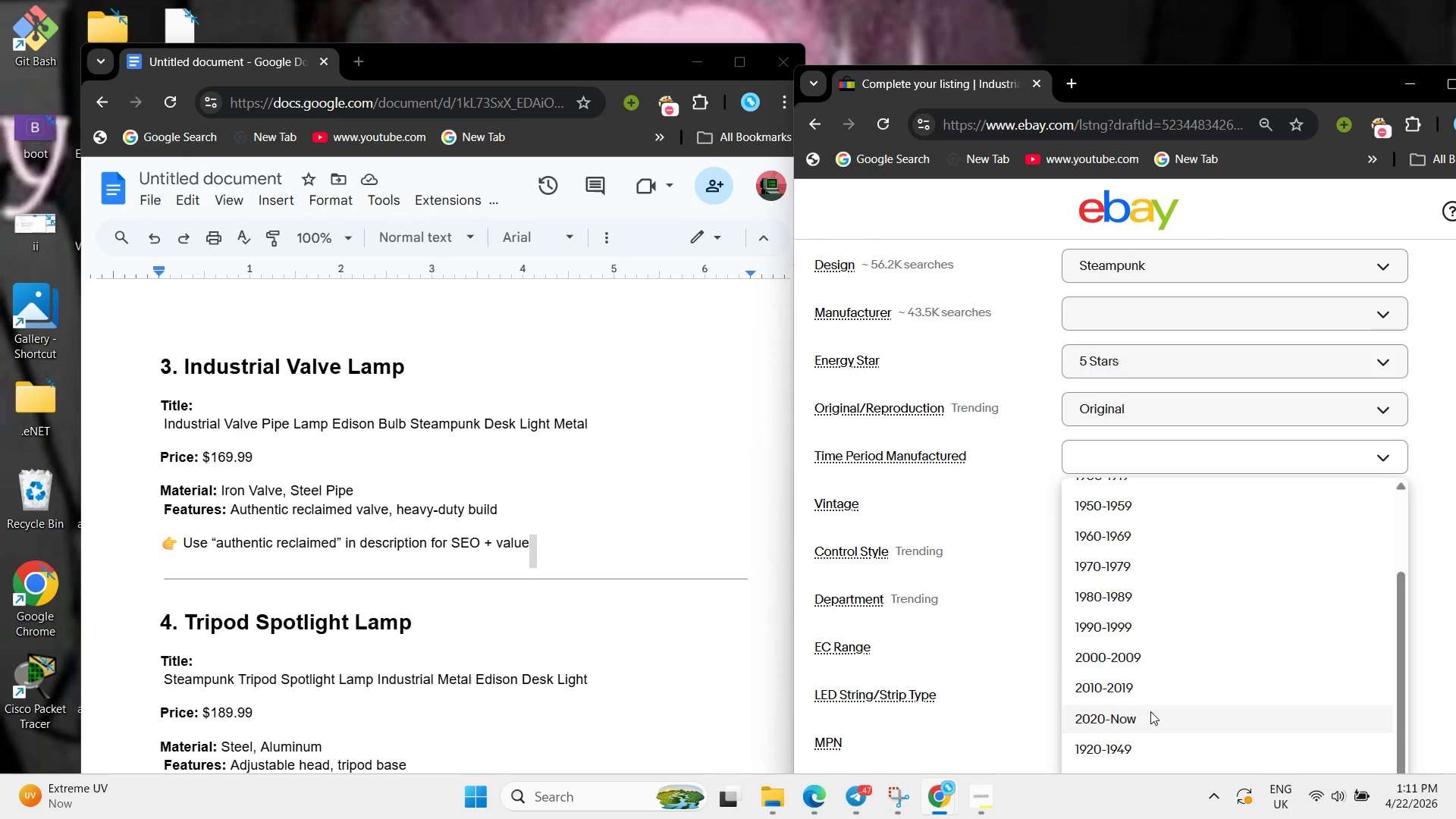 
left_click([1150, 711])
 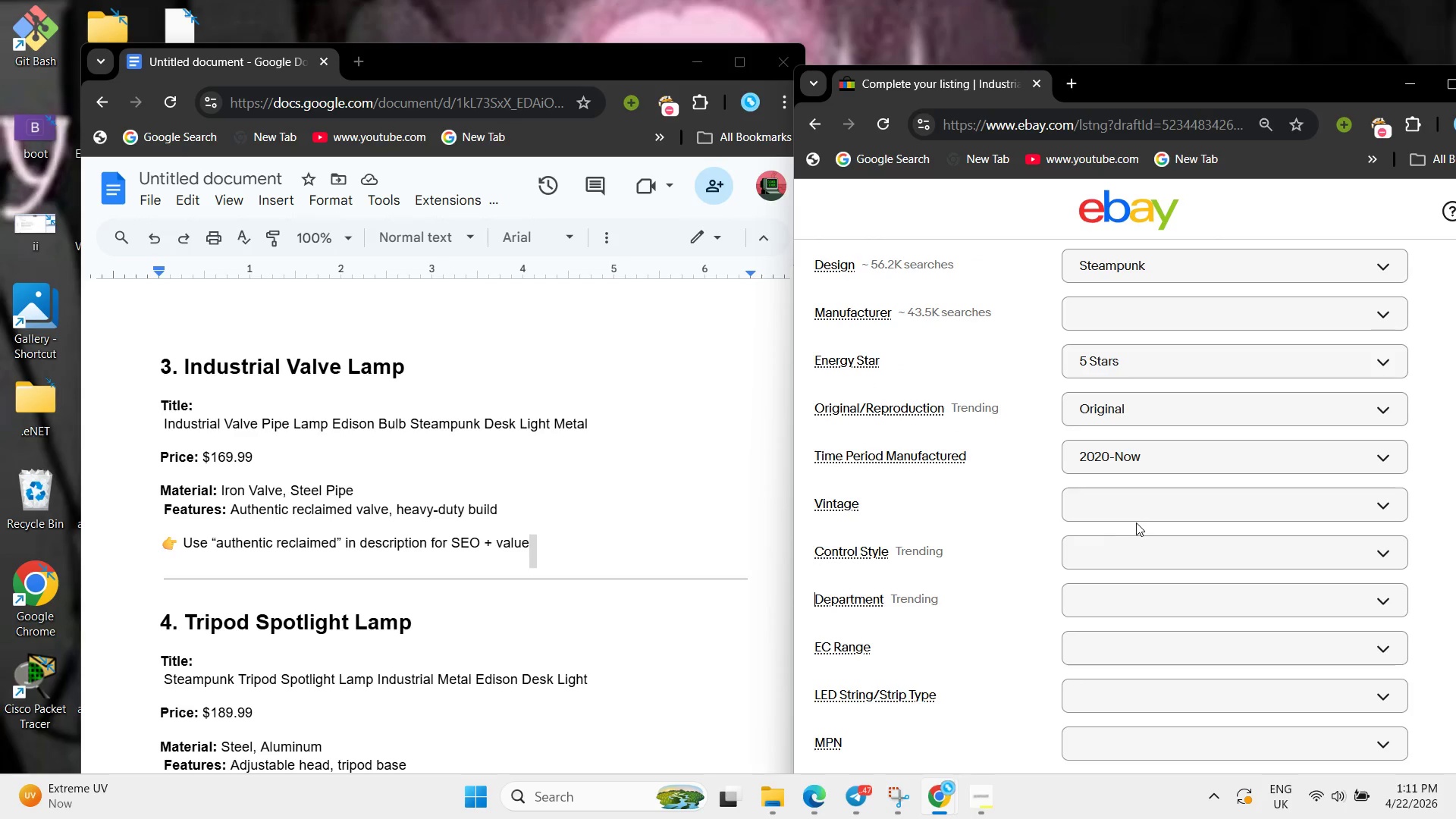 
double_click([1139, 519])
 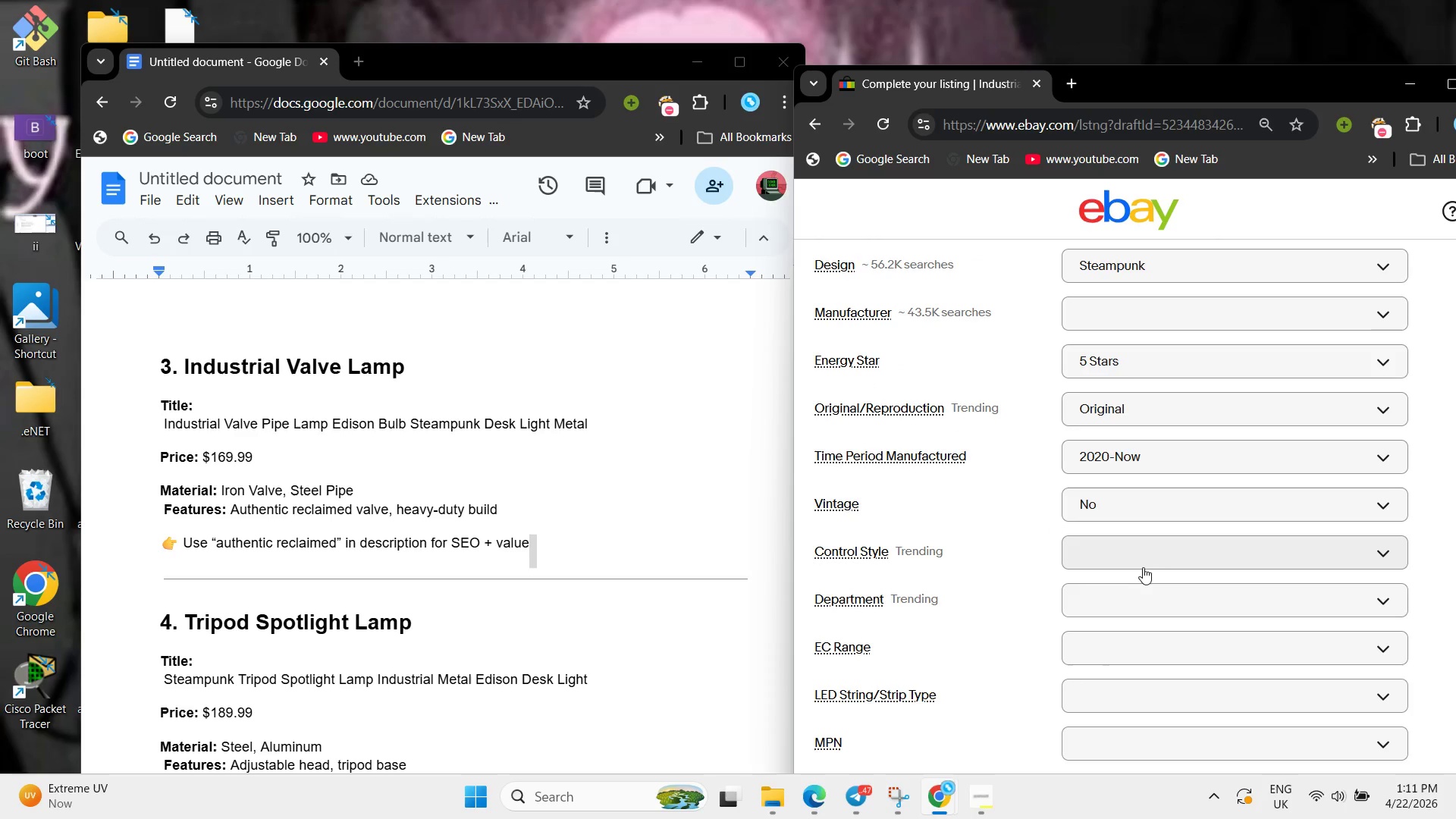 
left_click([1147, 555])
 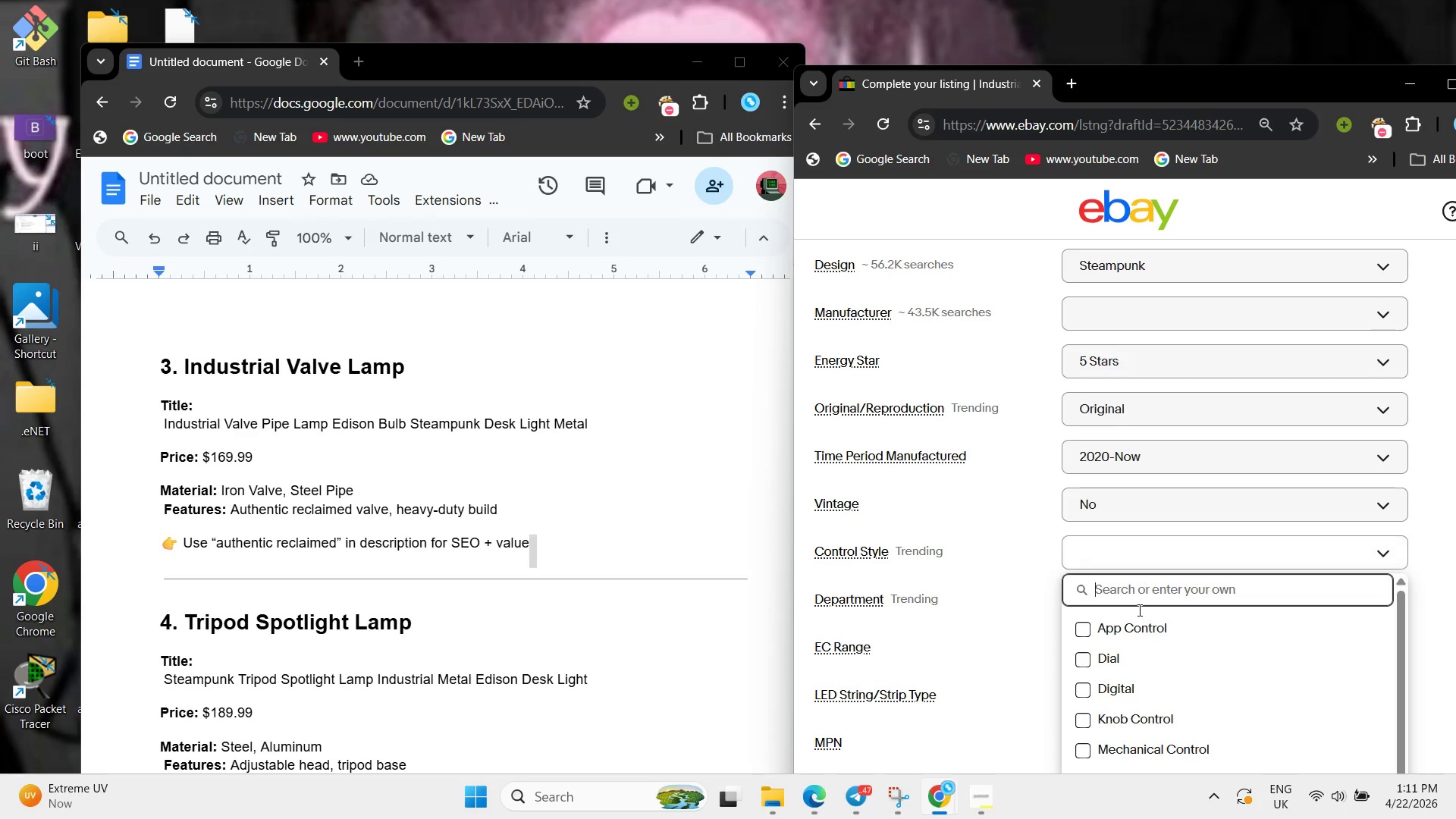 
scroll: coordinate [1141, 664], scroll_direction: down, amount: 5.0
 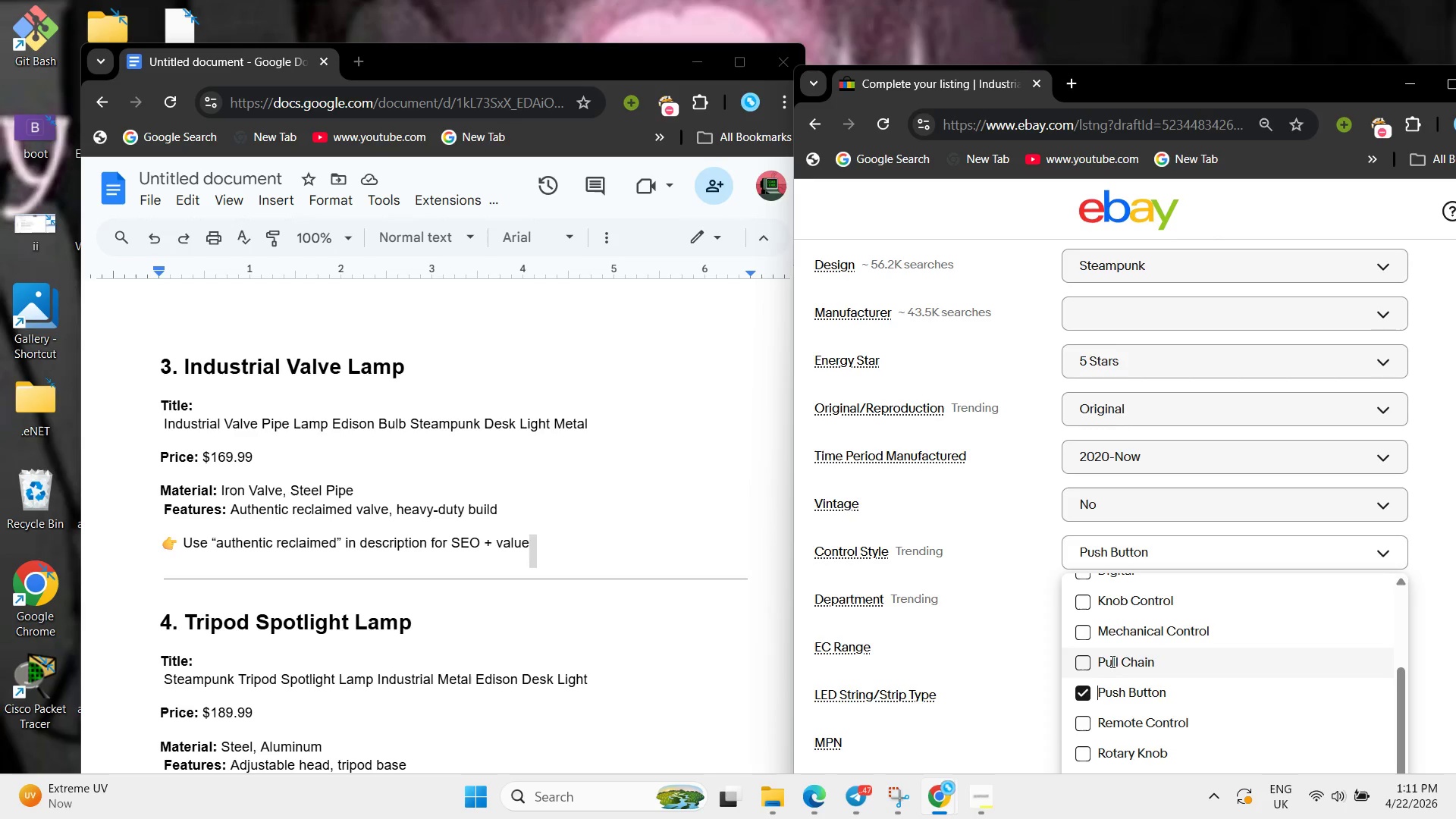 
scroll: coordinate [1031, 548], scroll_direction: up, amount: 19.0
 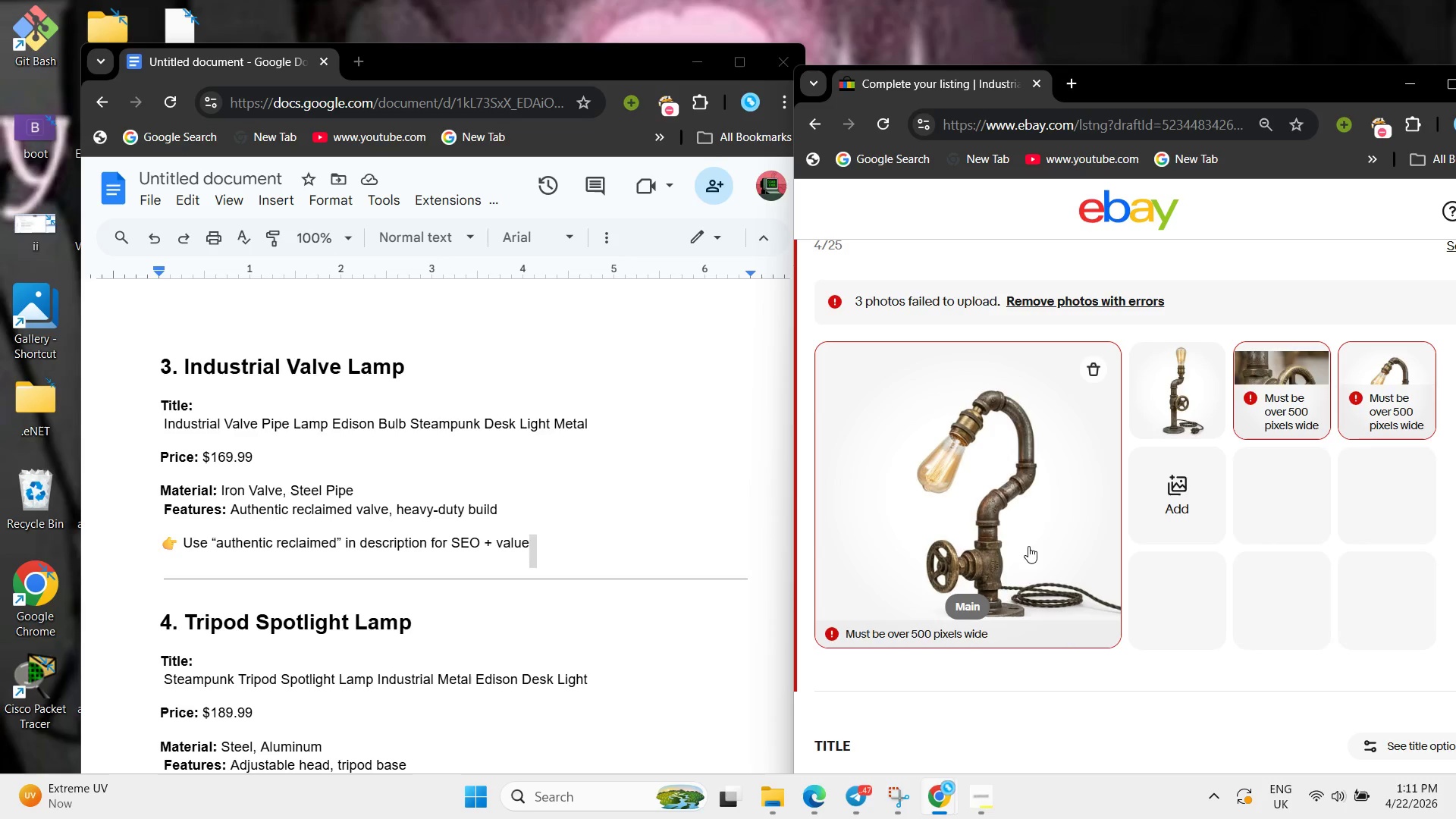 
left_click([1240, 269])
 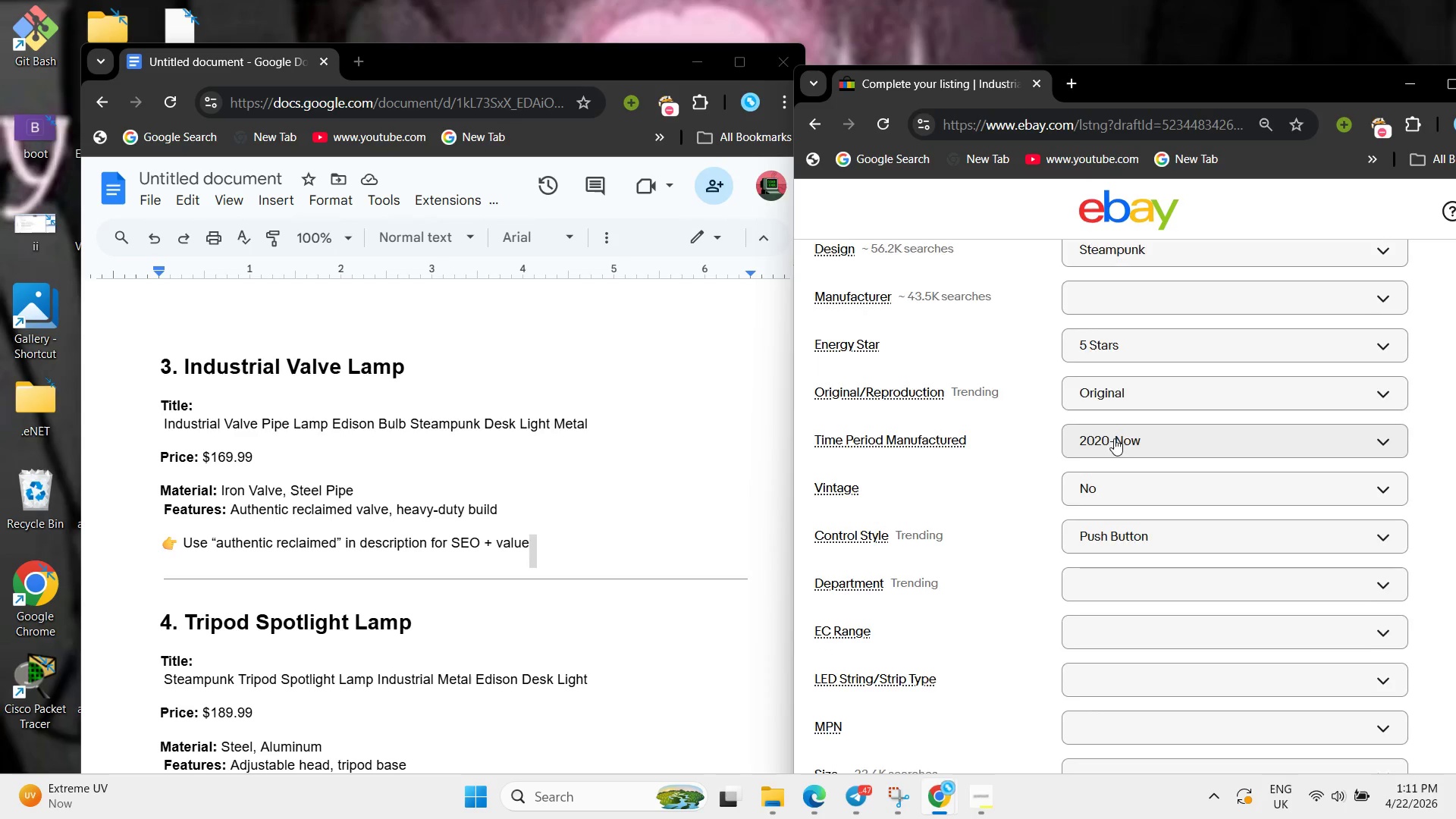 
scroll: coordinate [1114, 438], scroll_direction: none, amount: 0.0
 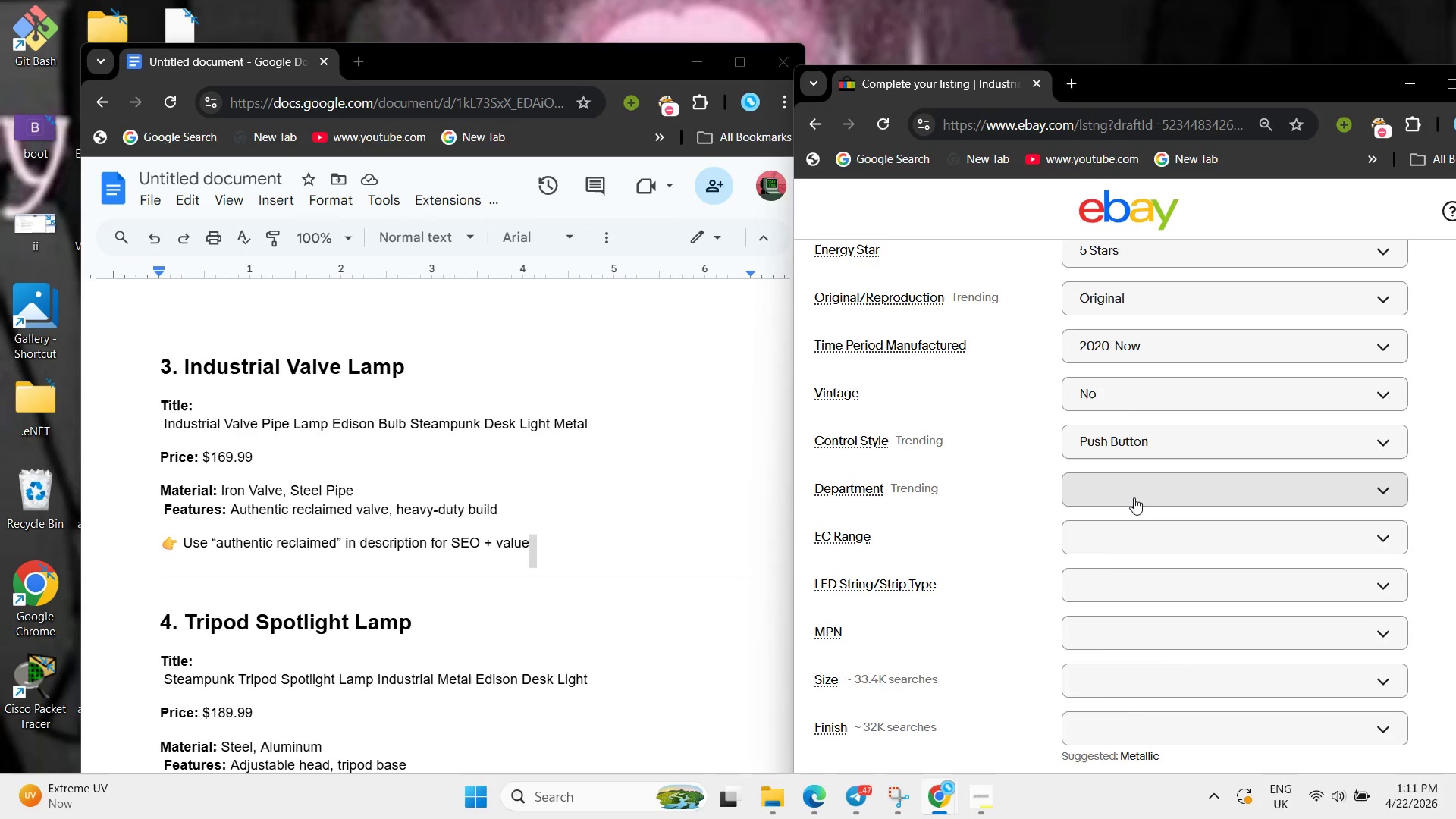 
left_click([1134, 497])
 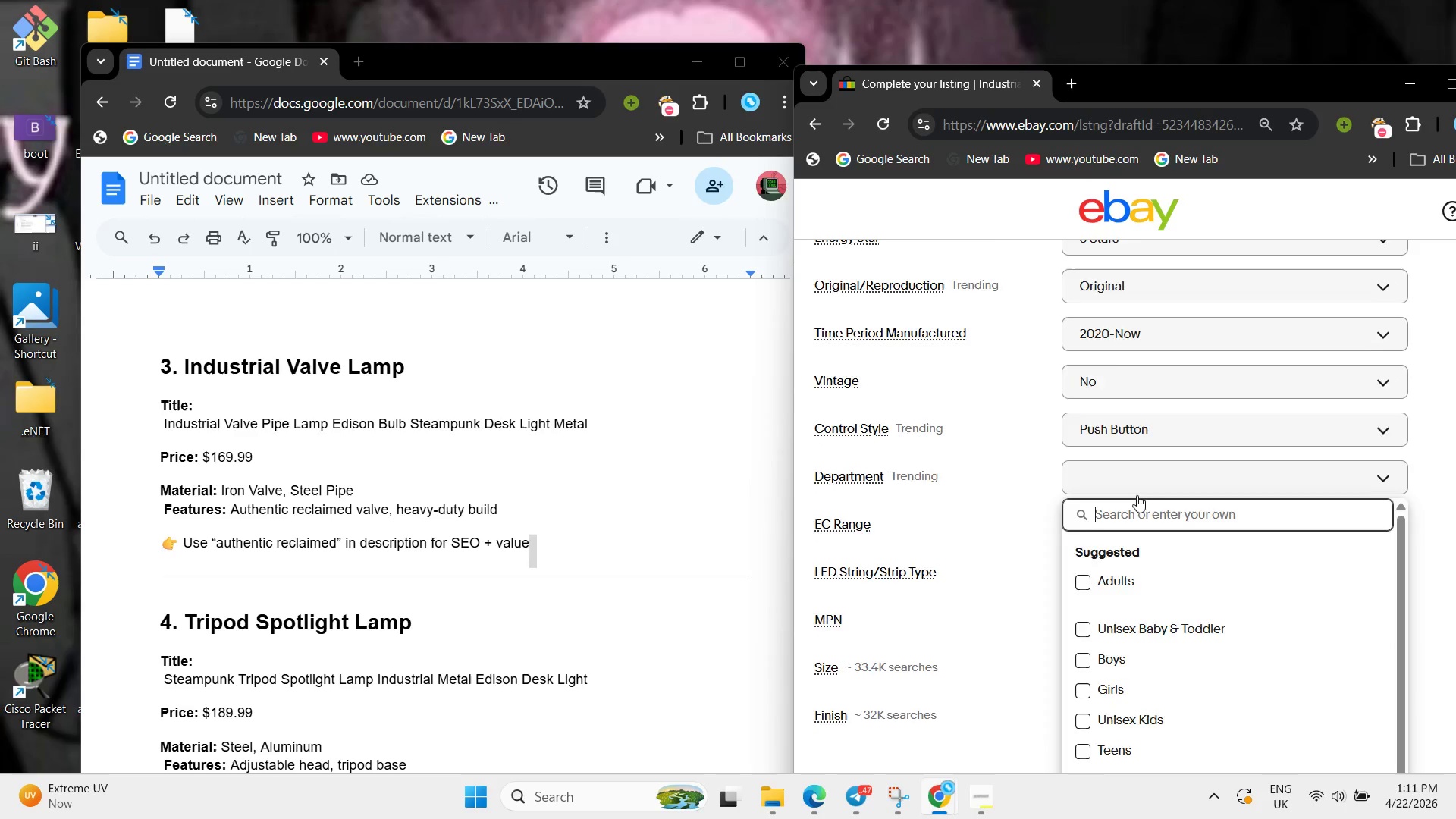 
scroll: coordinate [1137, 495], scroll_direction: down, amount: 2.0
 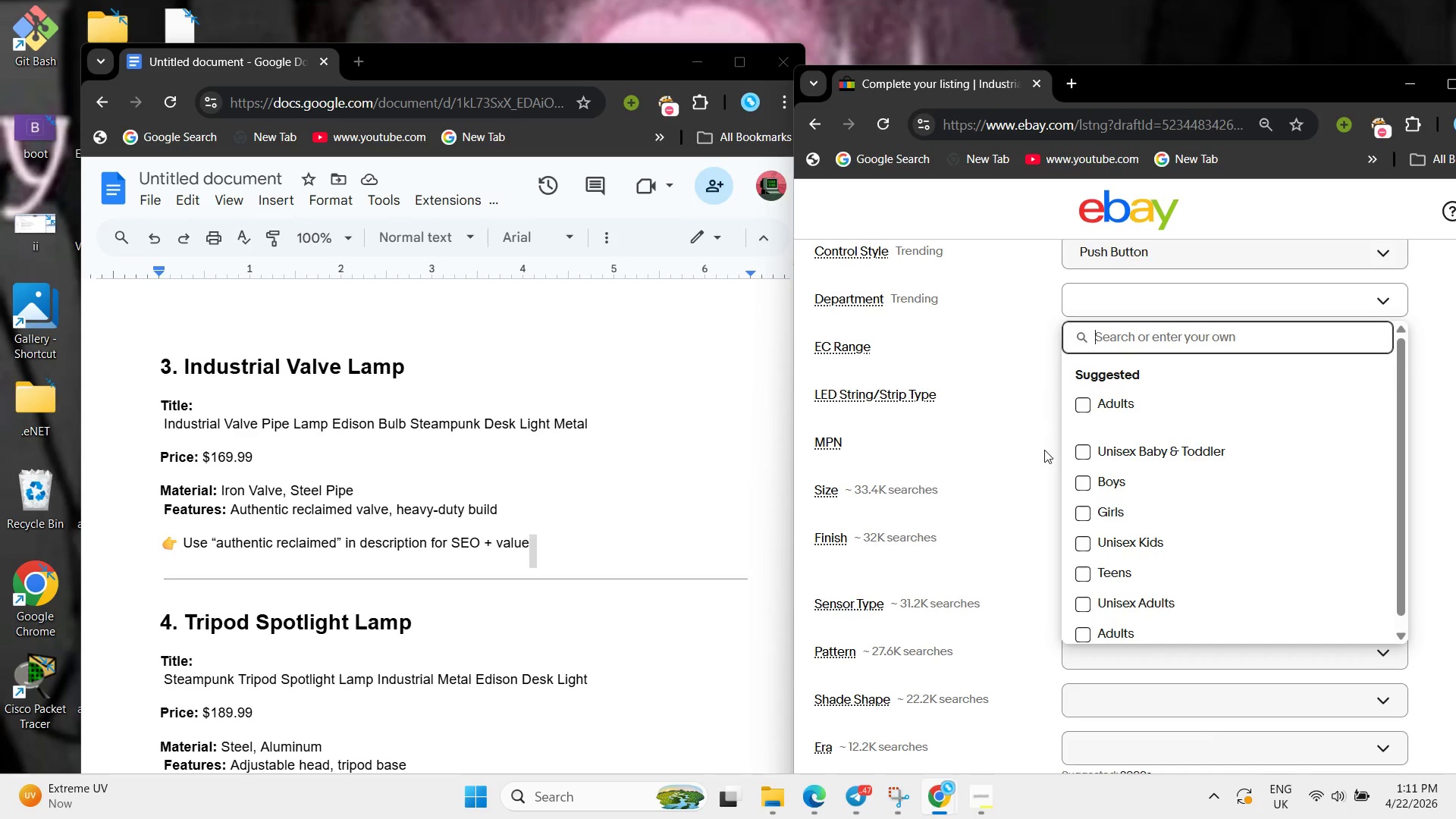 
left_click([1044, 450])
 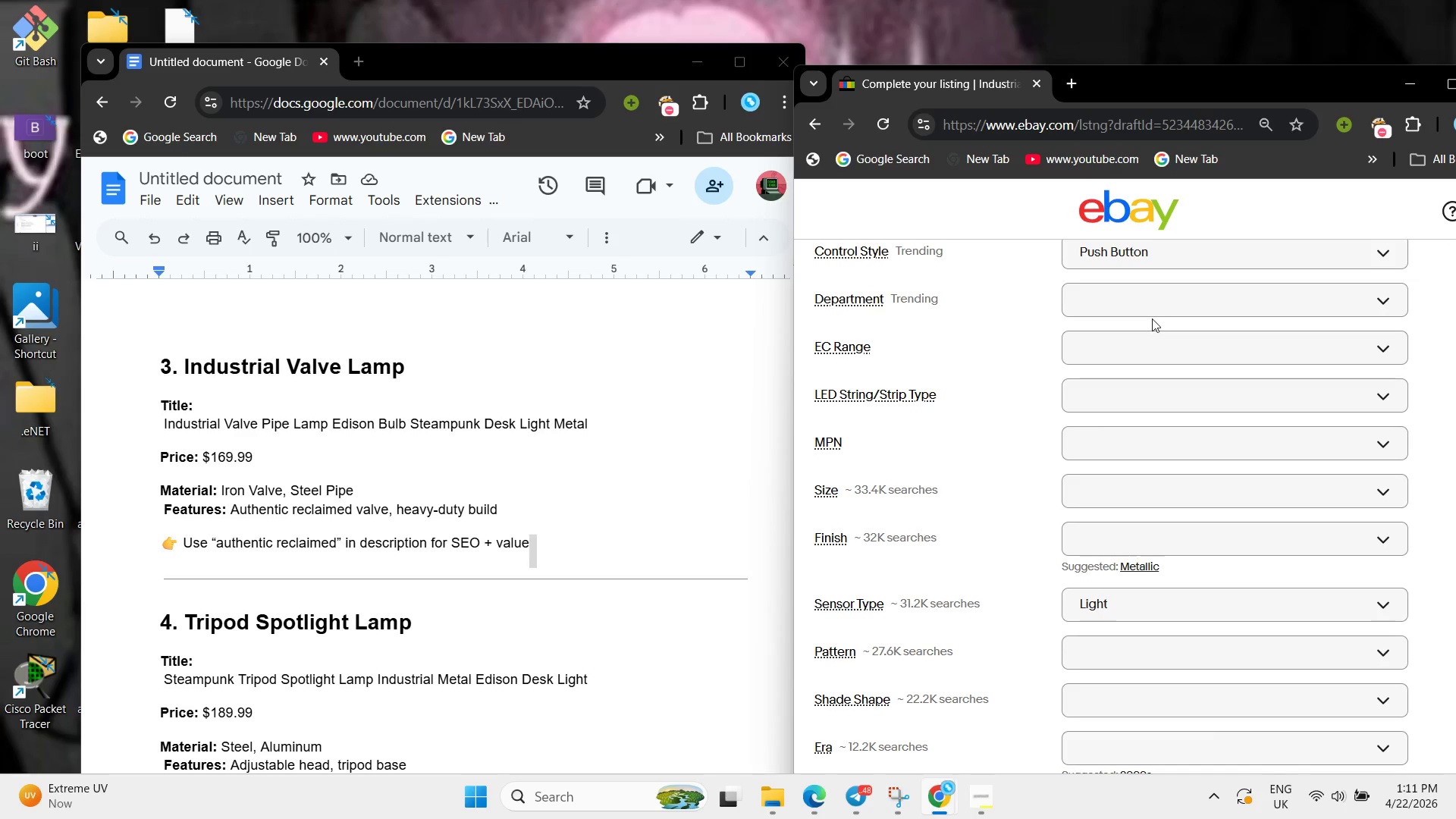 
left_click([1152, 318])
 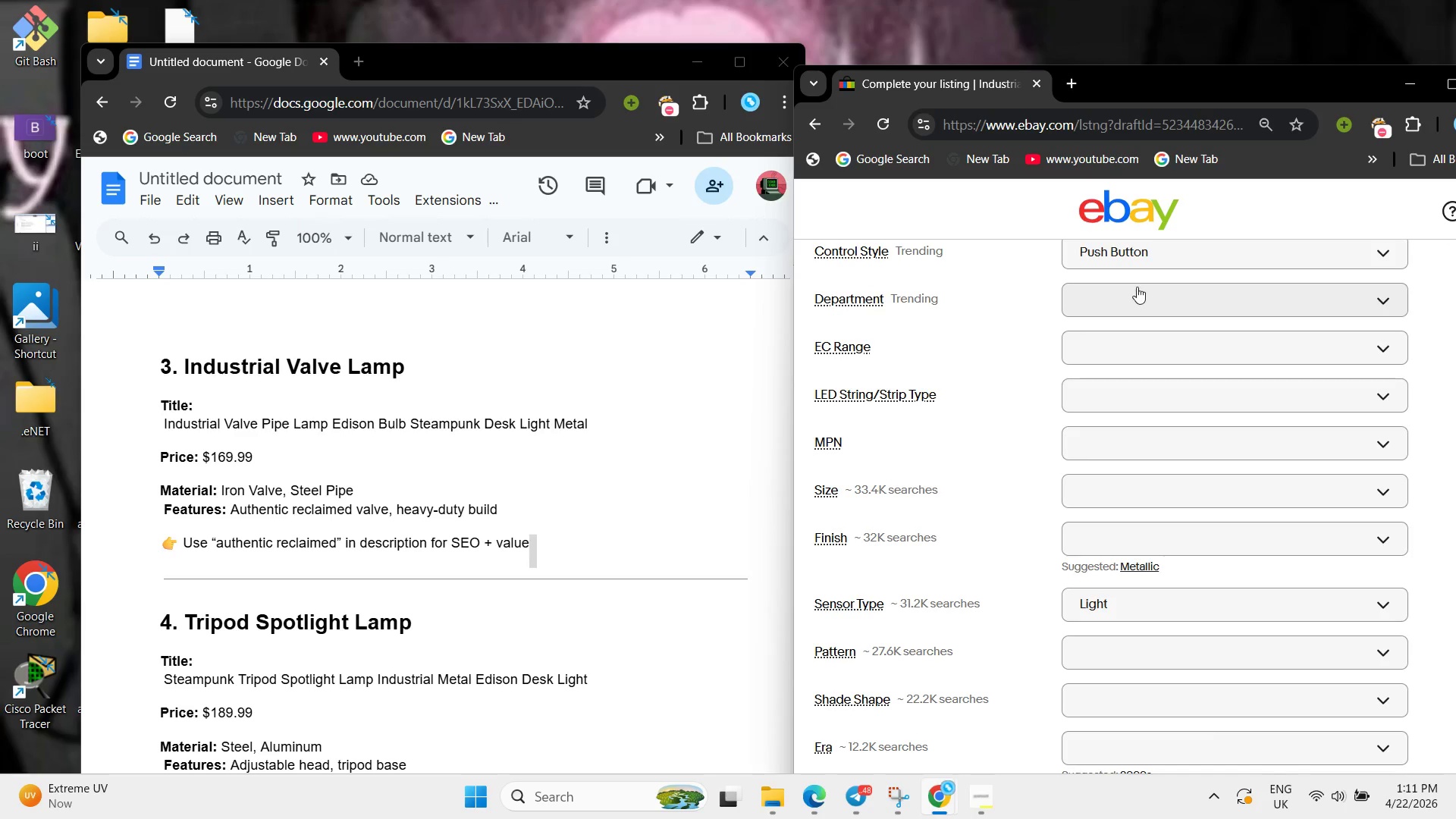 
left_click([1137, 287])
 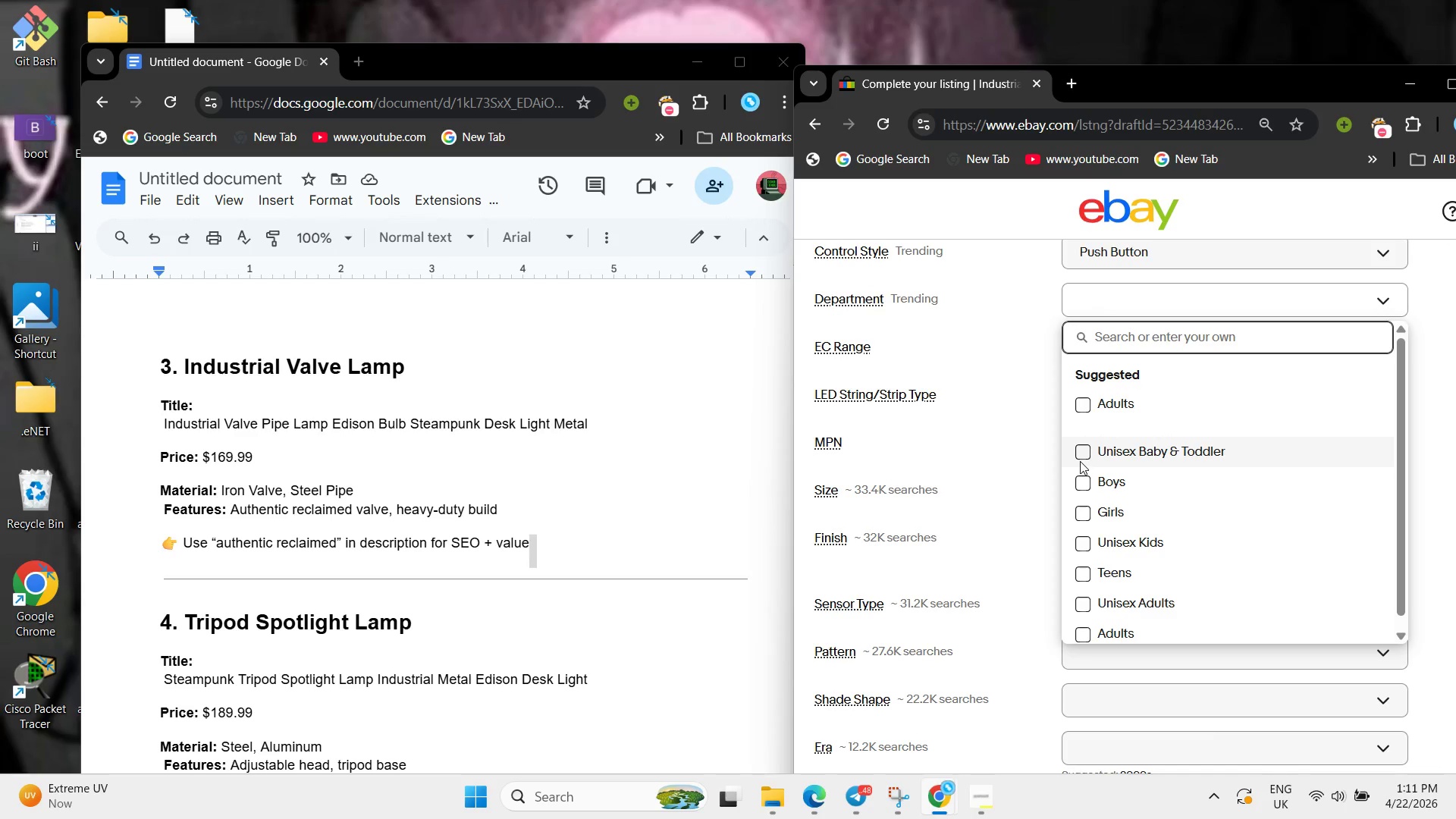 
left_click([1080, 461])
 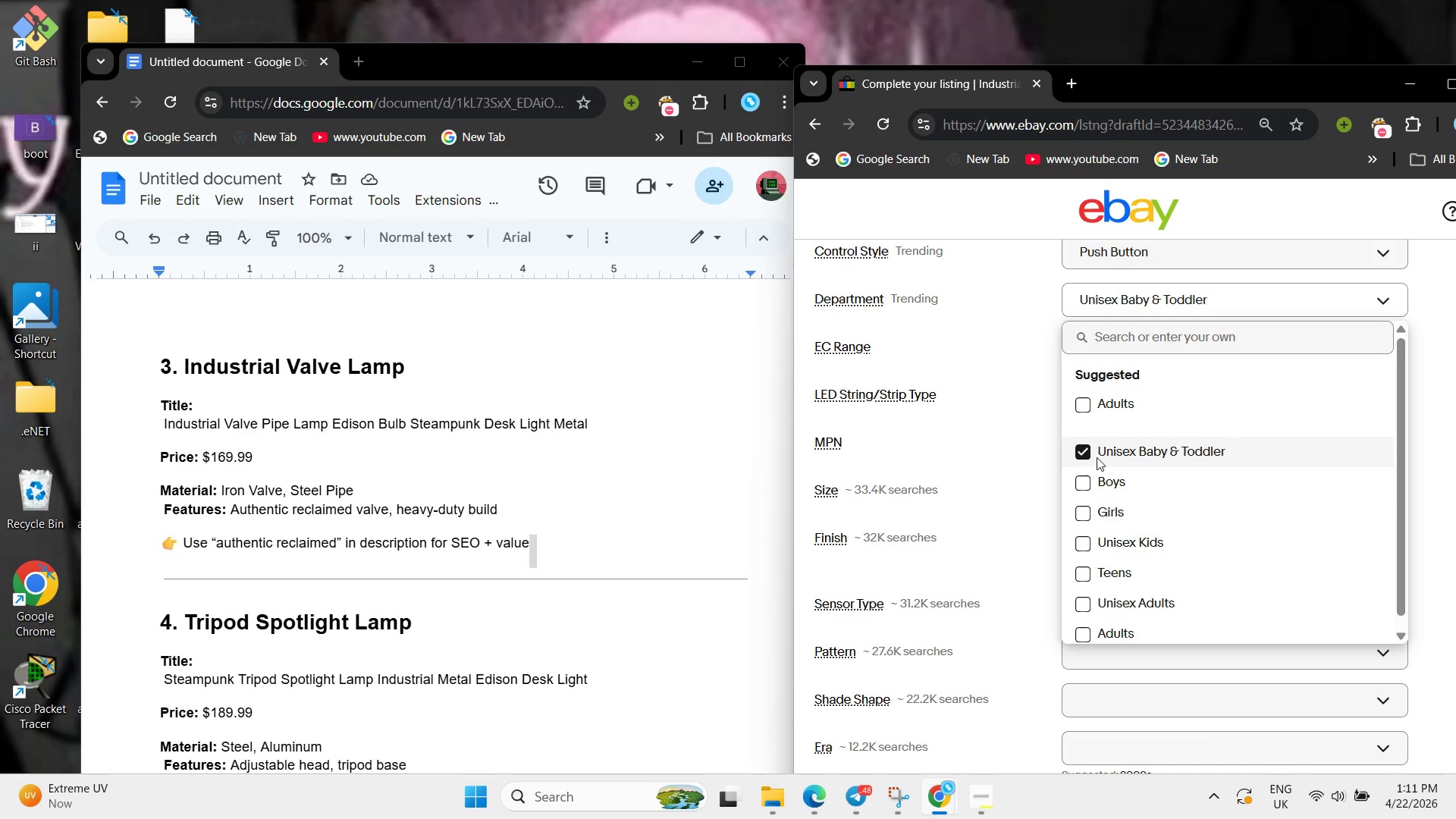 
key(Control+CapsLock)
 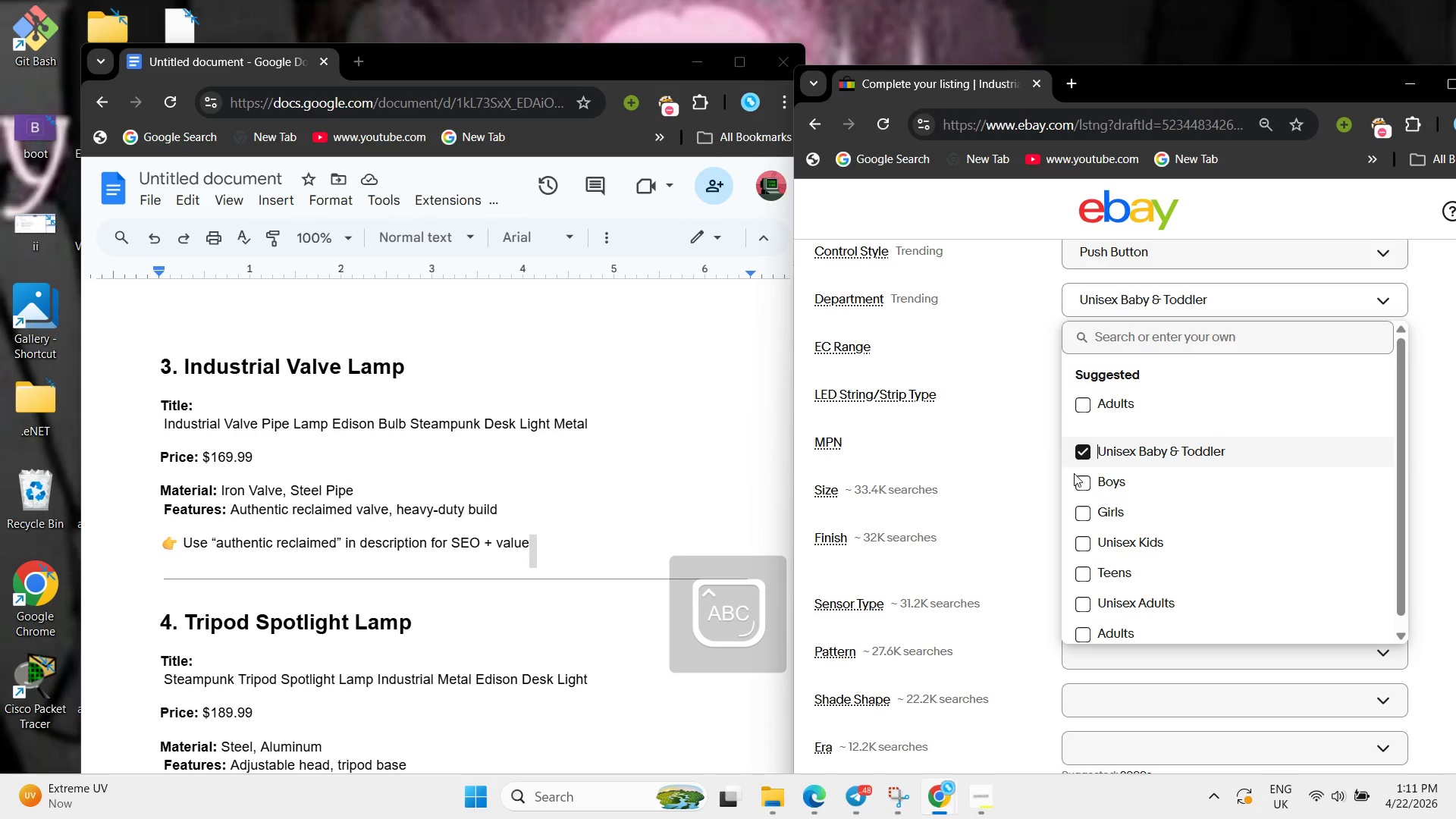 
double_click([1074, 473])
 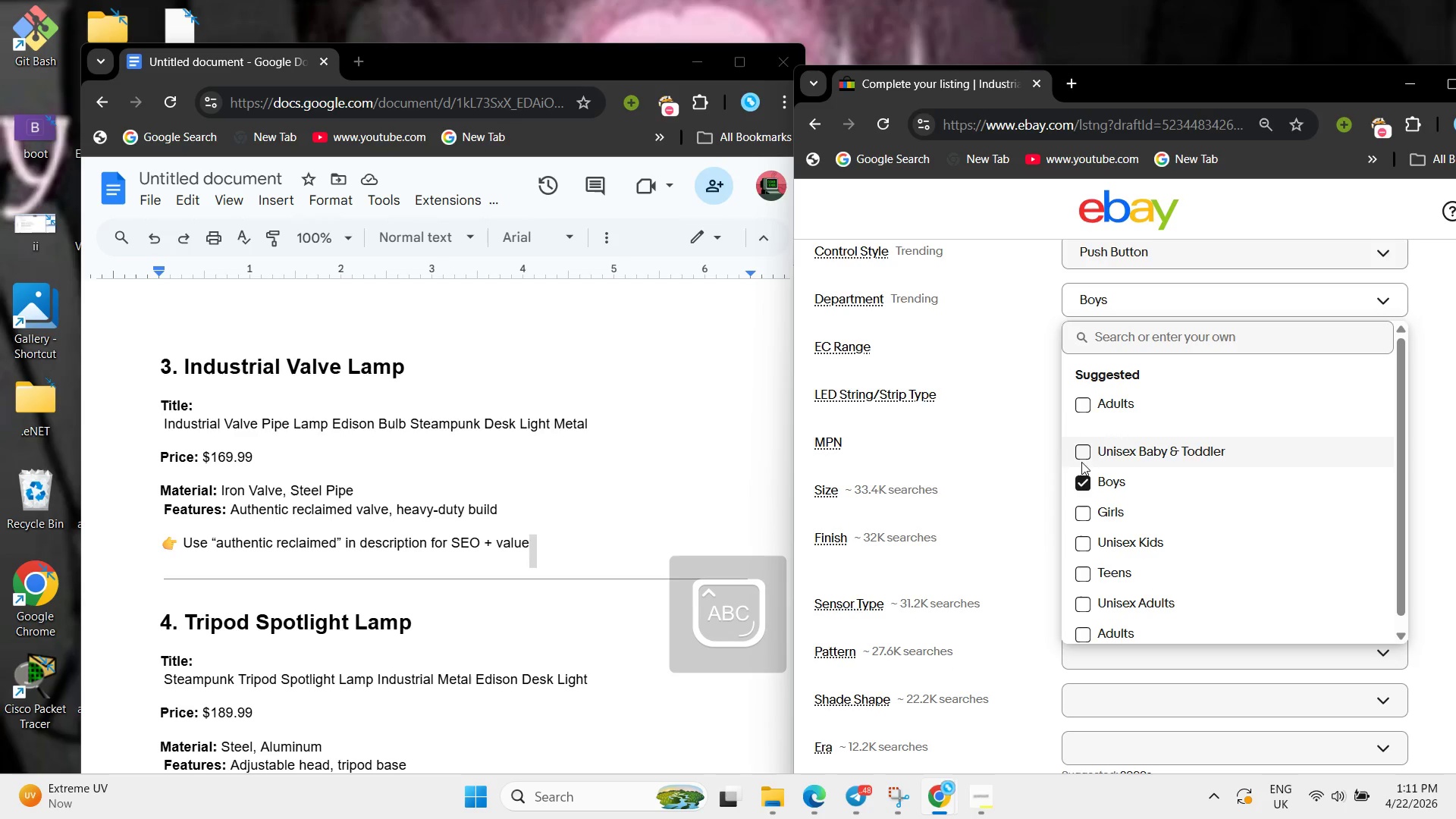 
left_click([1081, 462])
 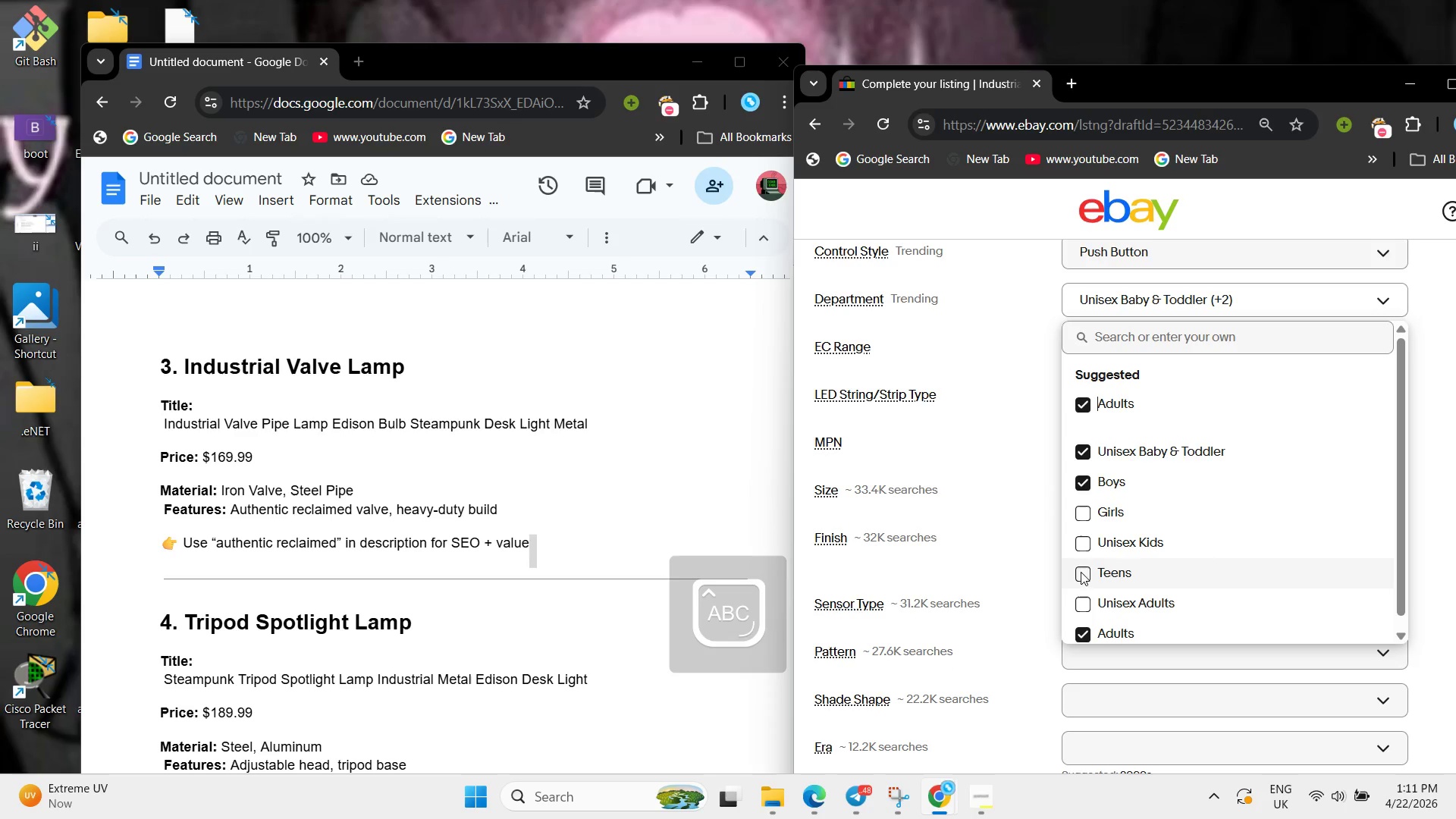 
left_click([1083, 566])
 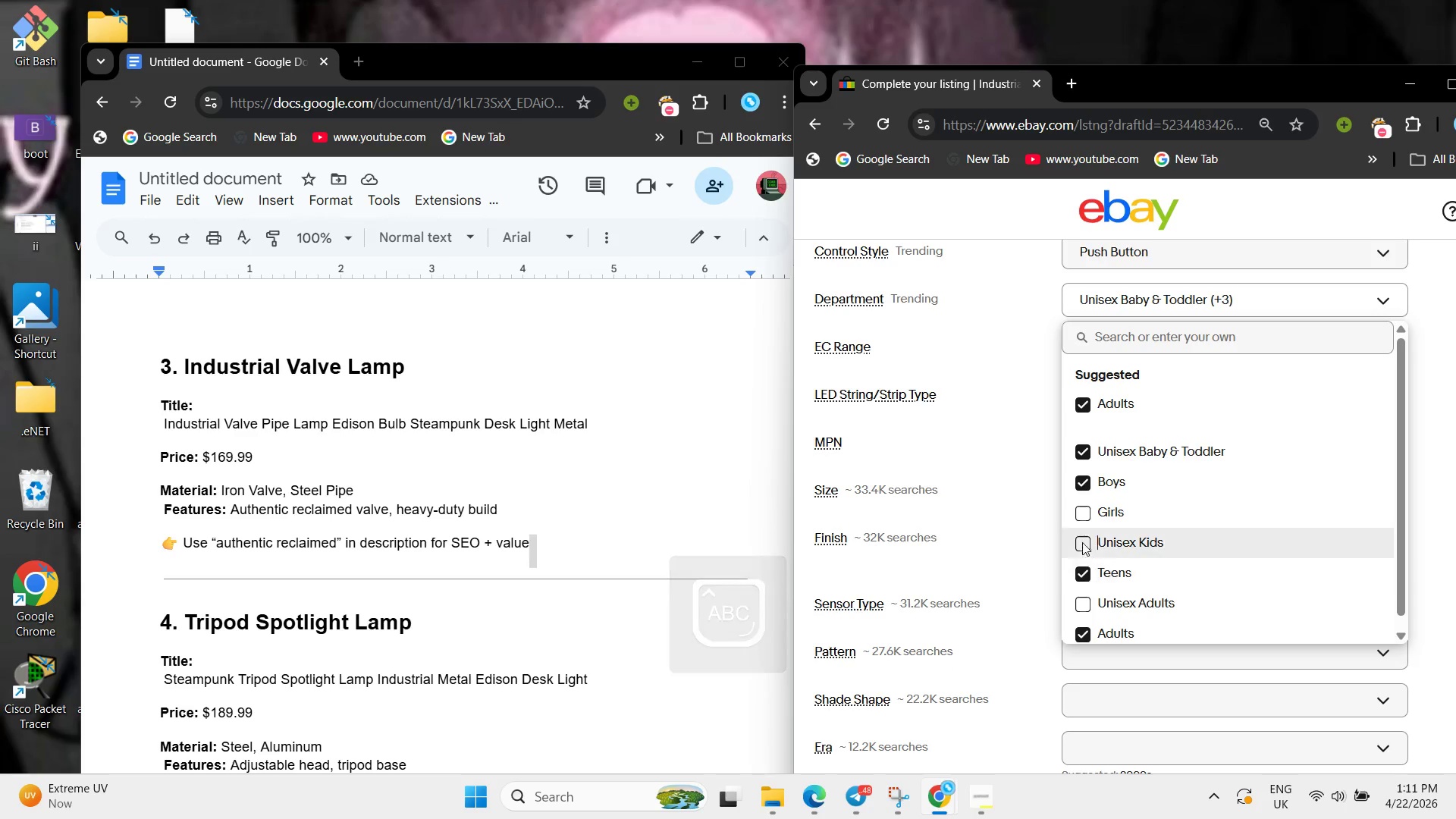 
left_click_drag(start_coordinate=[1081, 542], to_coordinate=[1082, 549])
 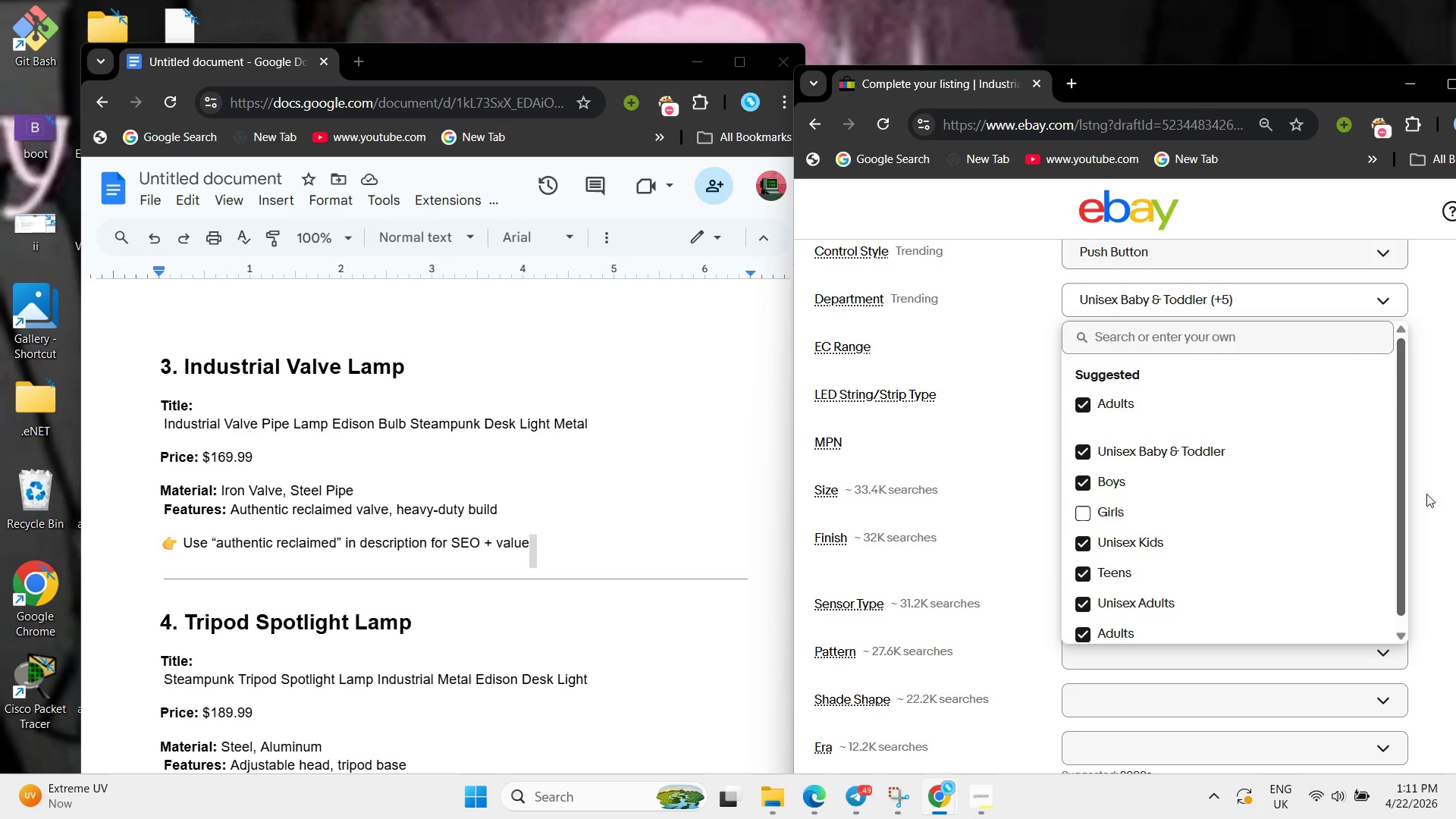 
left_click([1445, 486])
 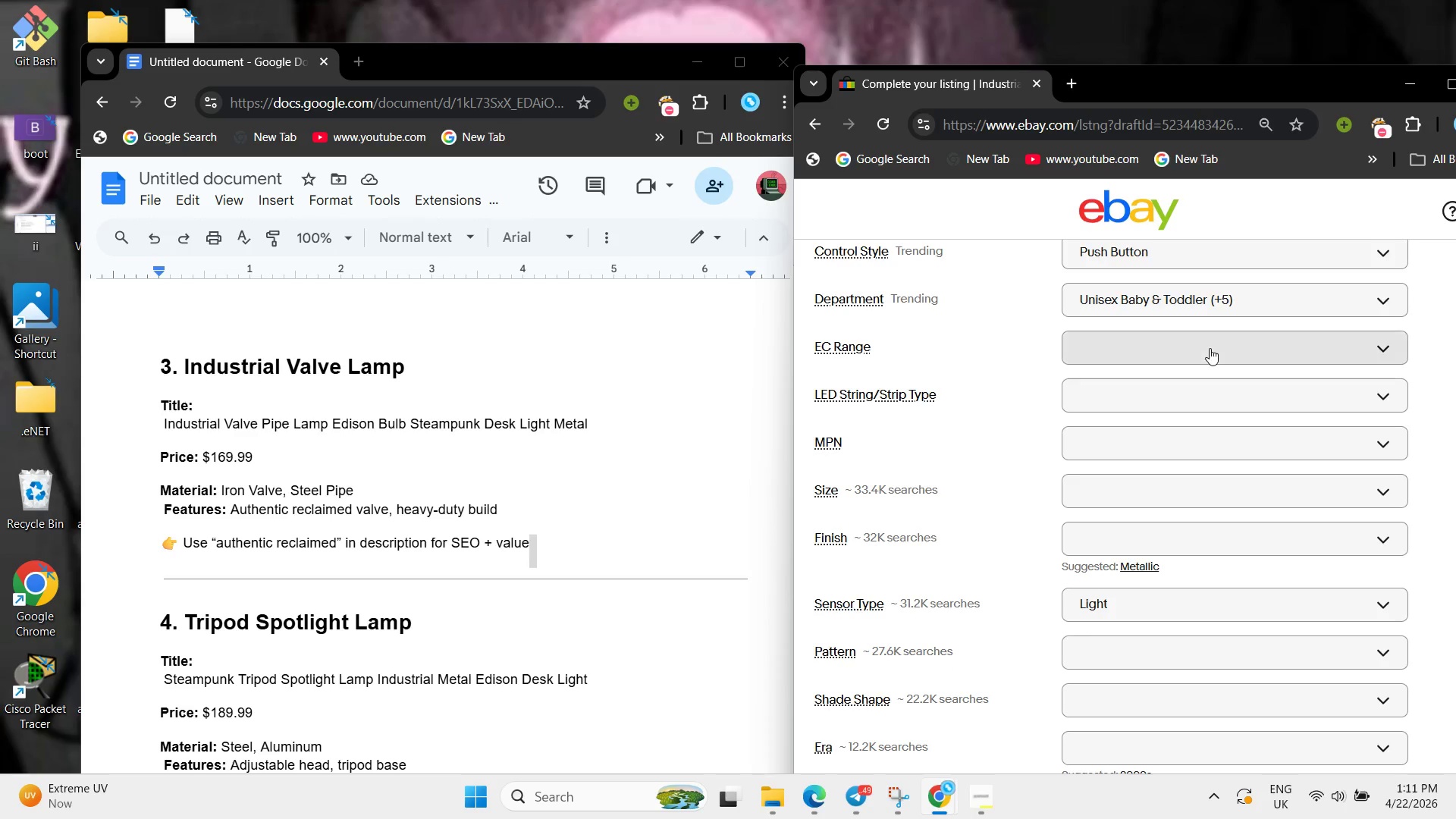 
left_click([1210, 348])
 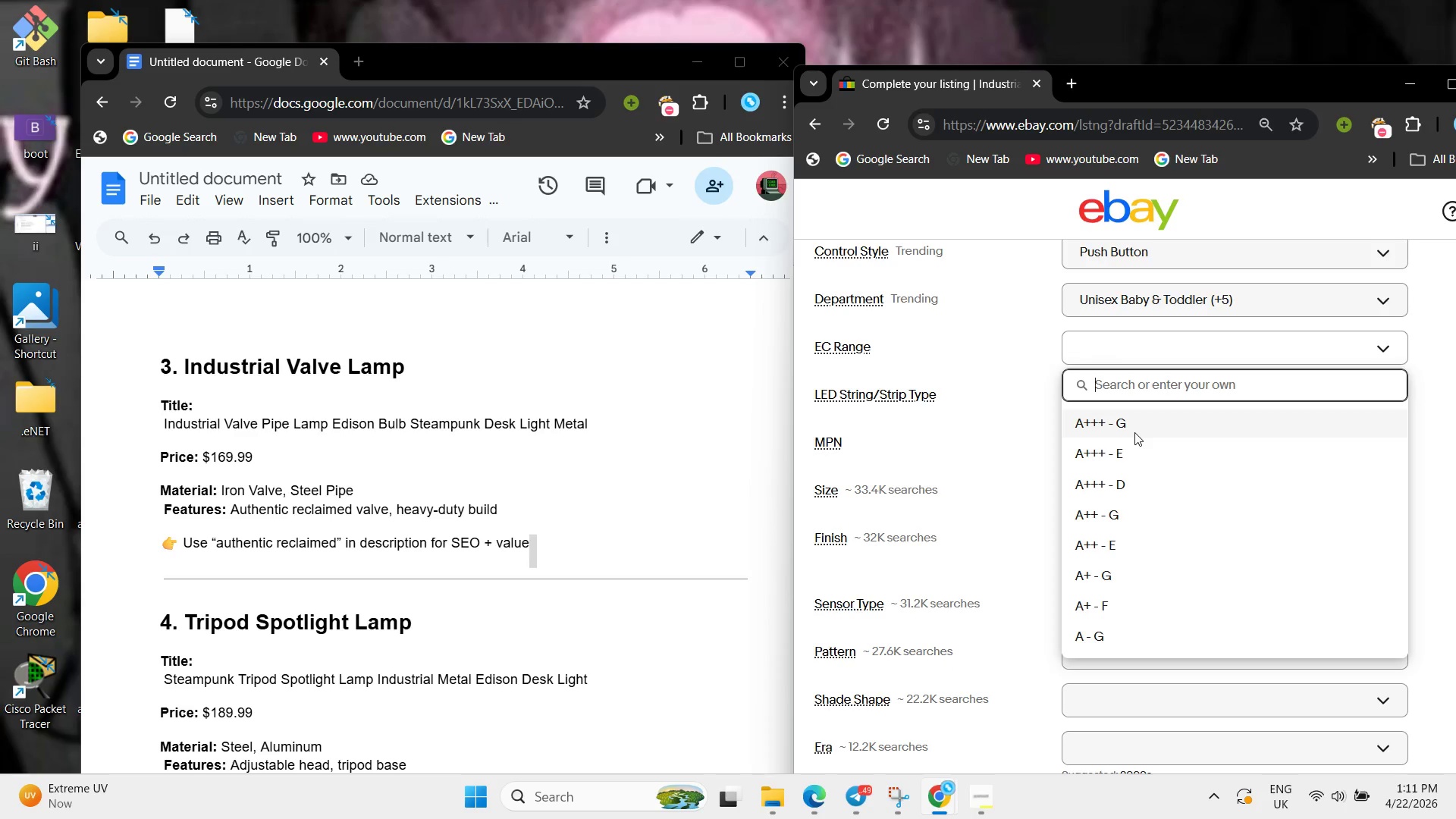 
left_click([1134, 432])
 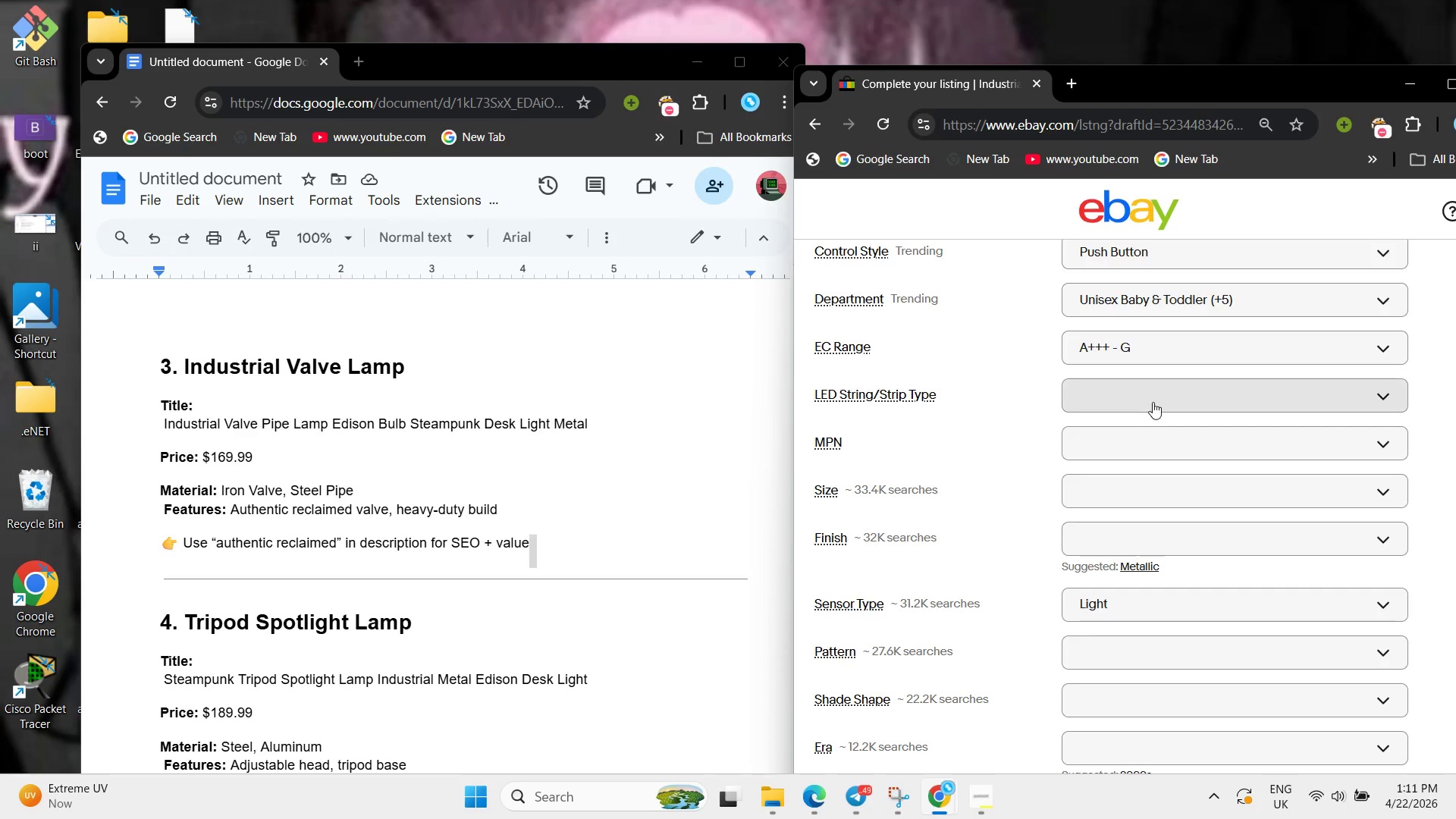 
left_click([1153, 402])
 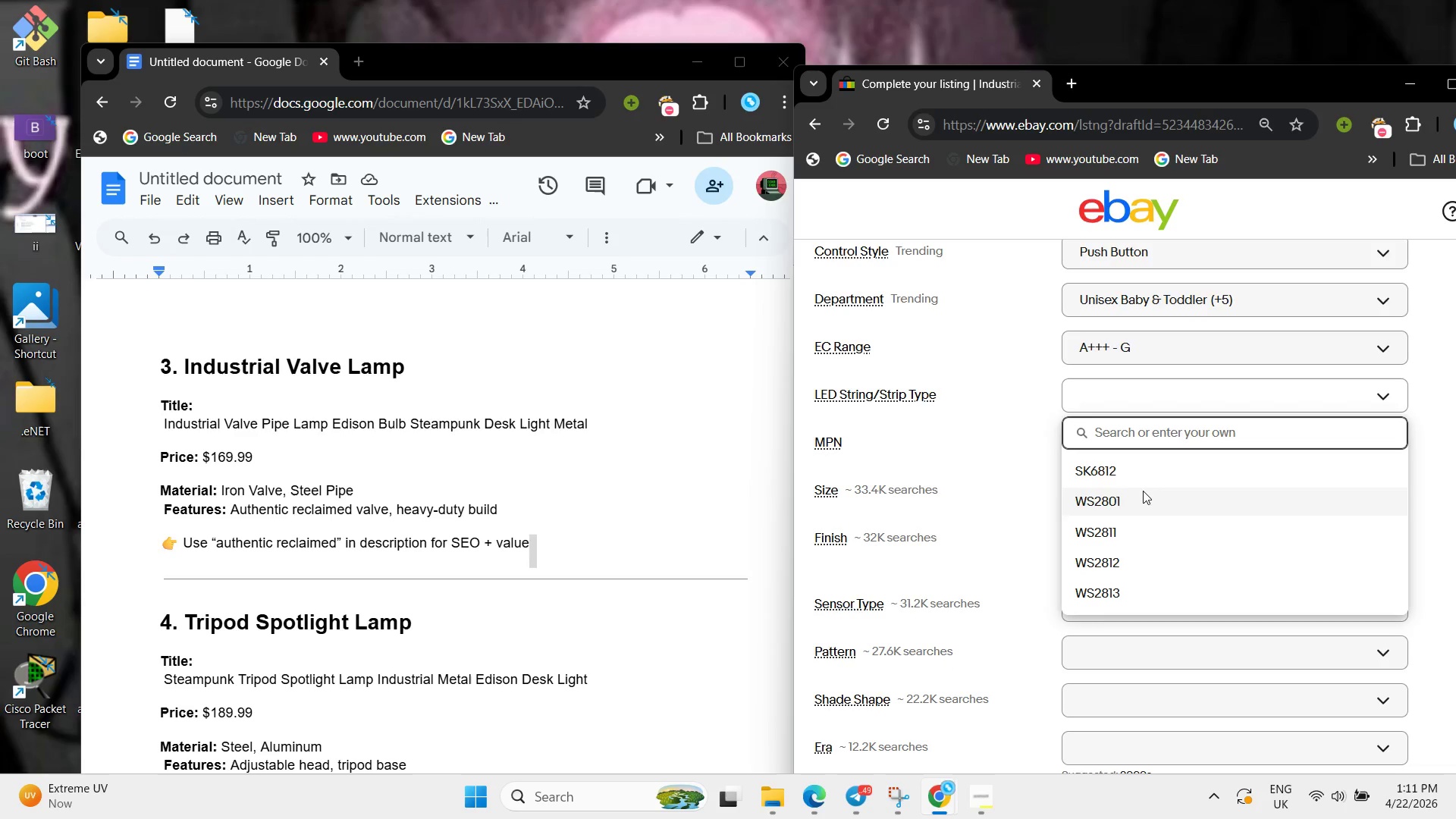 
left_click([1143, 491])
 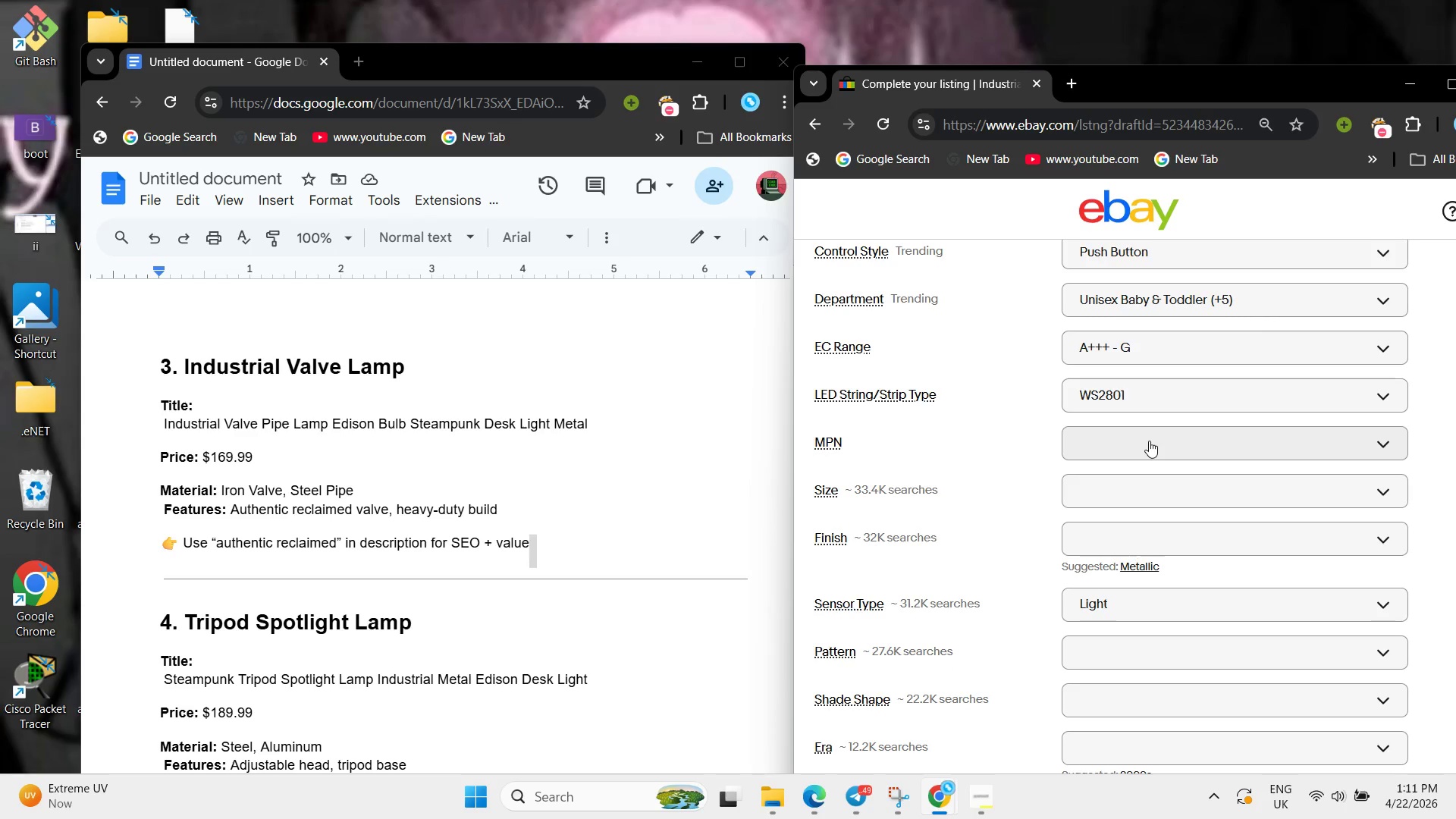 
left_click([1149, 441])
 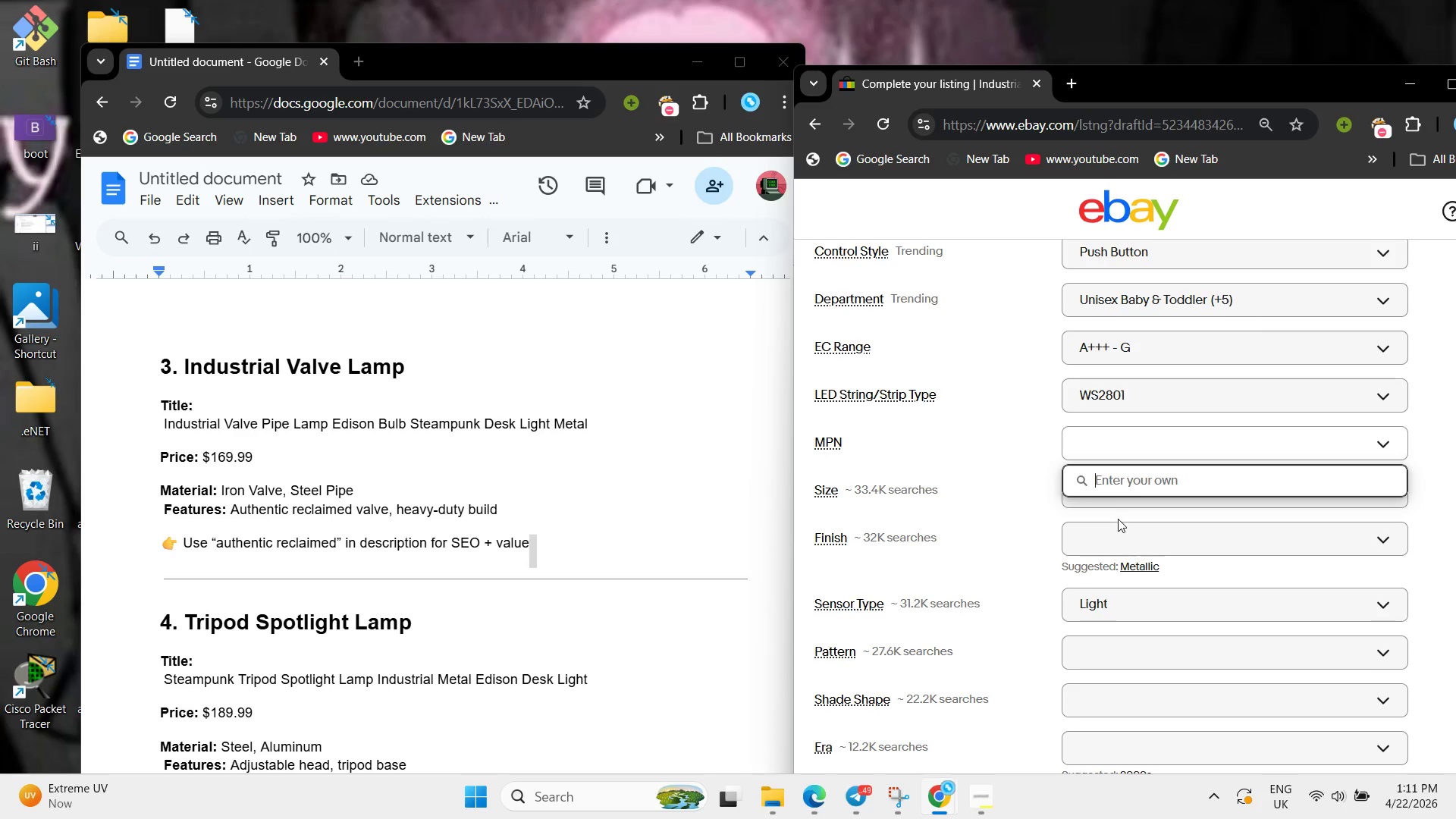 
left_click([1118, 519])
 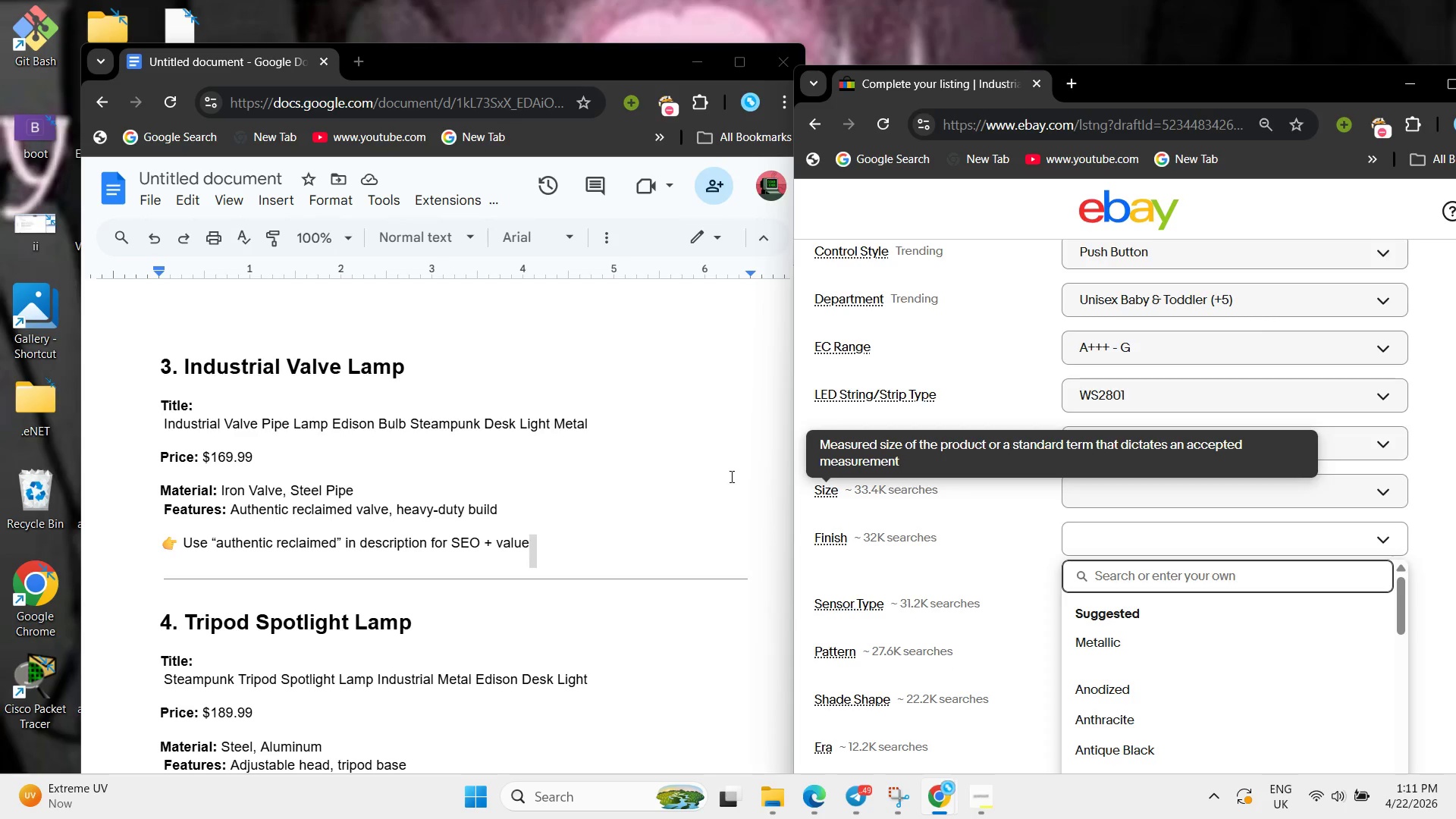 
scroll: coordinate [740, 466], scroll_direction: up, amount: 11.0
 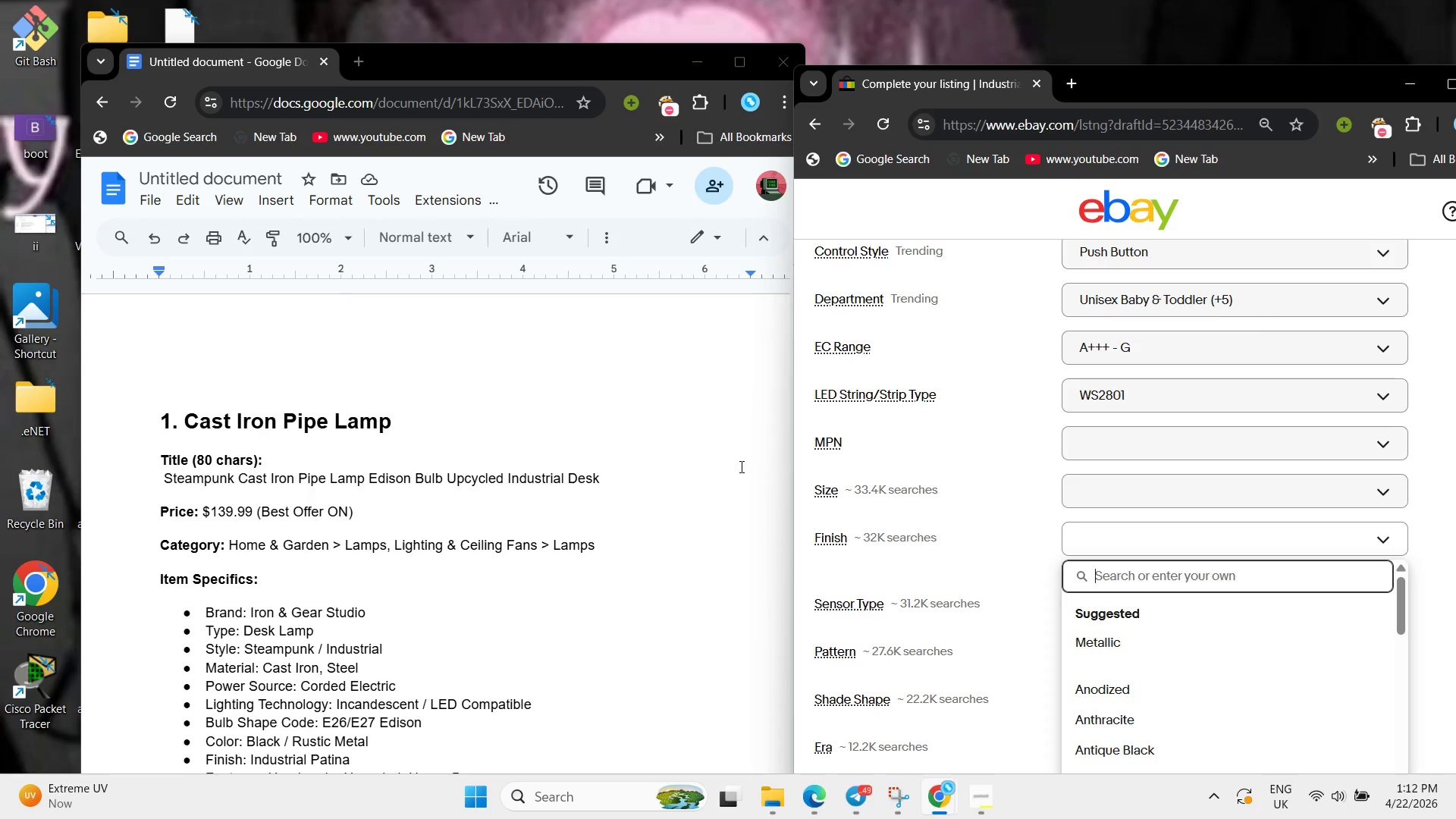 
scroll: coordinate [740, 466], scroll_direction: none, amount: 0.0
 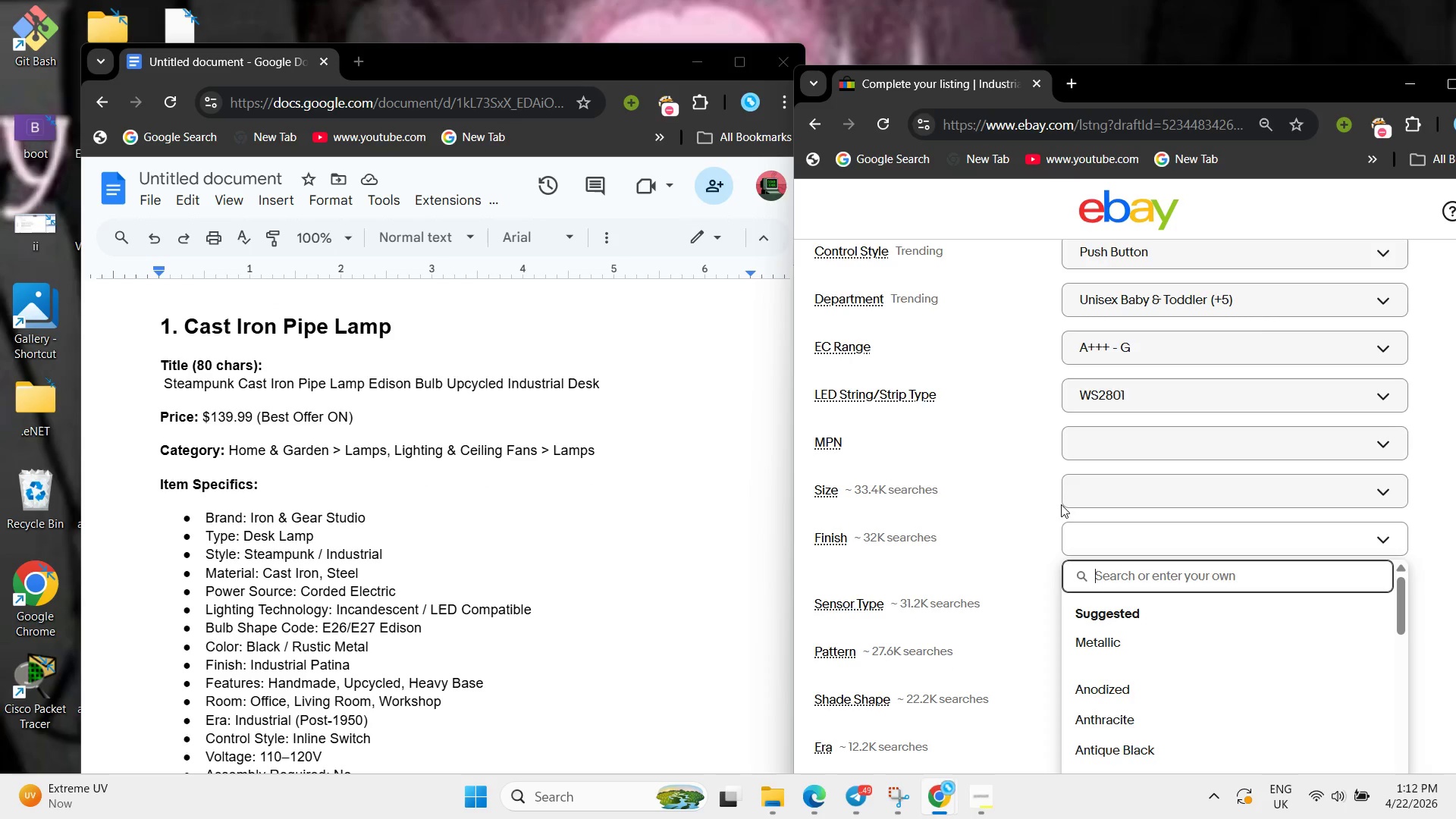 
type(IN)
key(Backspace)
type(ndurt)
key(Backspace)
key(Backspace)
type(sial l)
key(Backspace)
type(pan)
key(Backspace)
type(tina)
 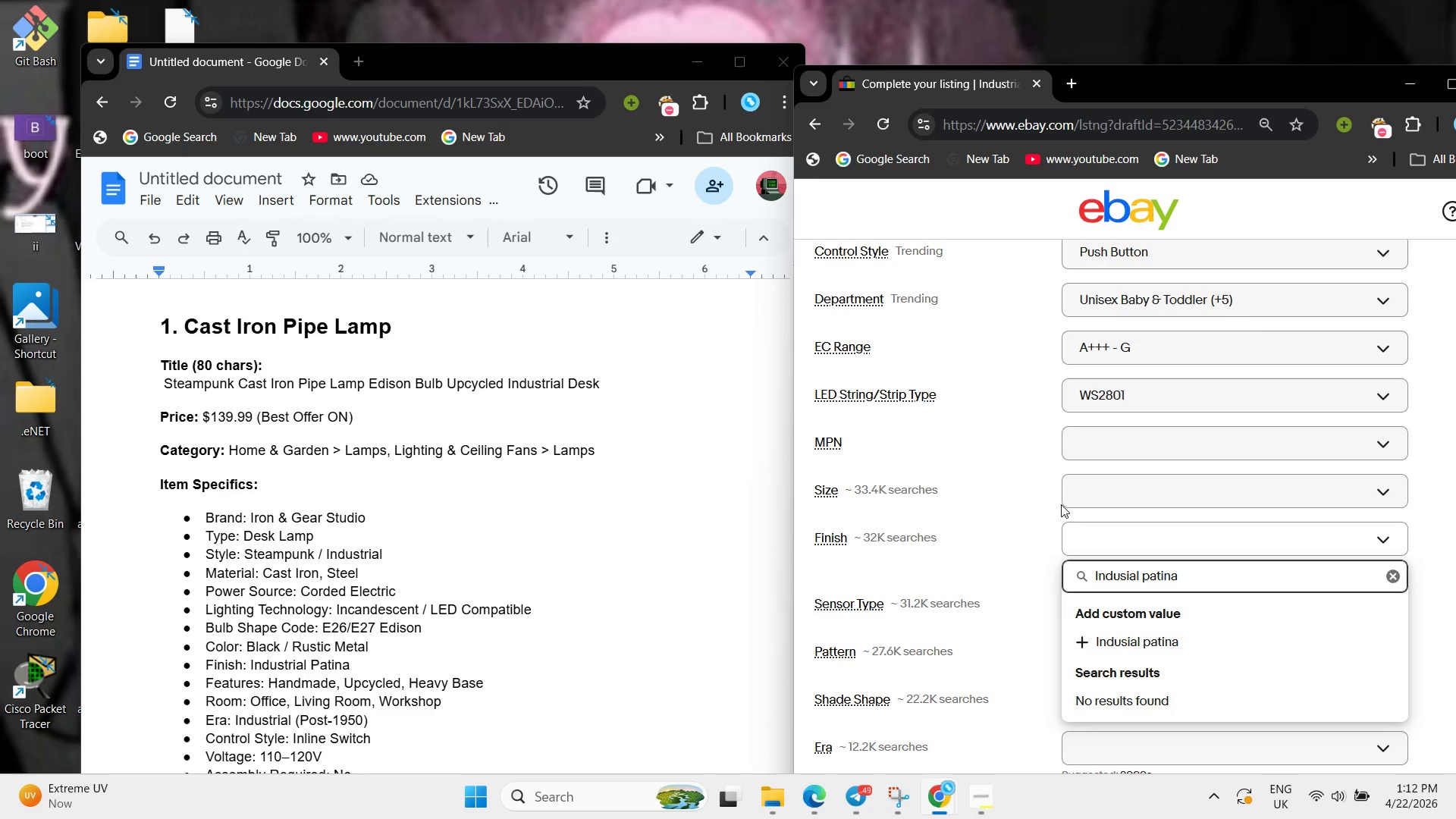 
wait(11.77)
 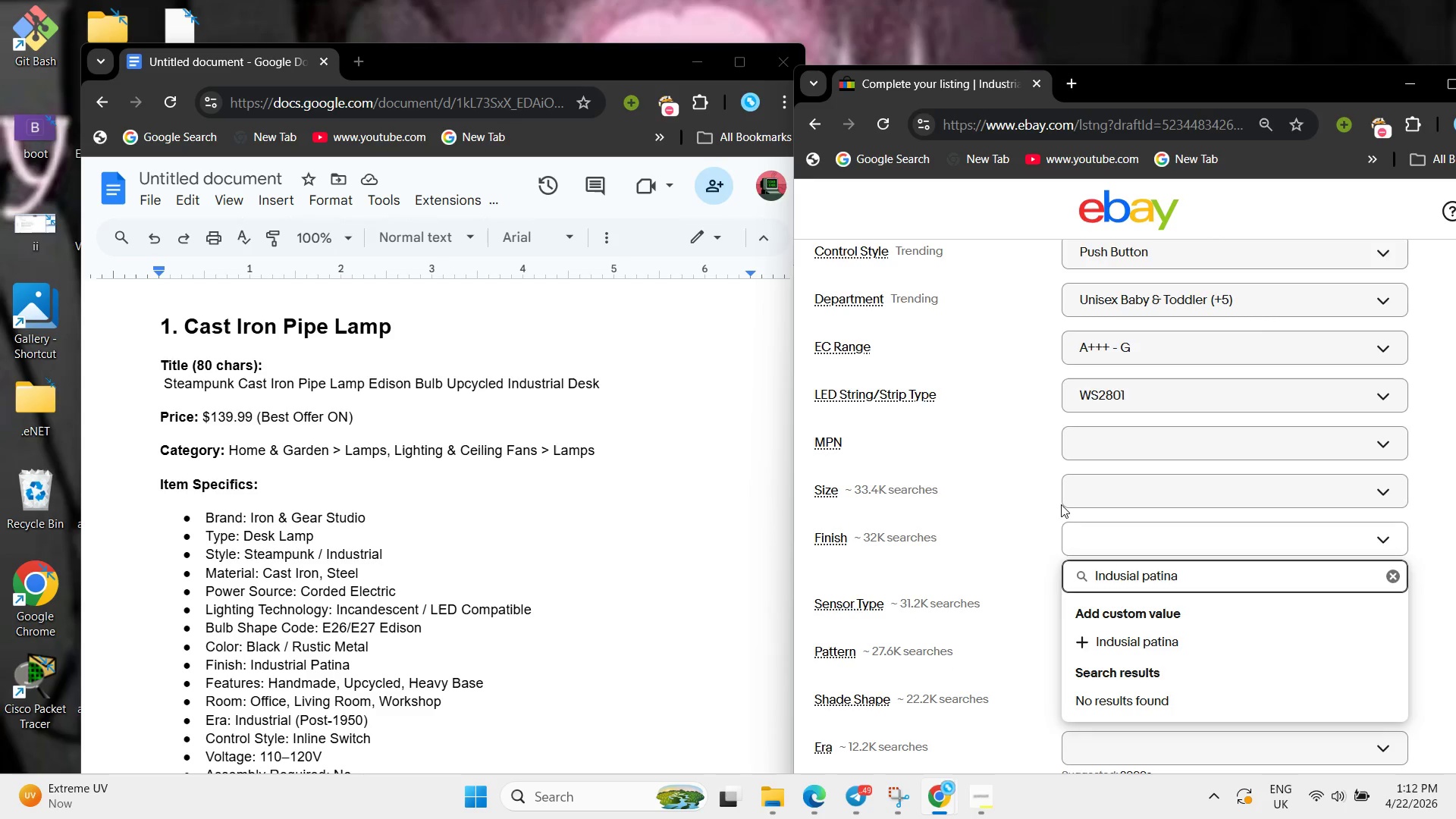 
left_click([1161, 642])
 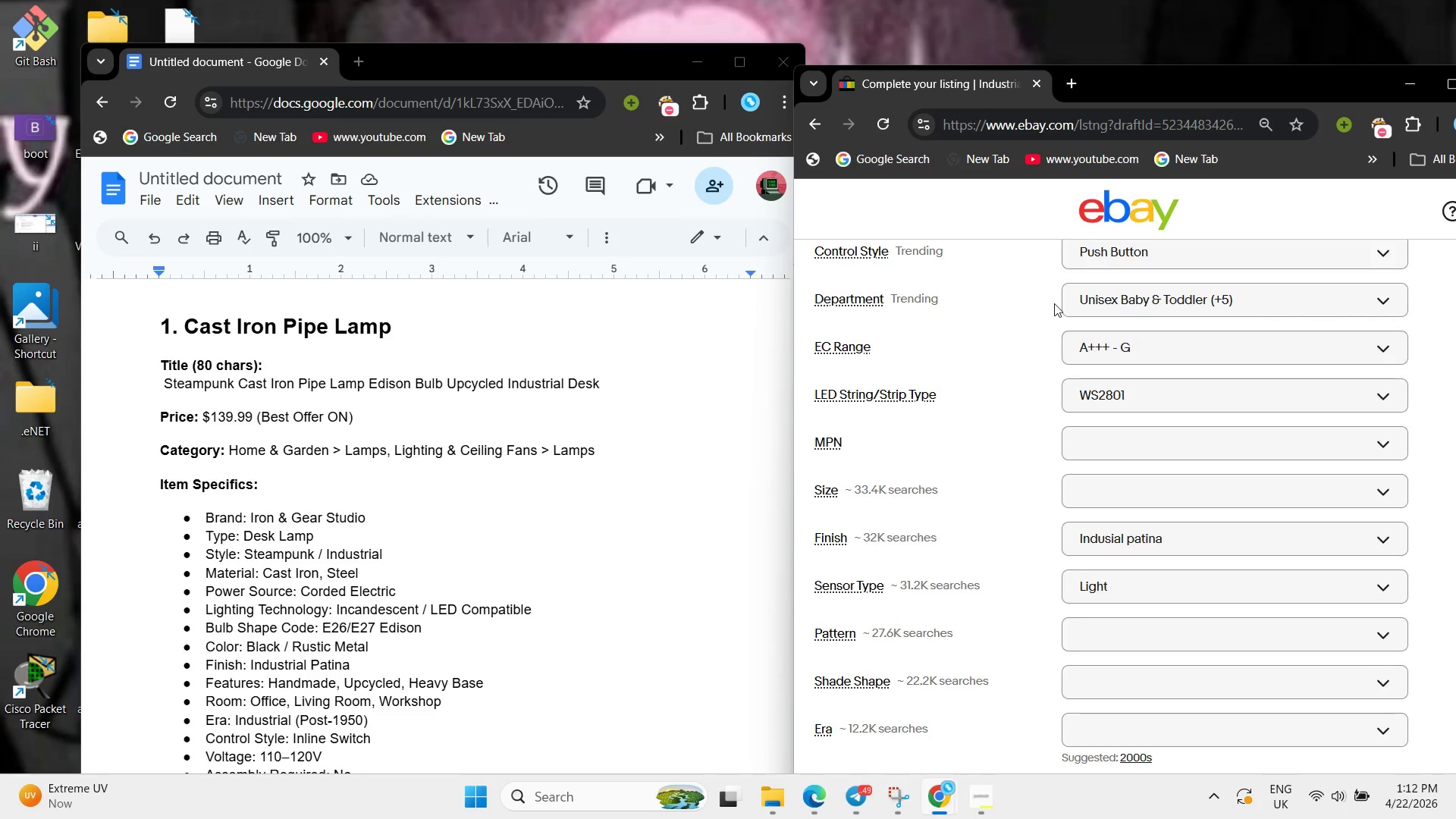 
scroll: coordinate [1054, 303], scroll_direction: down, amount: 2.0
 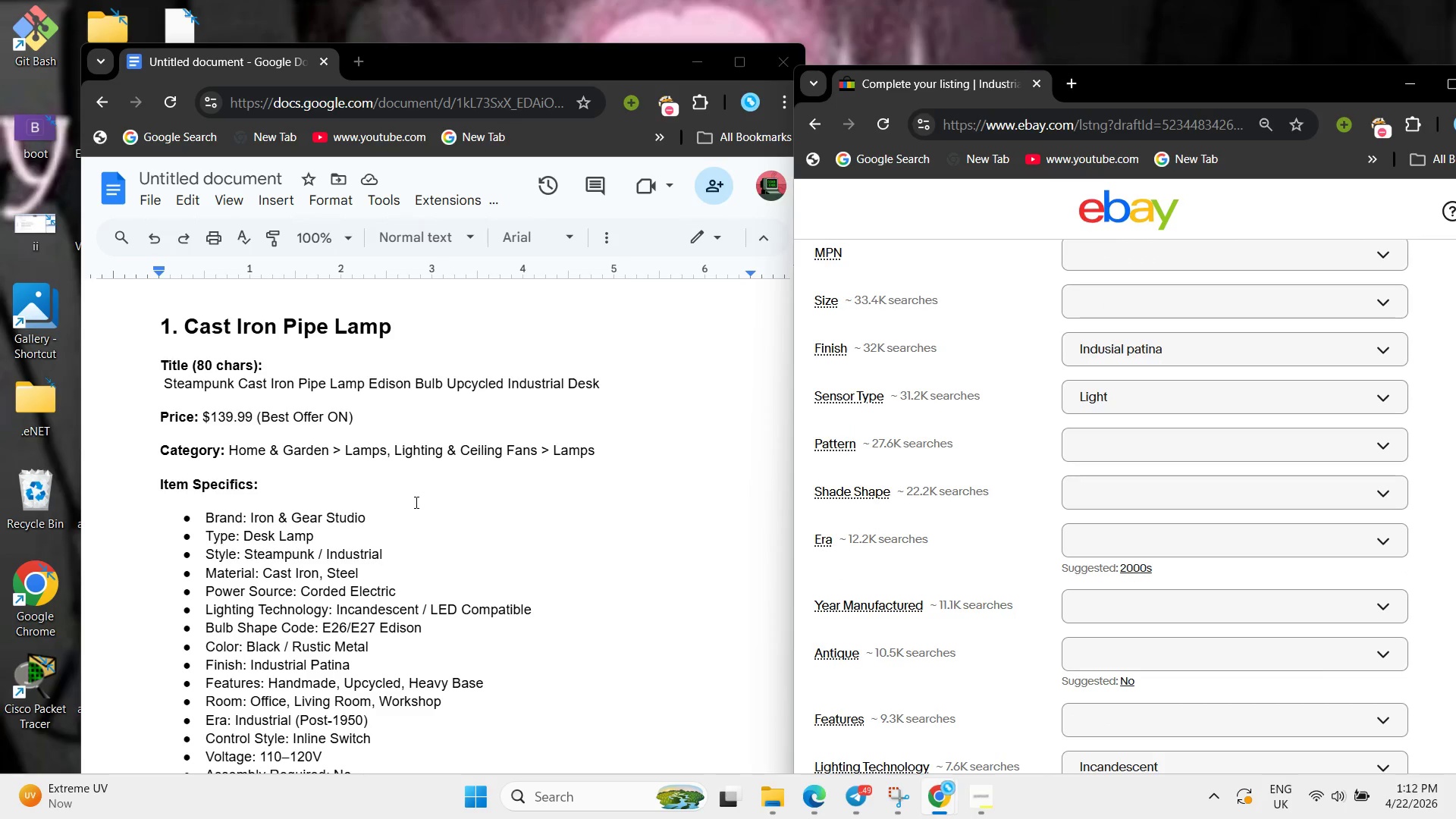 
left_click([415, 502])
 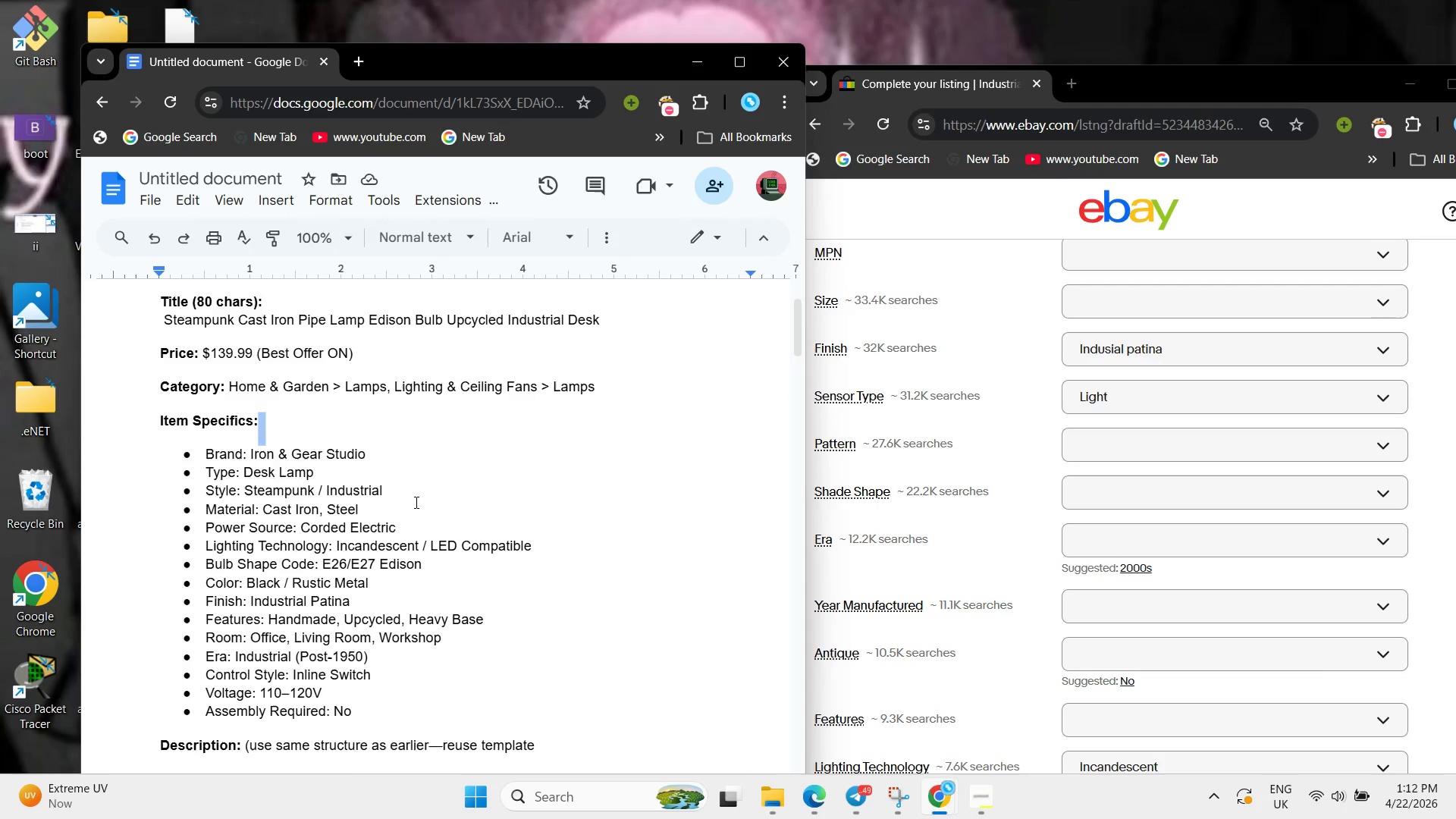 
scroll: coordinate [415, 502], scroll_direction: down, amount: 1.0
 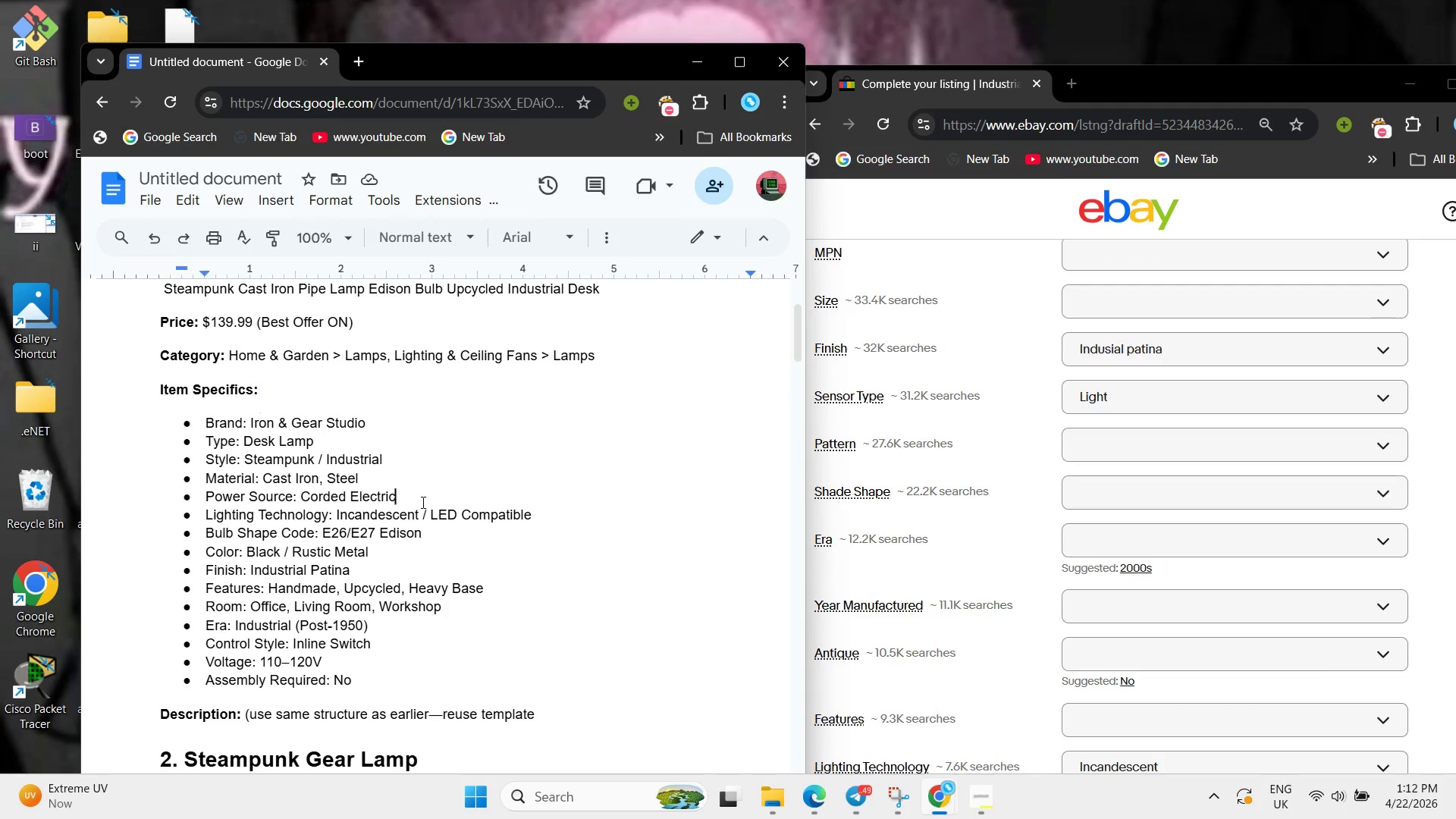 
left_click([422, 502])
 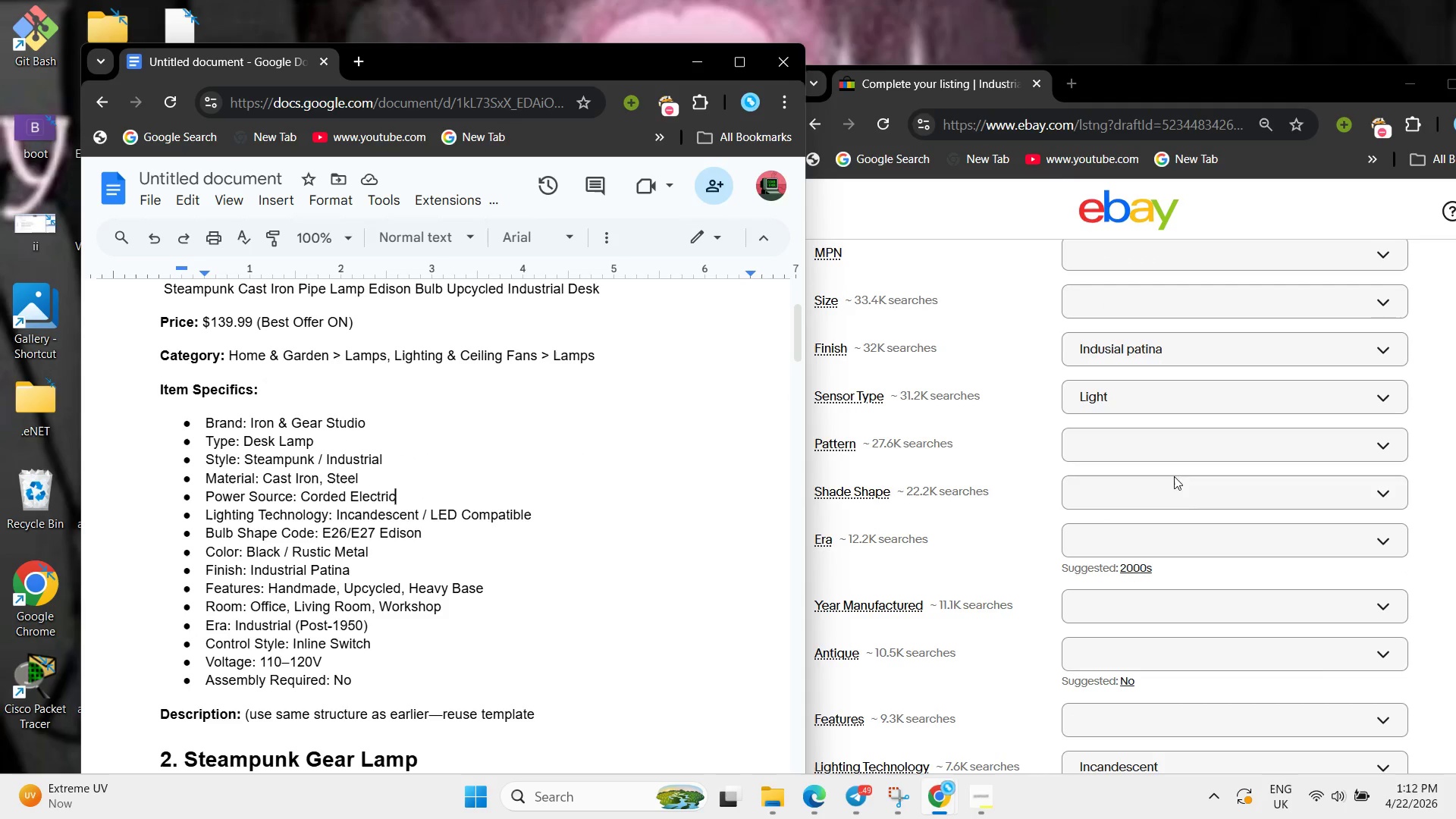 
mouse_move([1176, 476])
 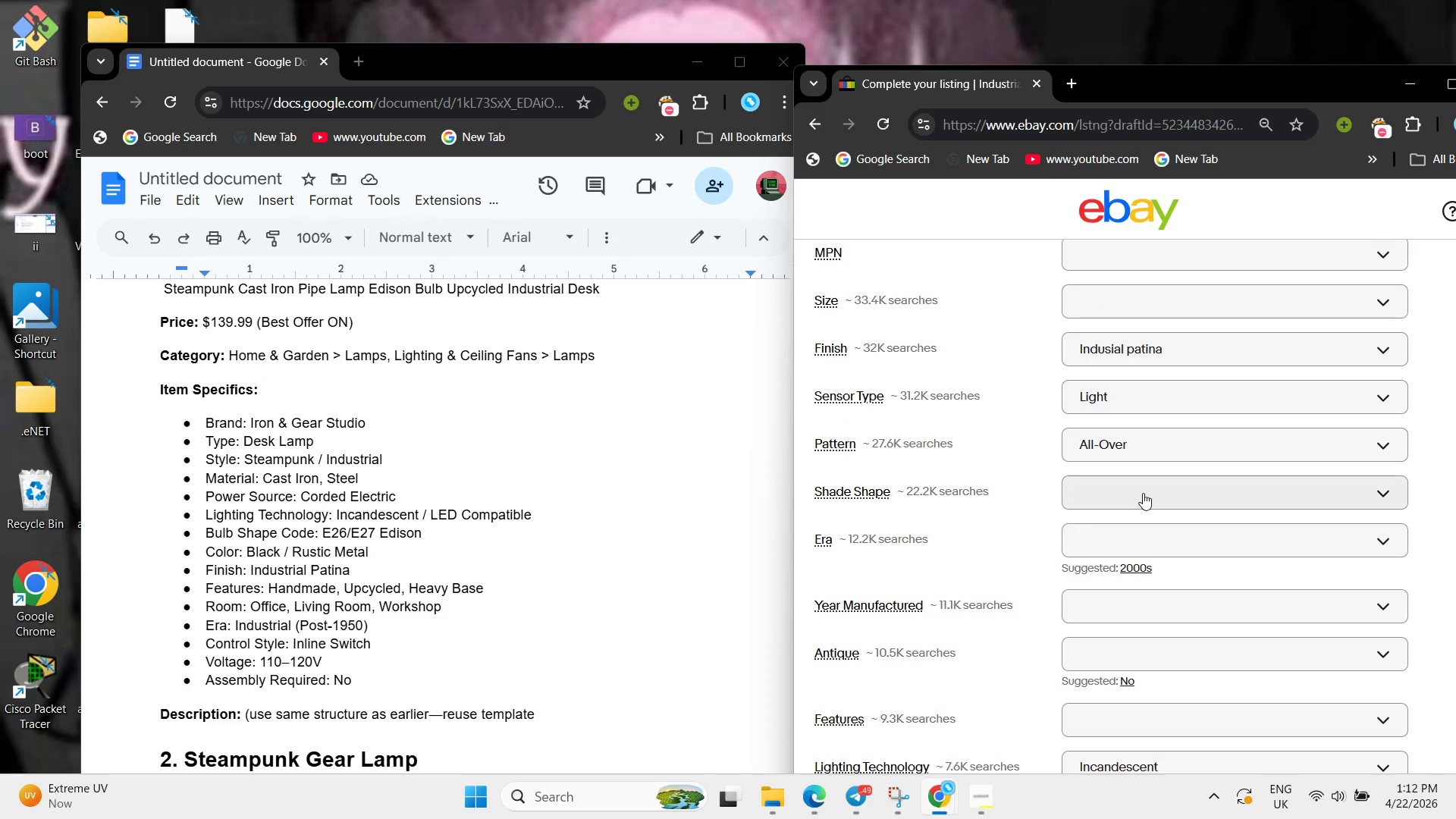 
left_click([1143, 493])
 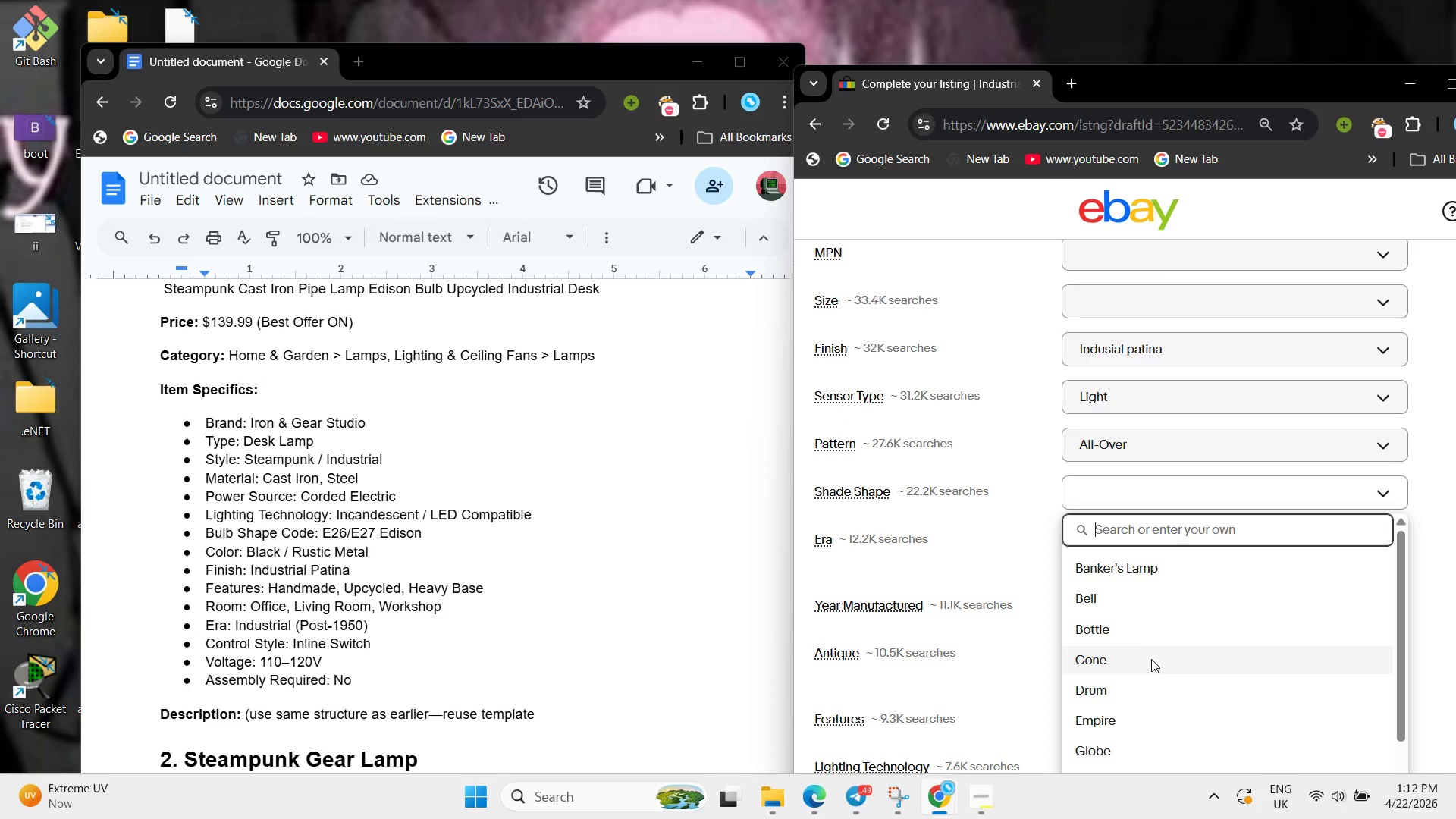 
left_click([1151, 660])
 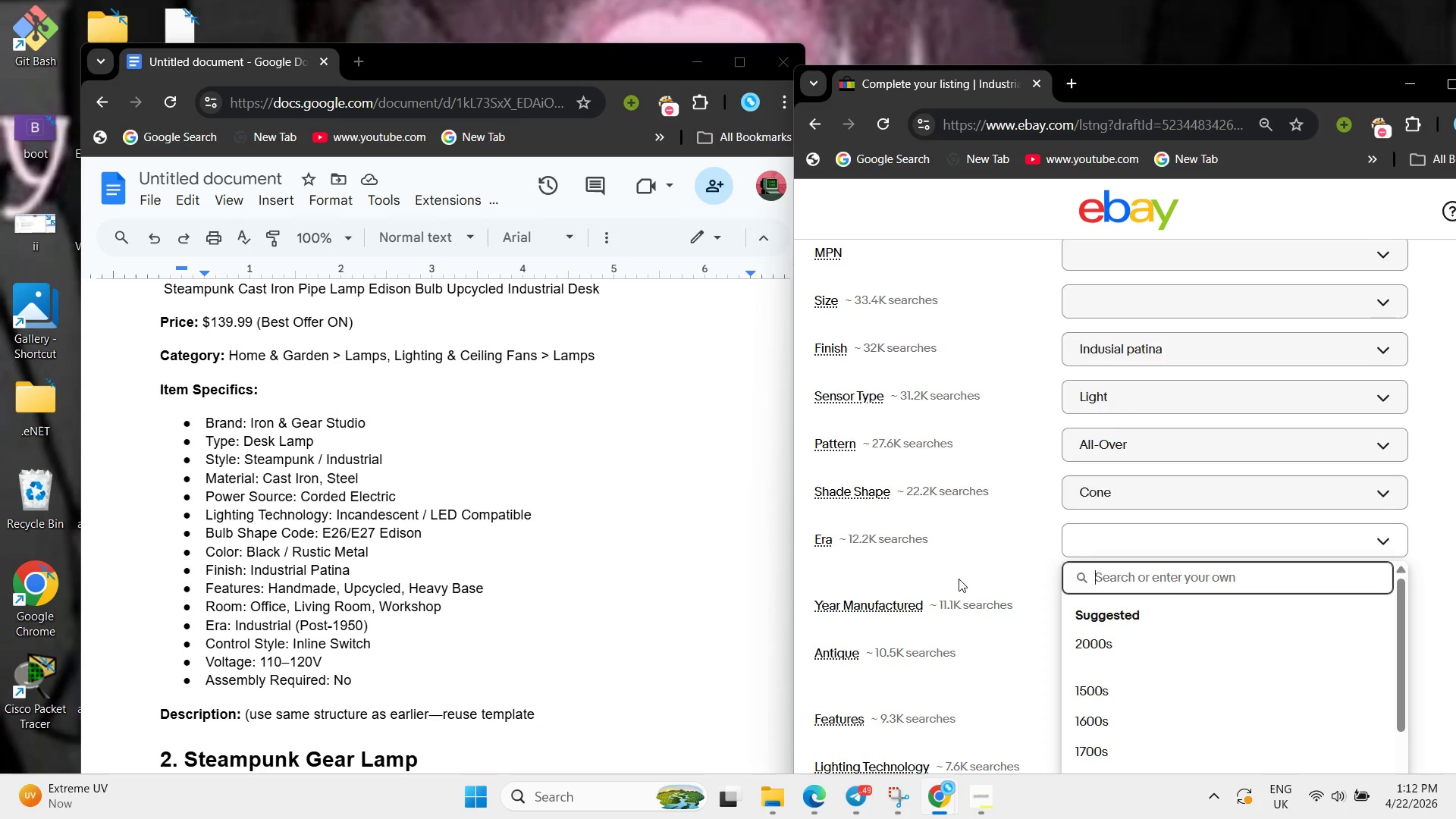 
wait(5.81)
 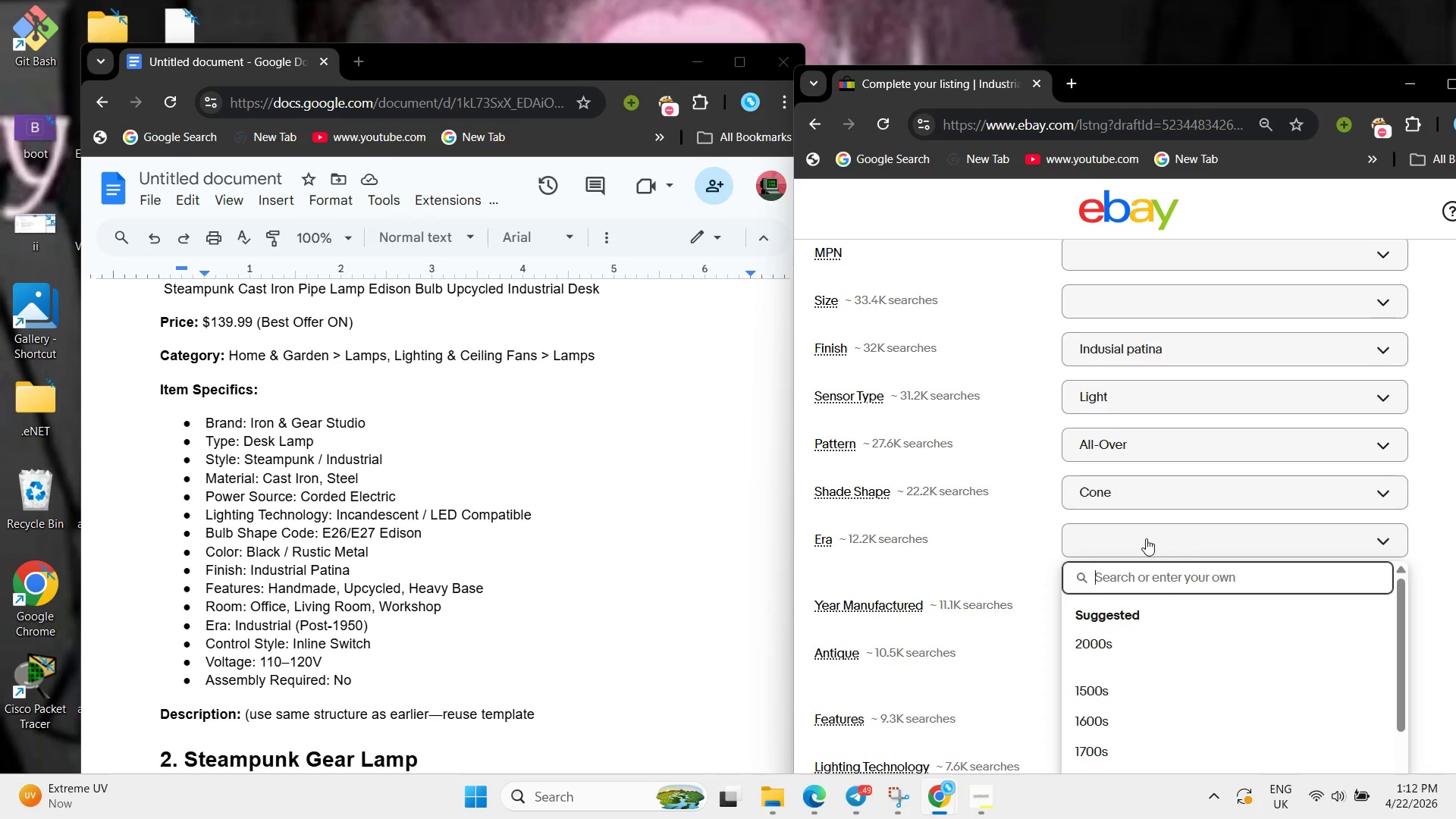 
scroll: coordinate [1104, 691], scroll_direction: down, amount: 1.0
 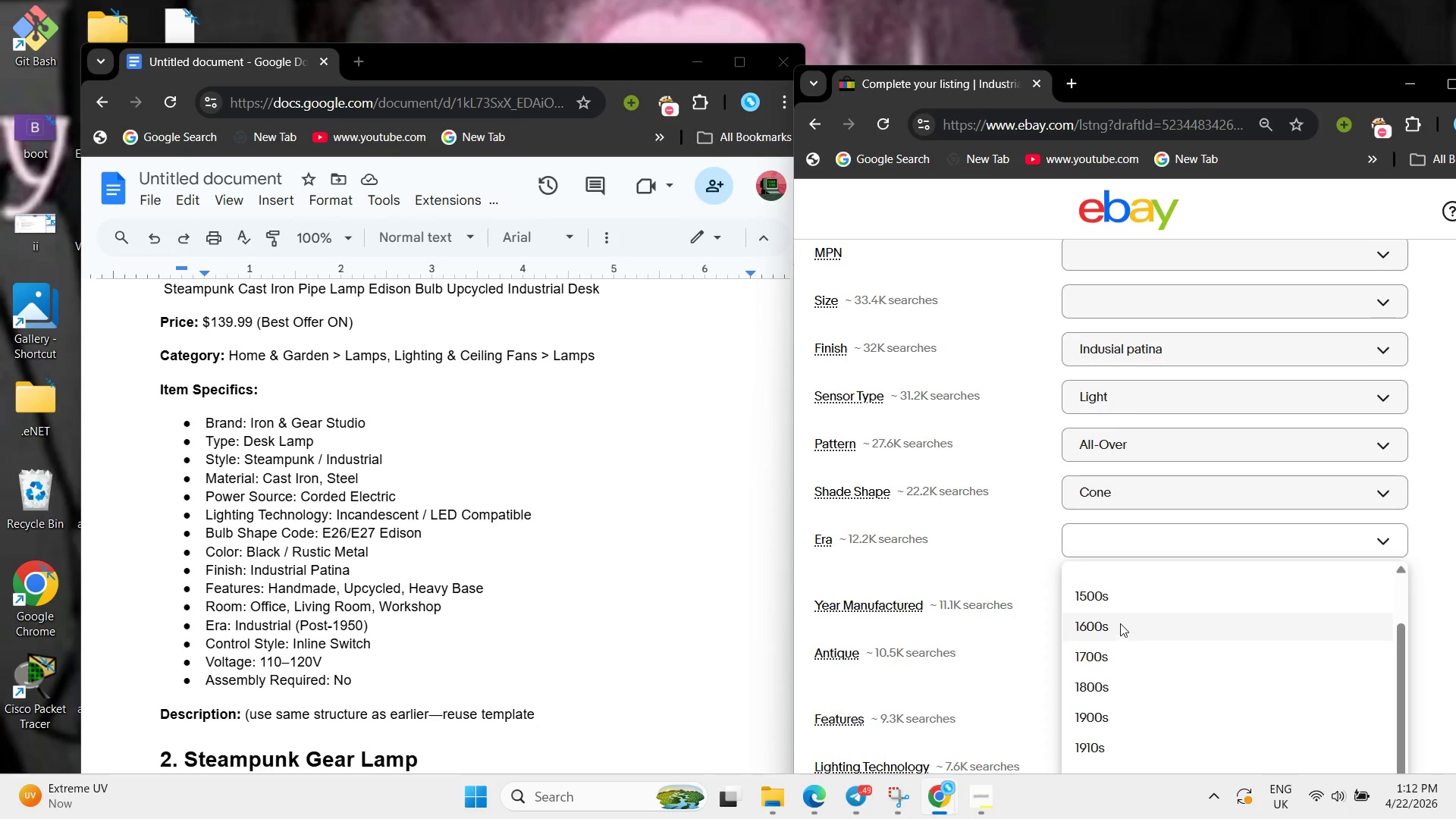 
left_click([1122, 623])
 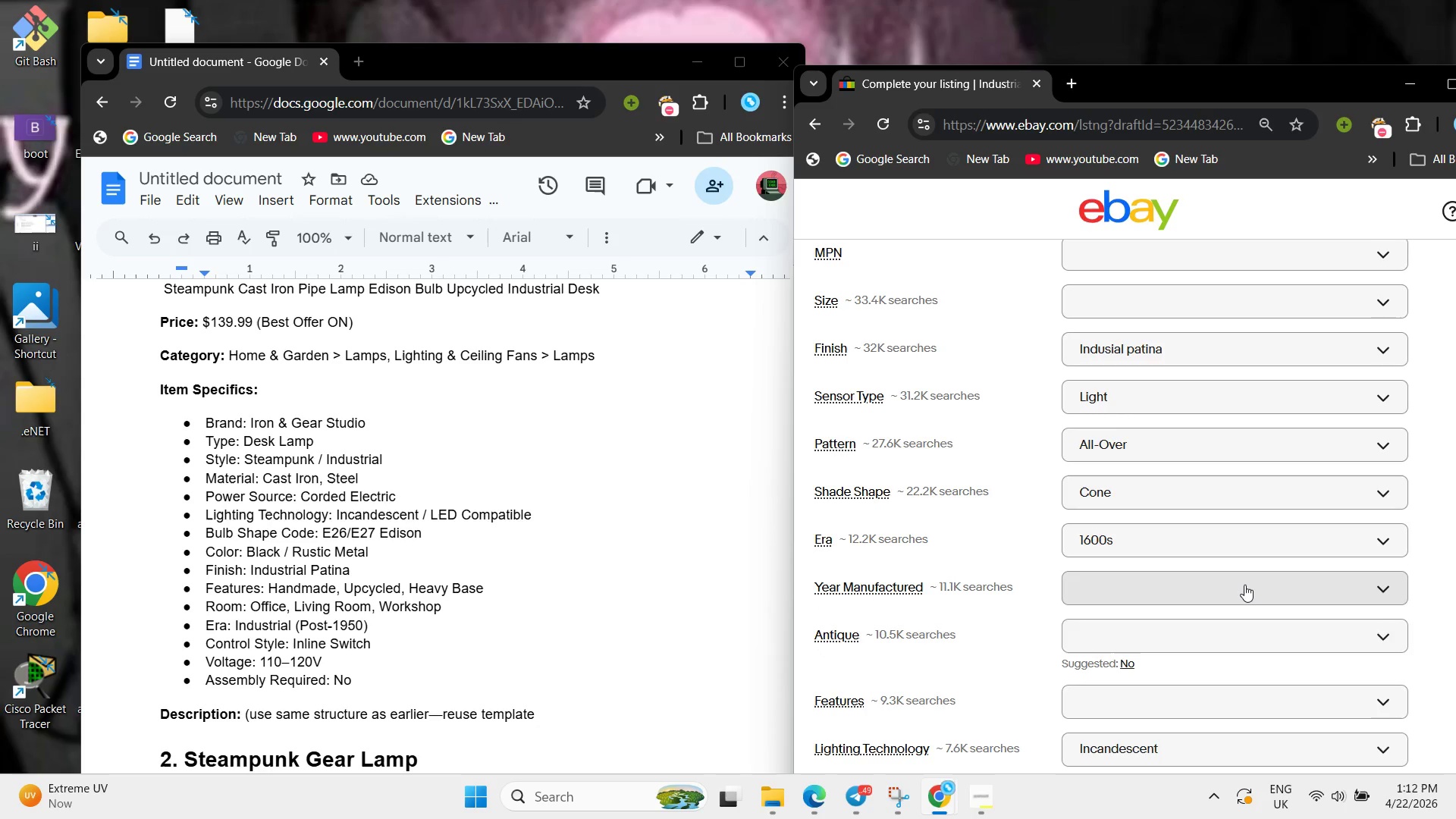 
left_click([1244, 585])
 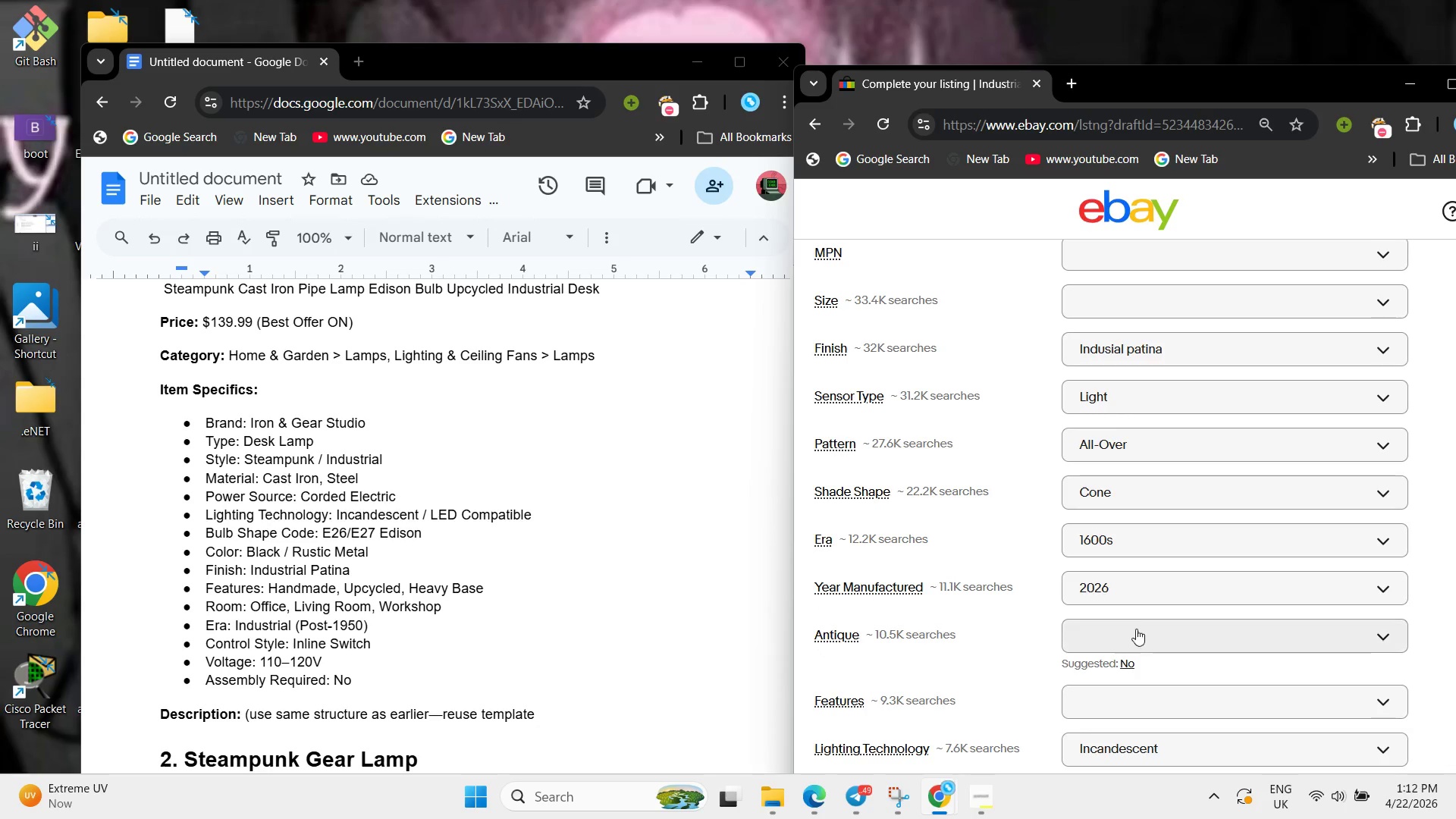 
double_click([1135, 626])
 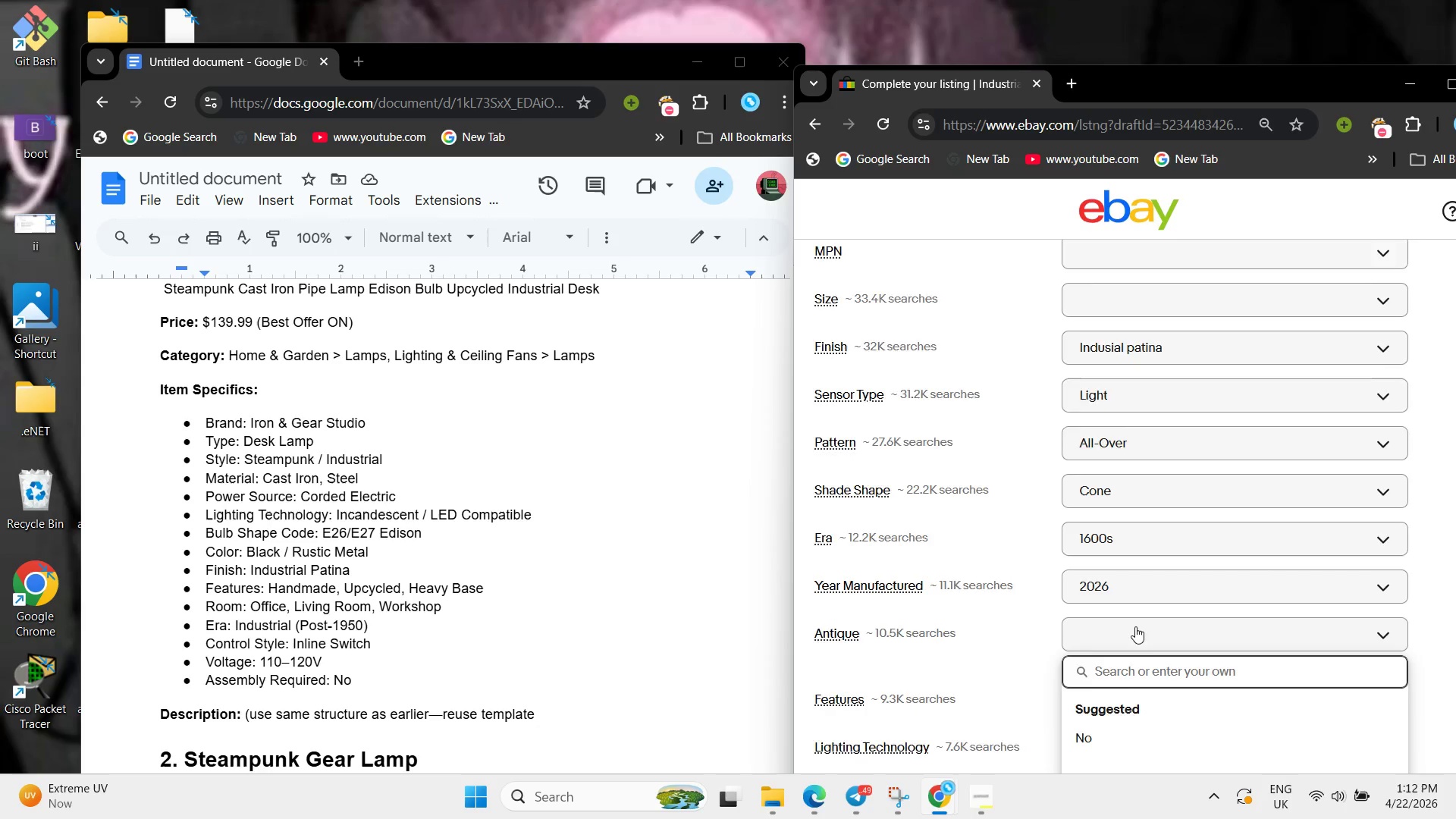 
scroll: coordinate [397, 550], scroll_direction: down, amount: 10.0
 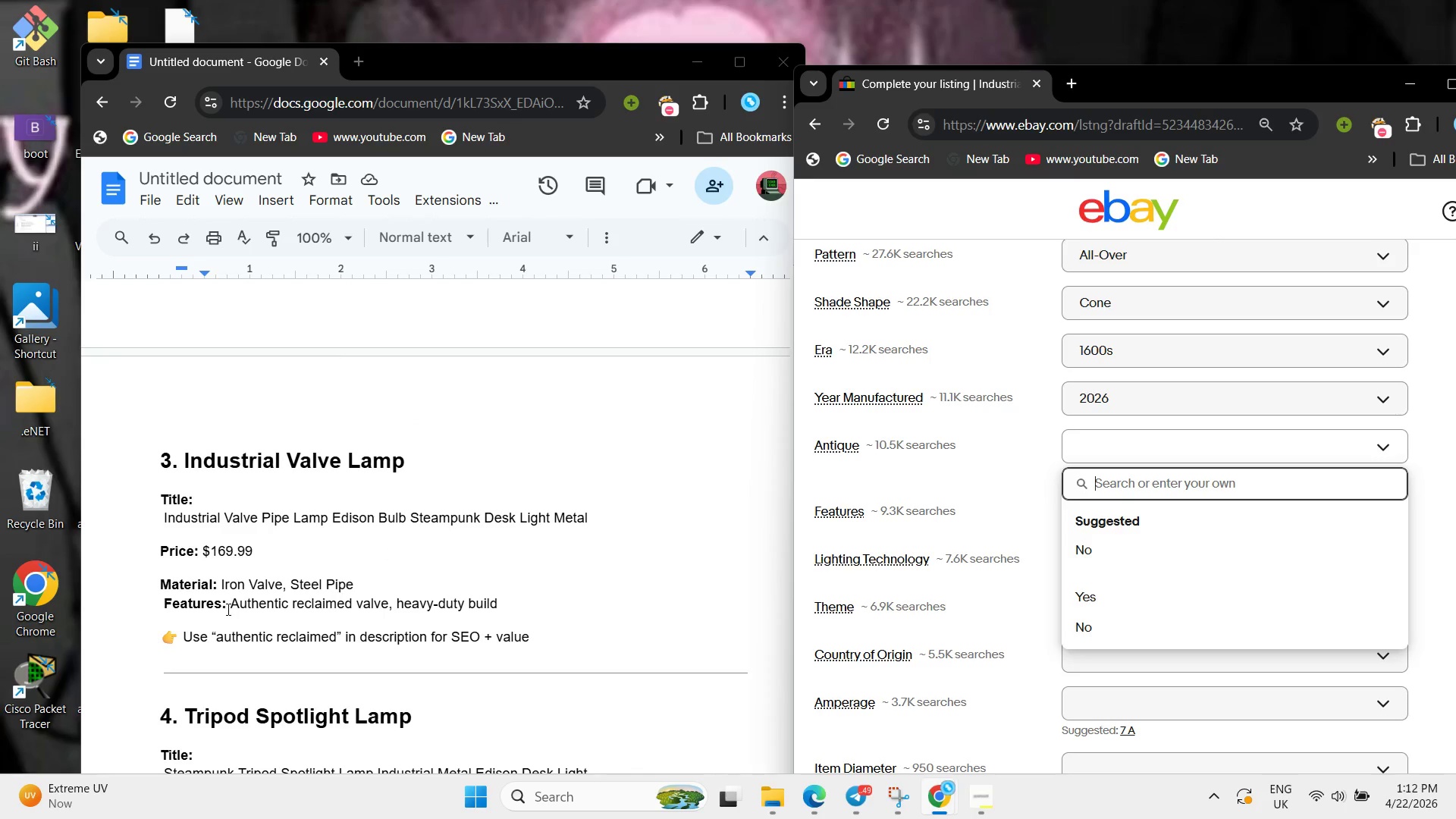 
left_click_drag(start_coordinate=[231, 604], to_coordinate=[541, 609])
 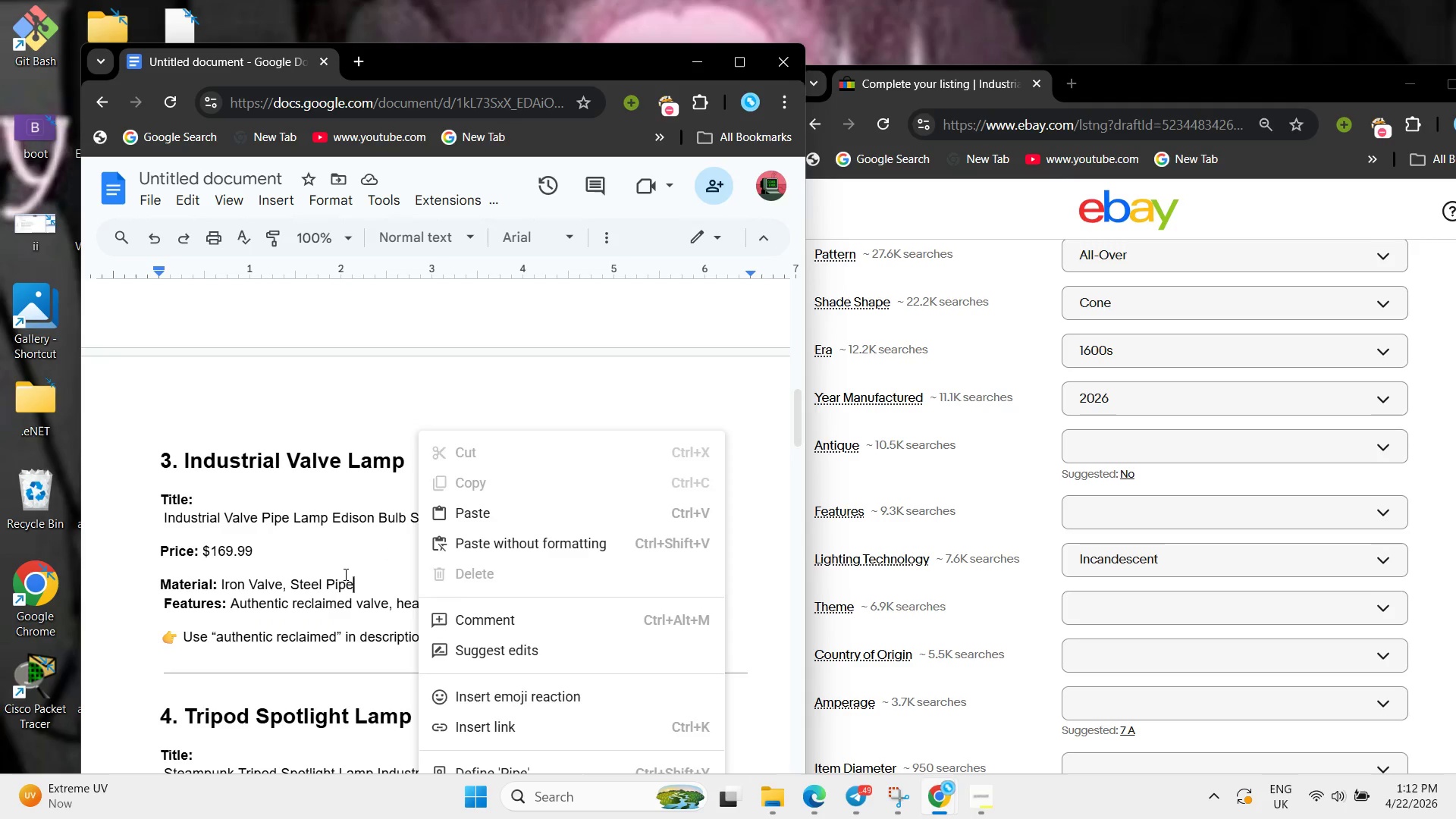 
left_click([344, 574])
 